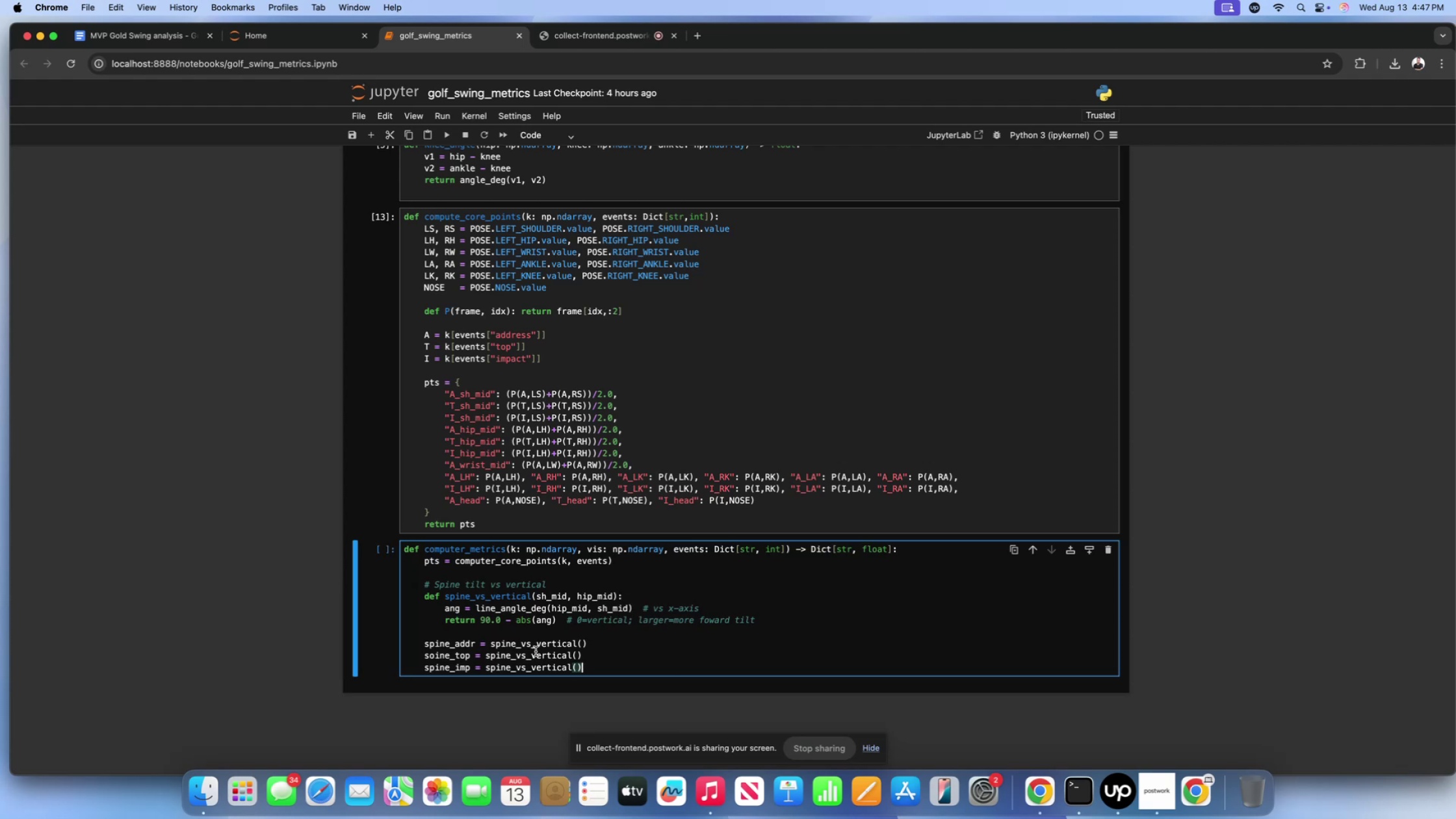 
left_click([582, 648])
 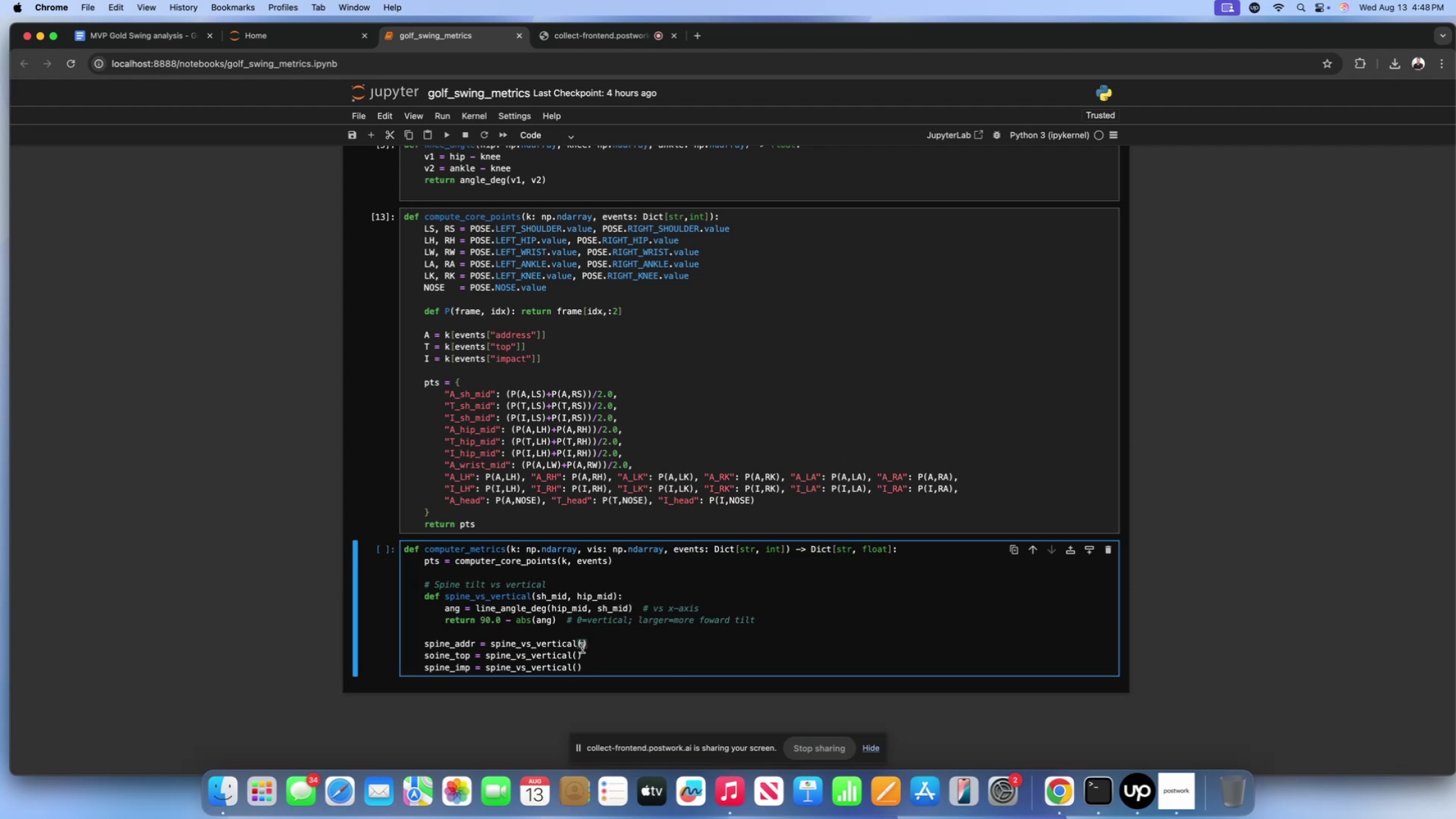 
key(Comma)
 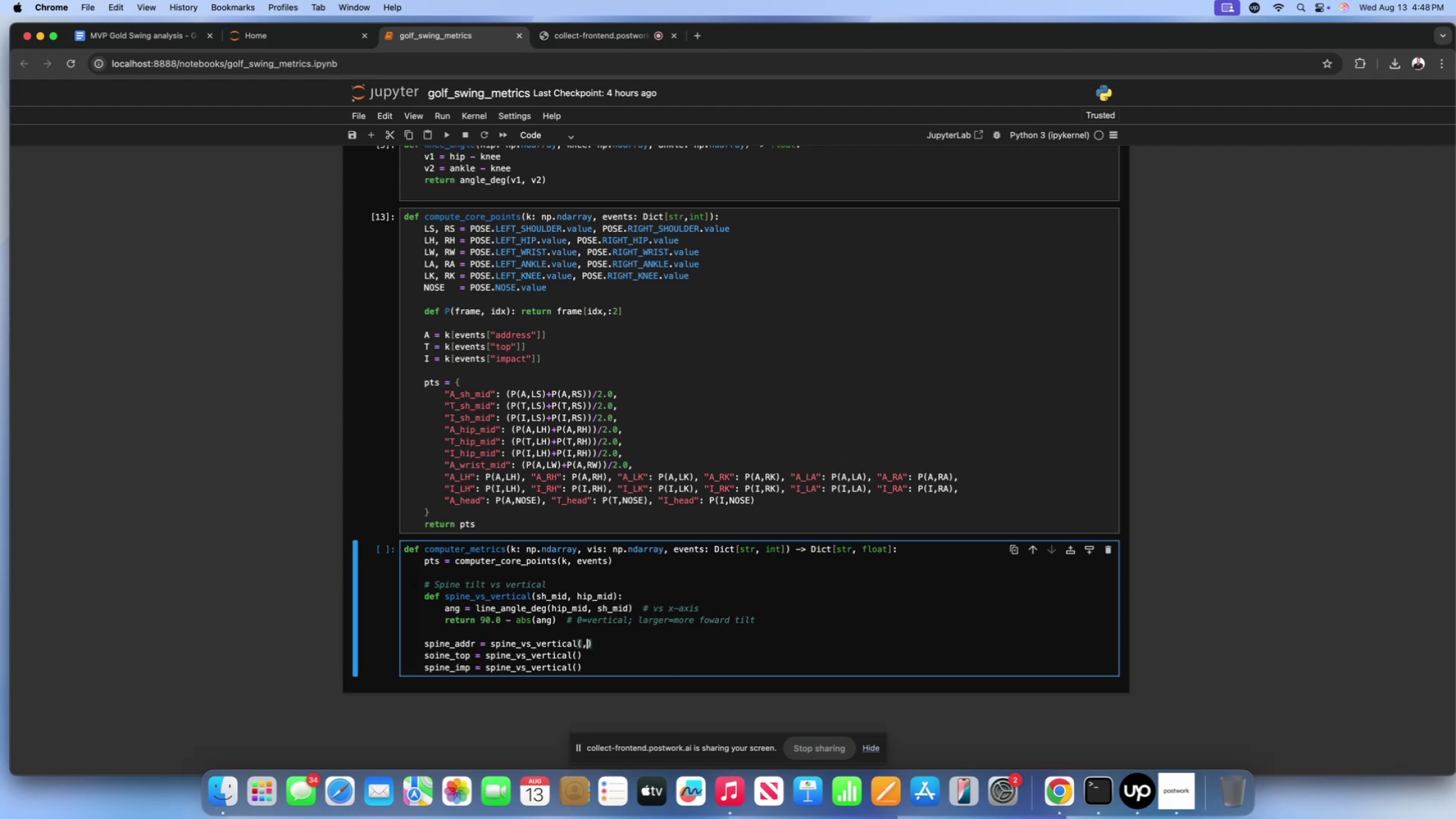 
key(ArrowLeft)
 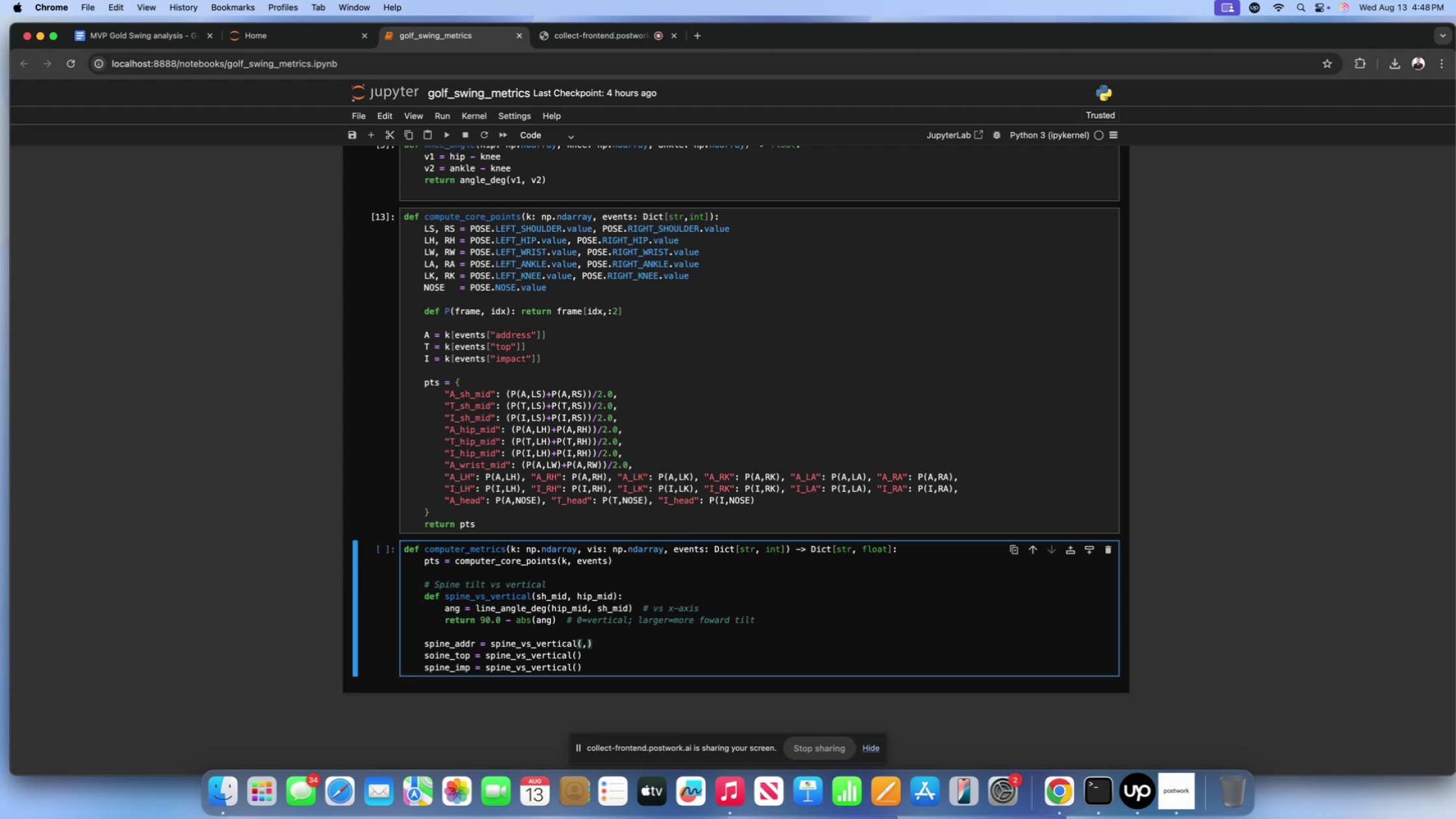 
type(pts[])
 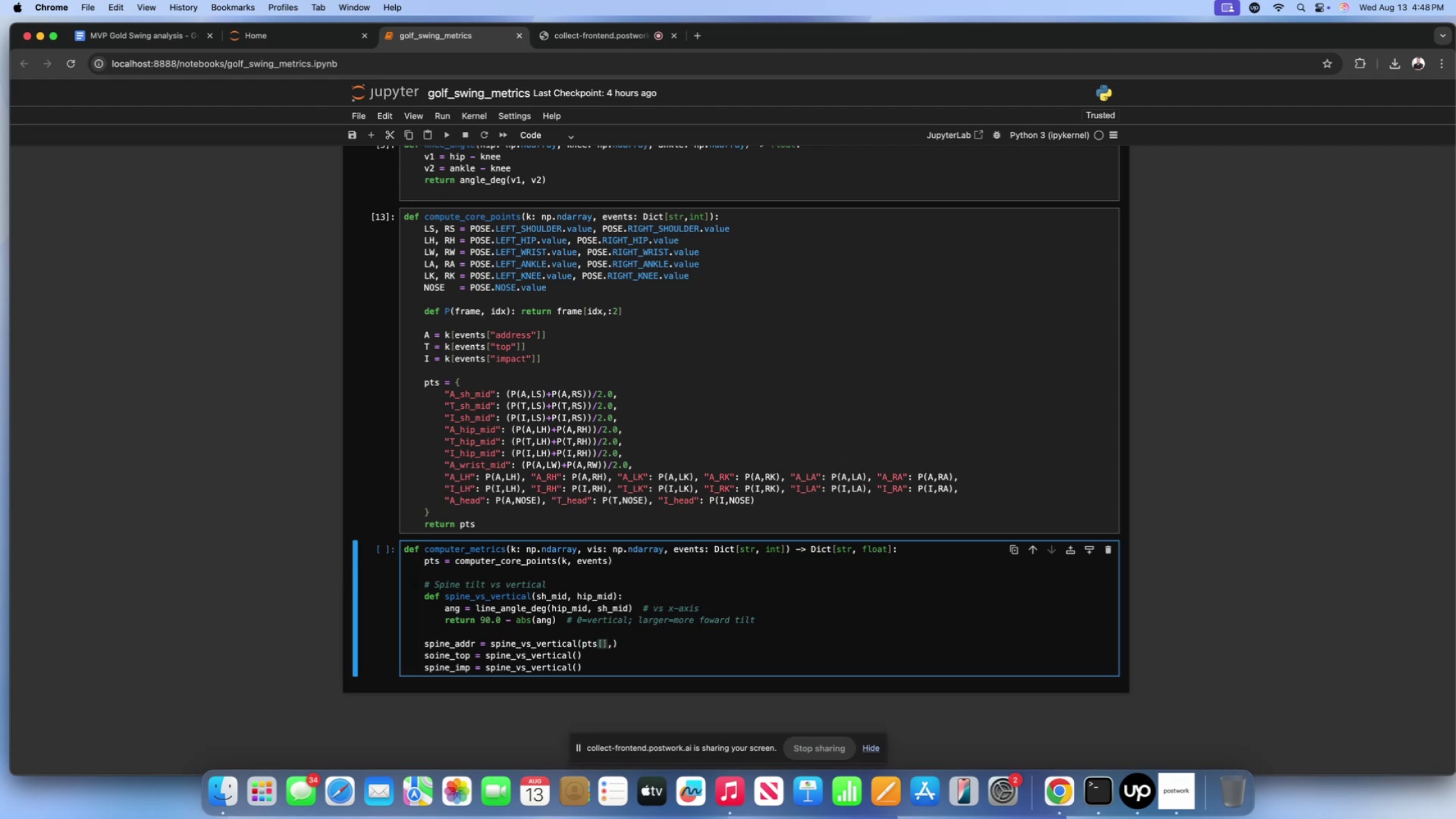 
key(ArrowRight)
 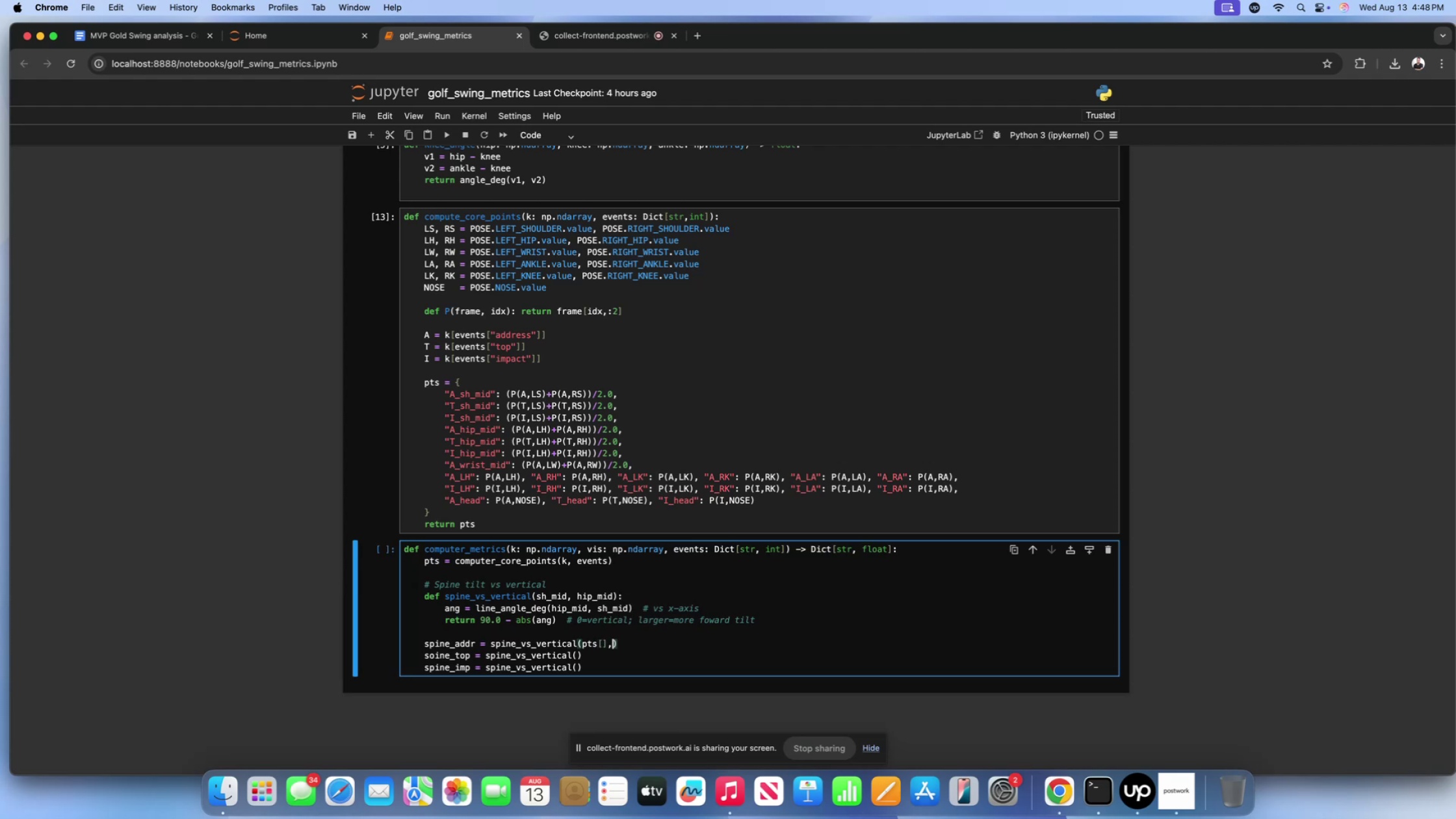 
type( pts[])
 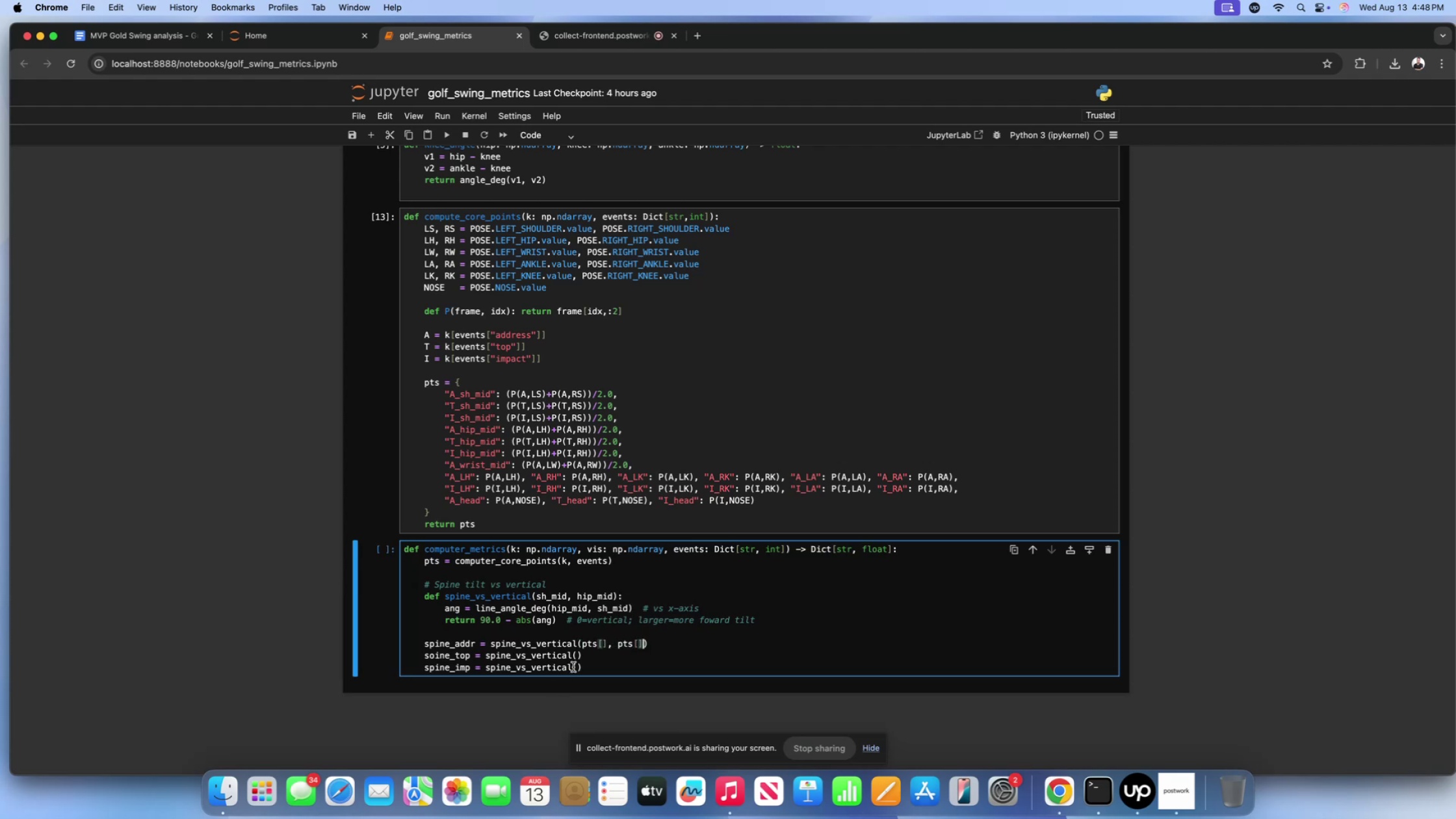 
left_click([575, 660])
 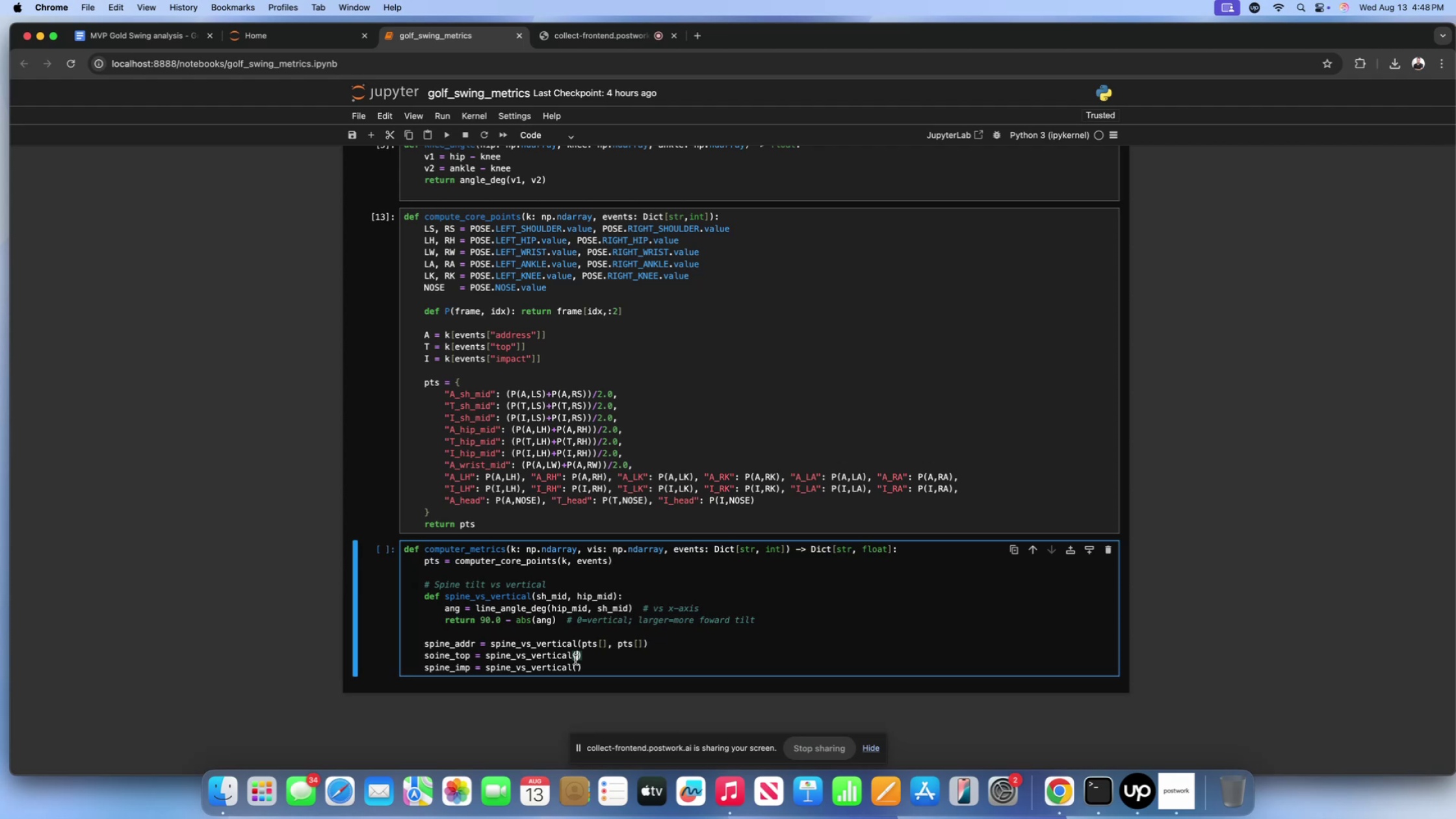 
type(pts[], pts[])
 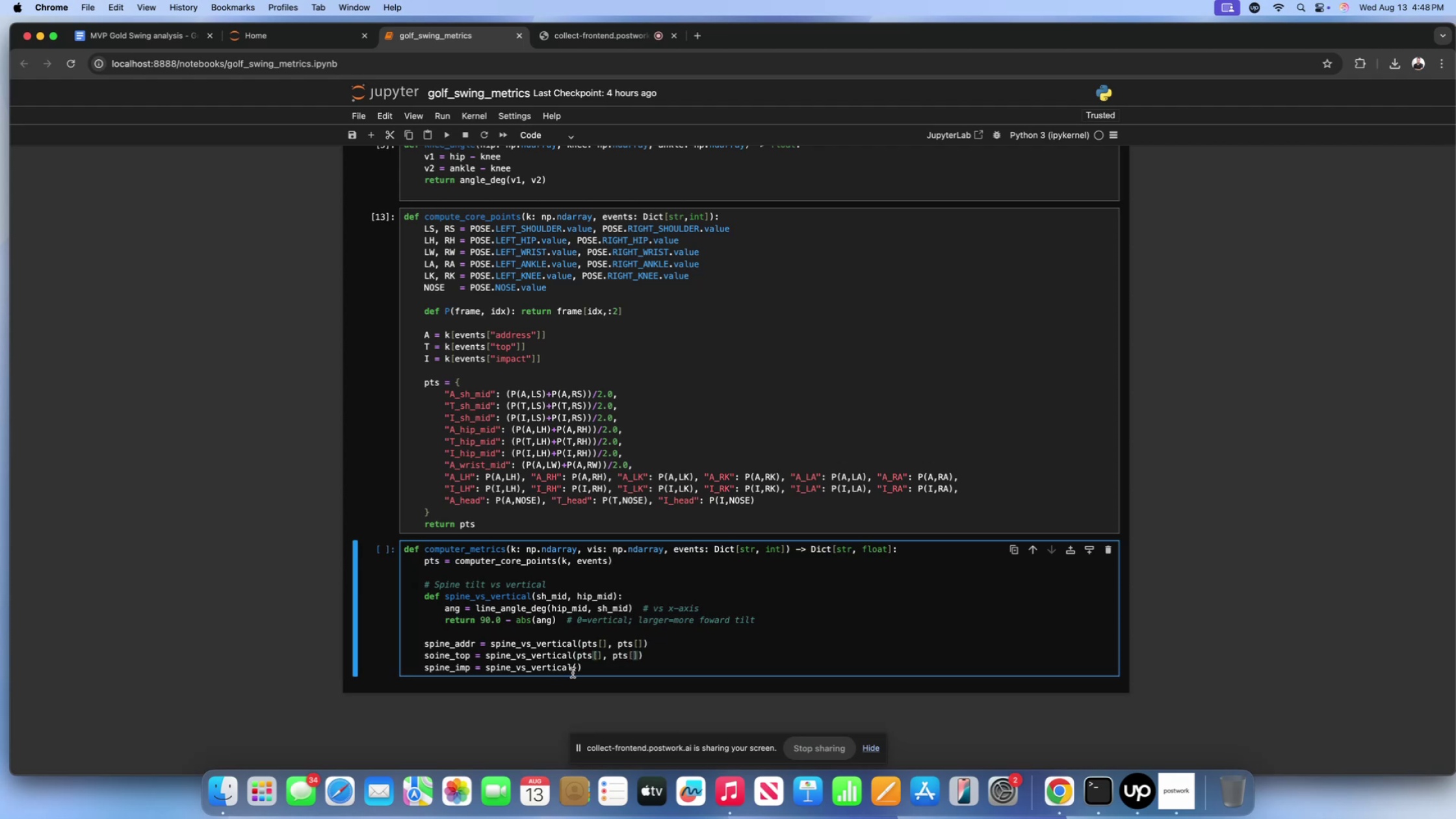 
left_click([577, 668])
 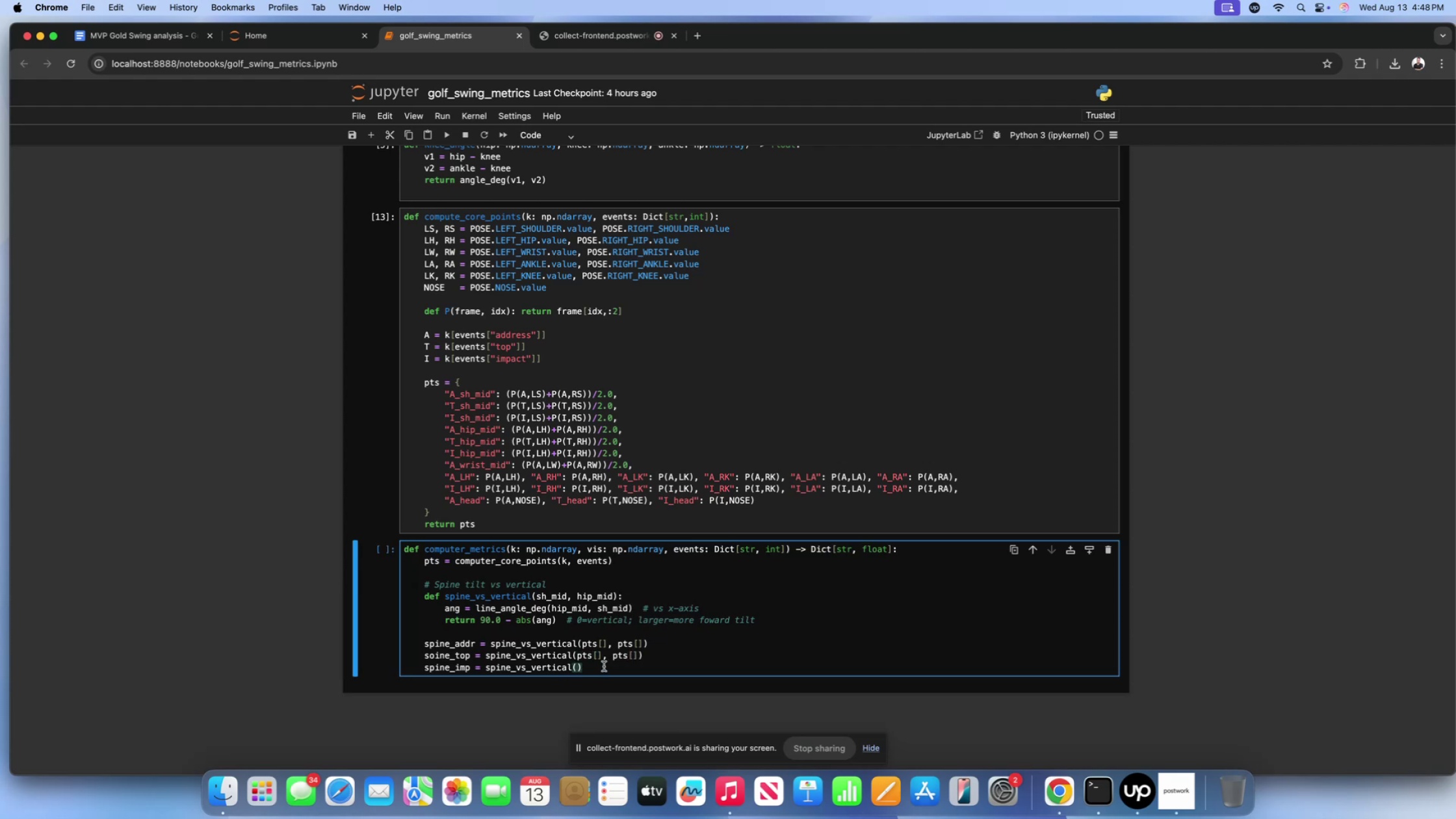 
type(pts[], pts[])
 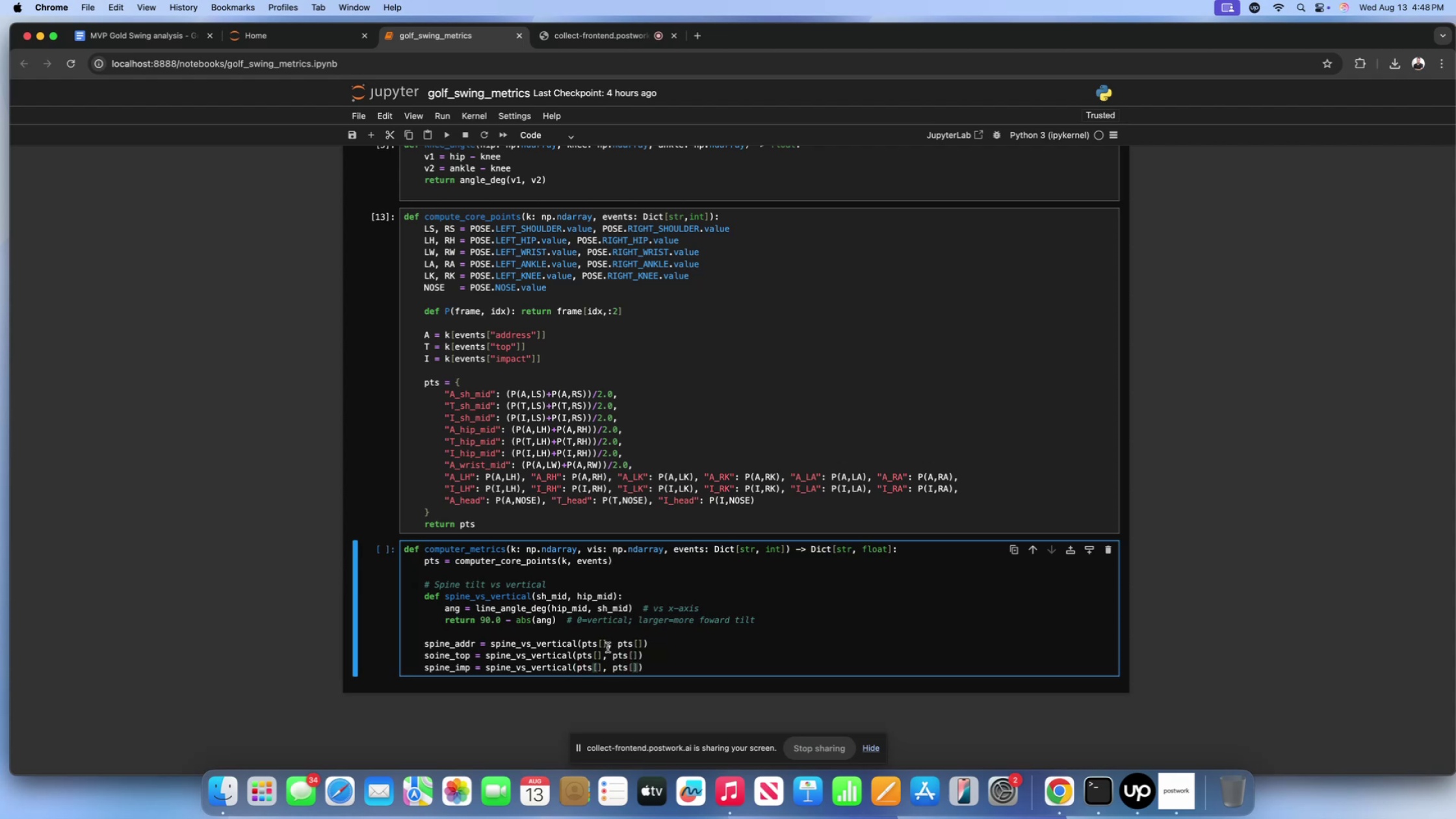 
left_click([604, 647])
 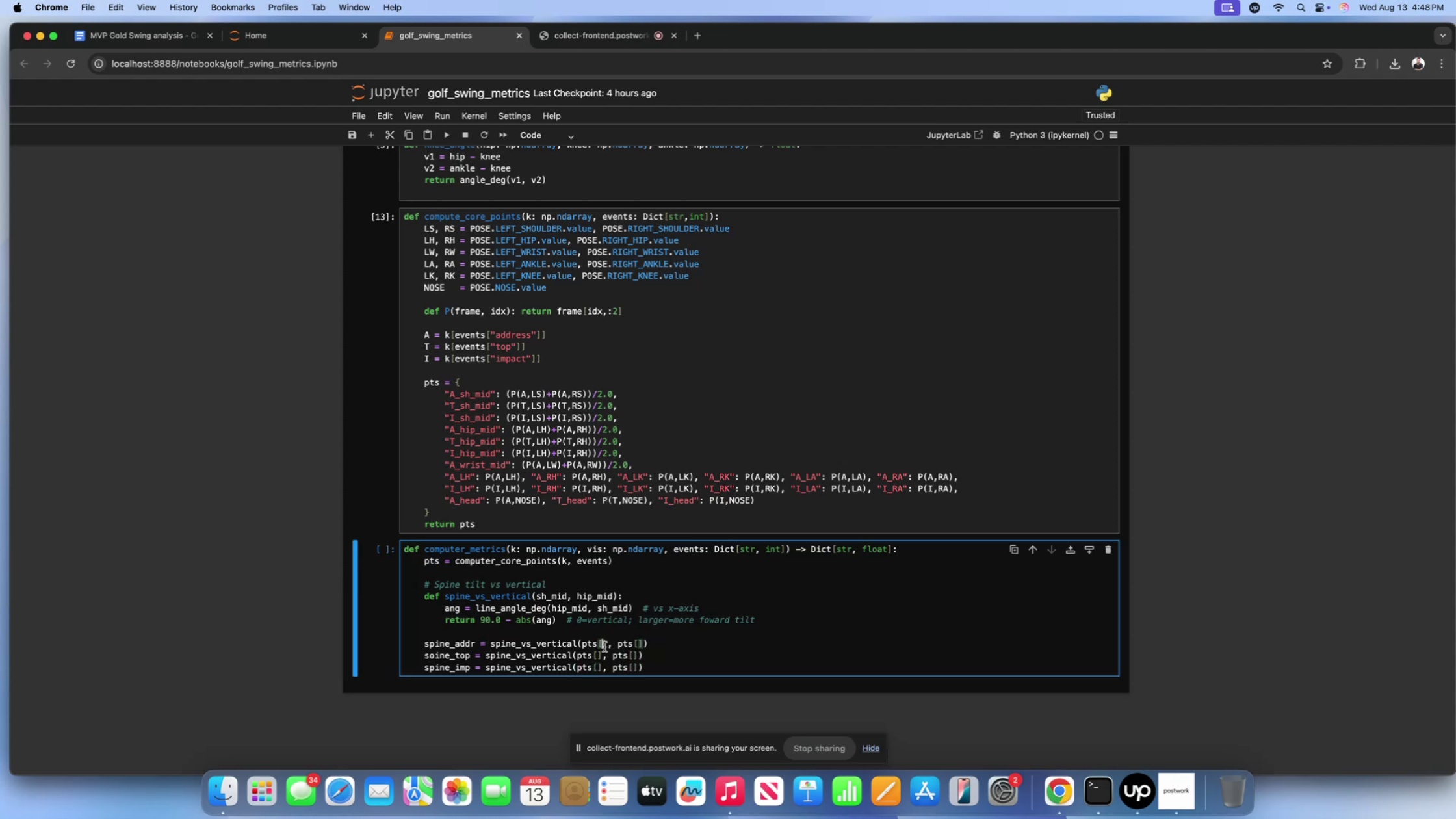 
key(Shift+ShiftLeft)
 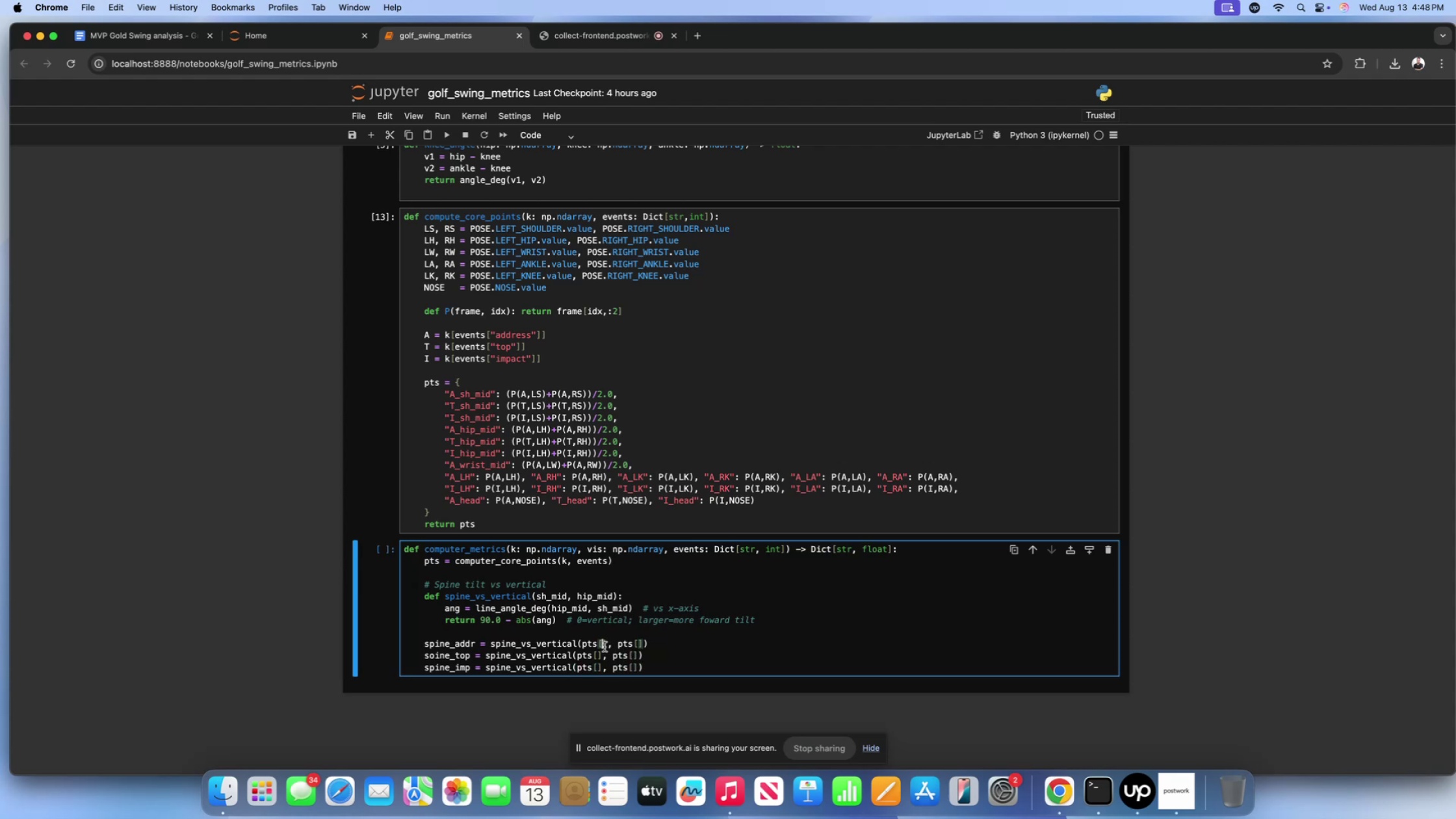 
key(Shift+Quote)
 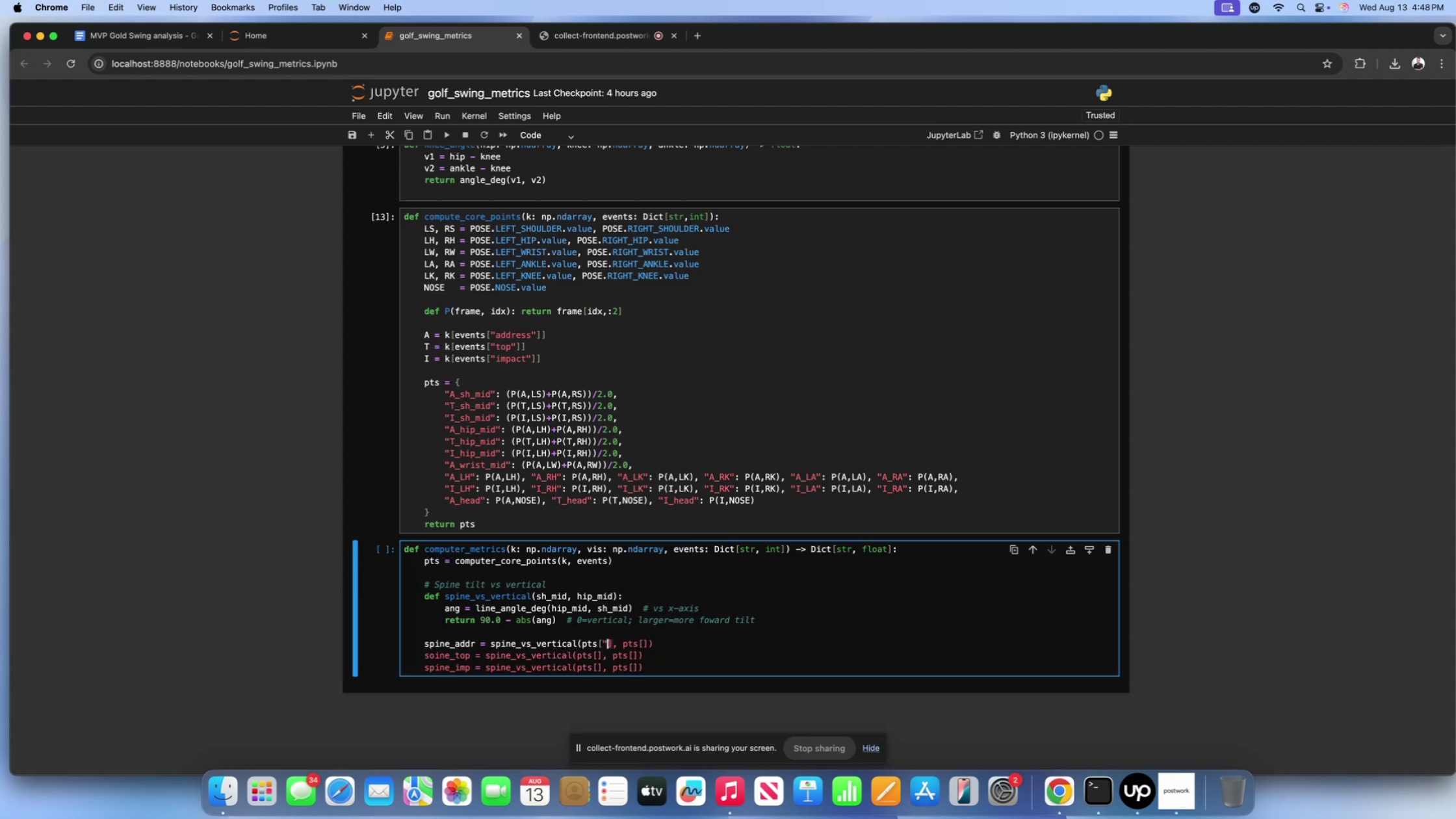 
key(Shift+ShiftLeft)
 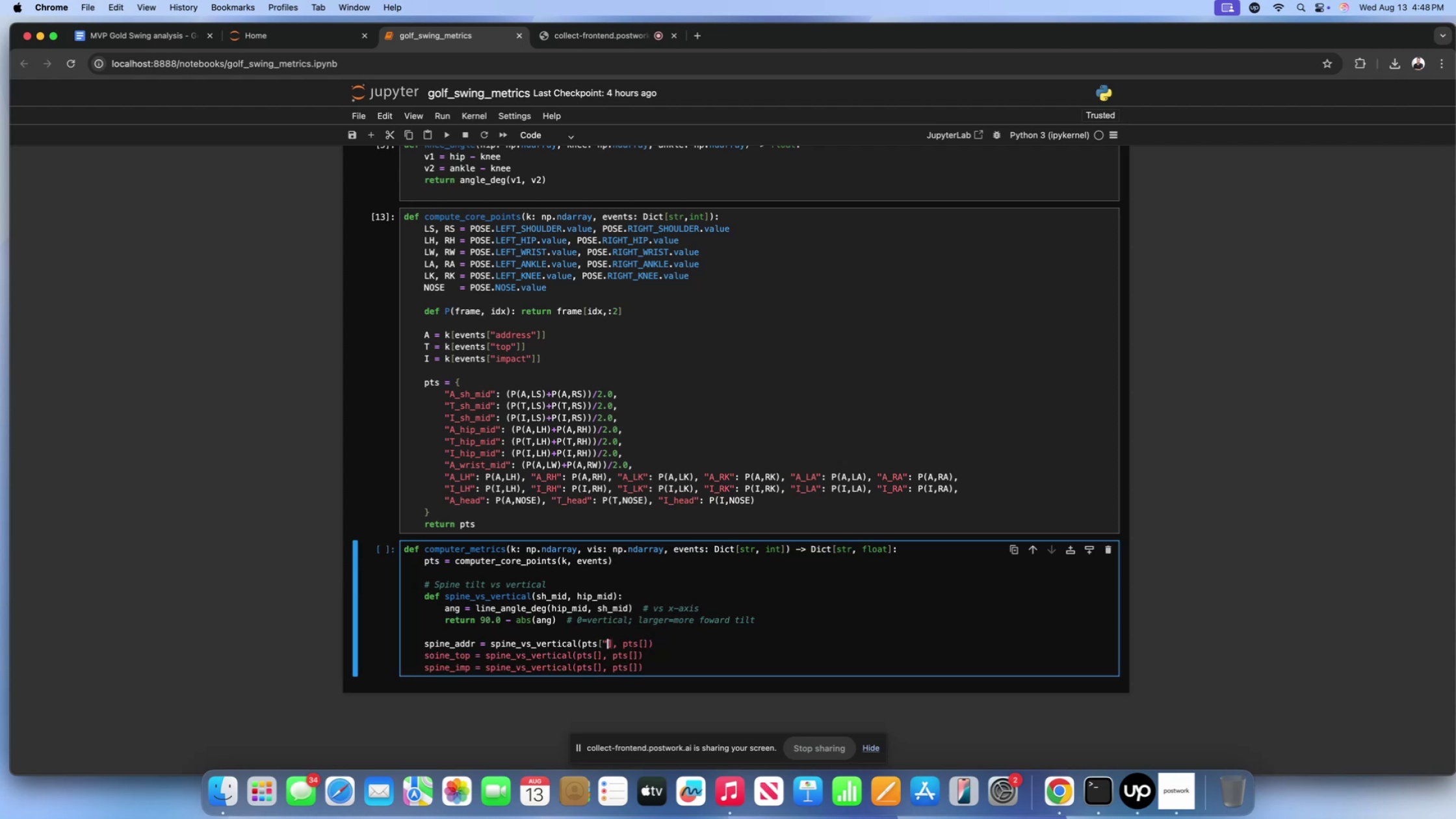 
key(Shift+Quote)
 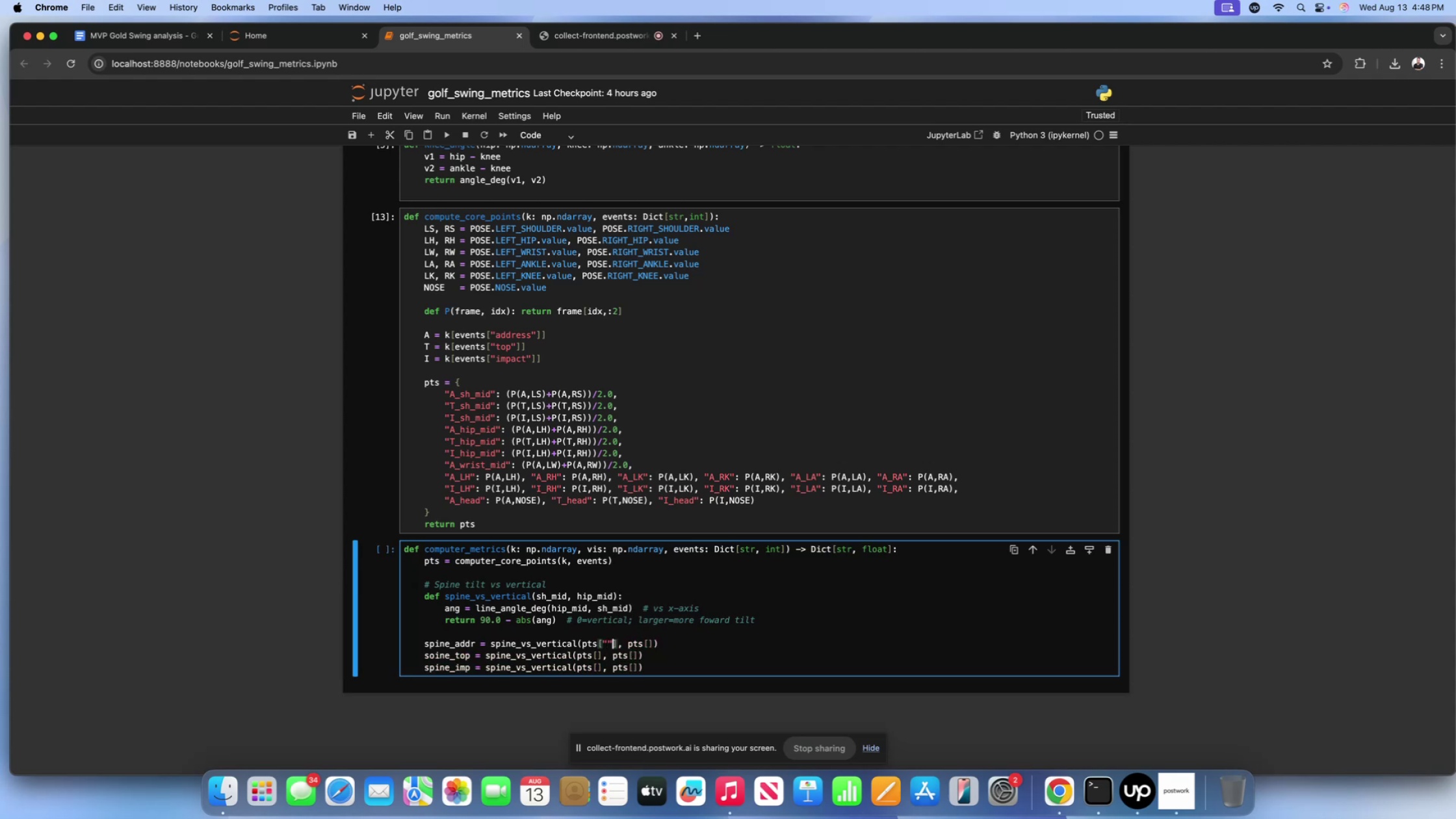 
scroll: coordinate [615, 642], scroll_direction: down, amount: 11.0
 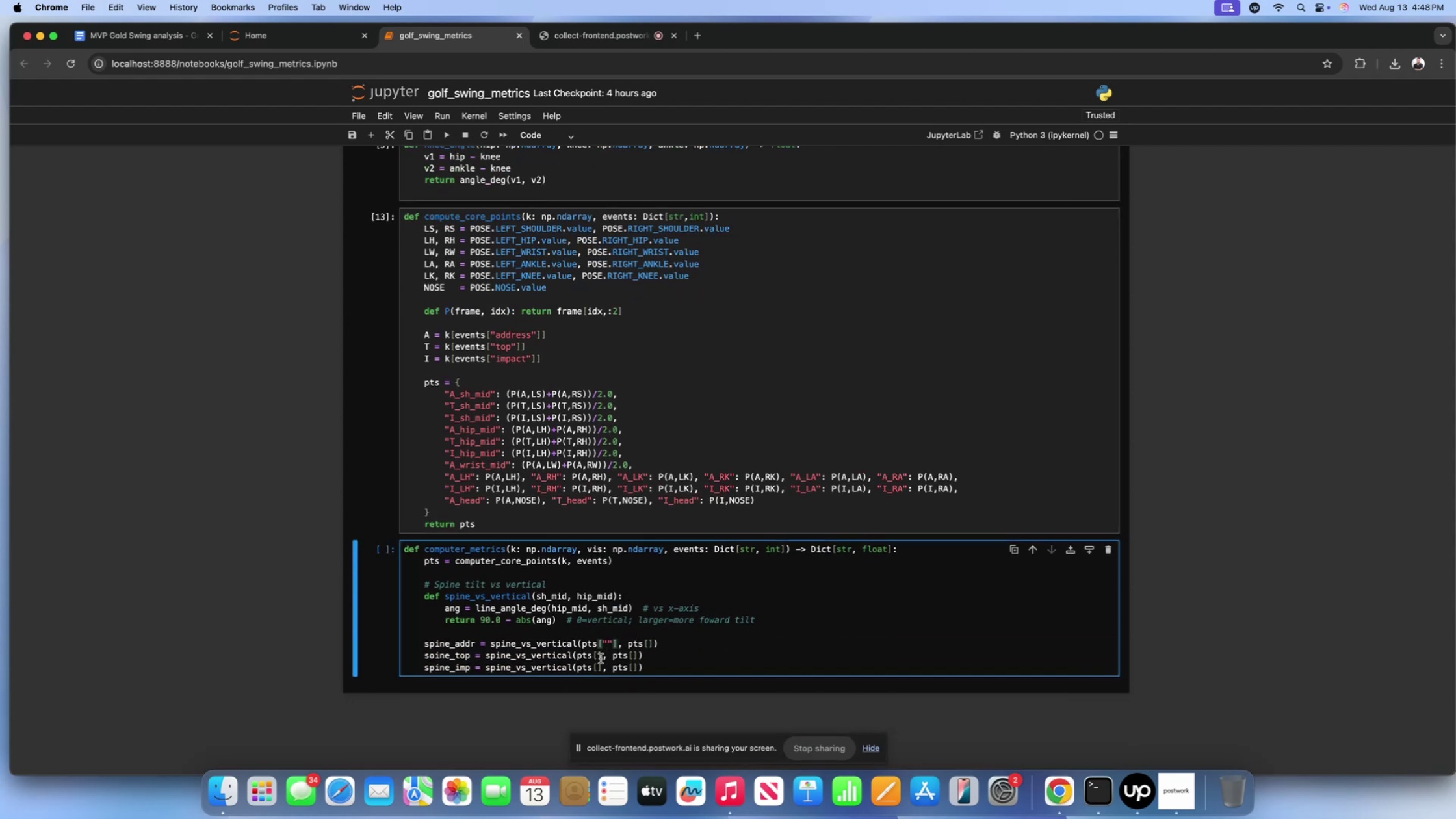 
left_click([599, 660])
 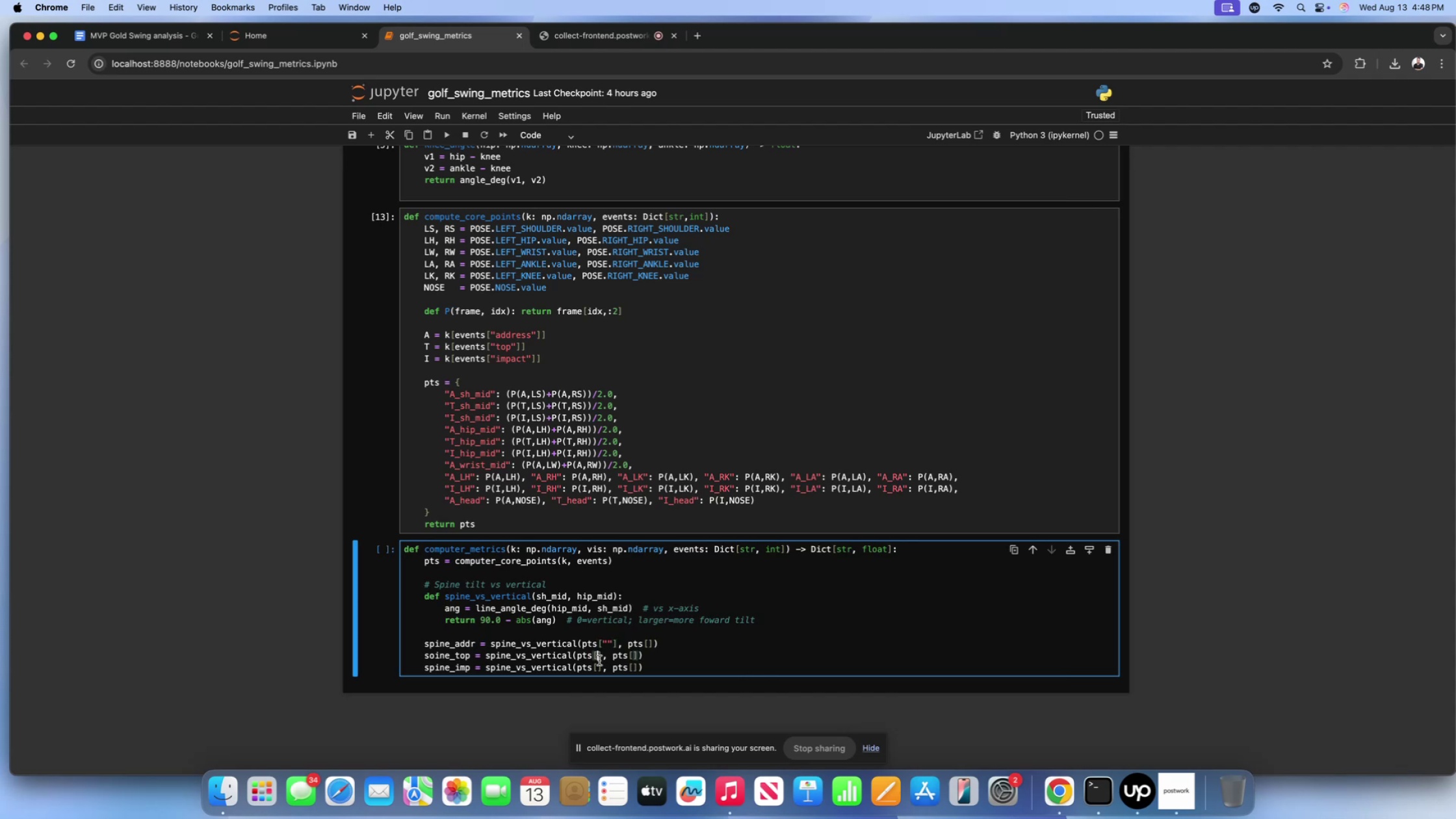 
key(Shift+Quote)
 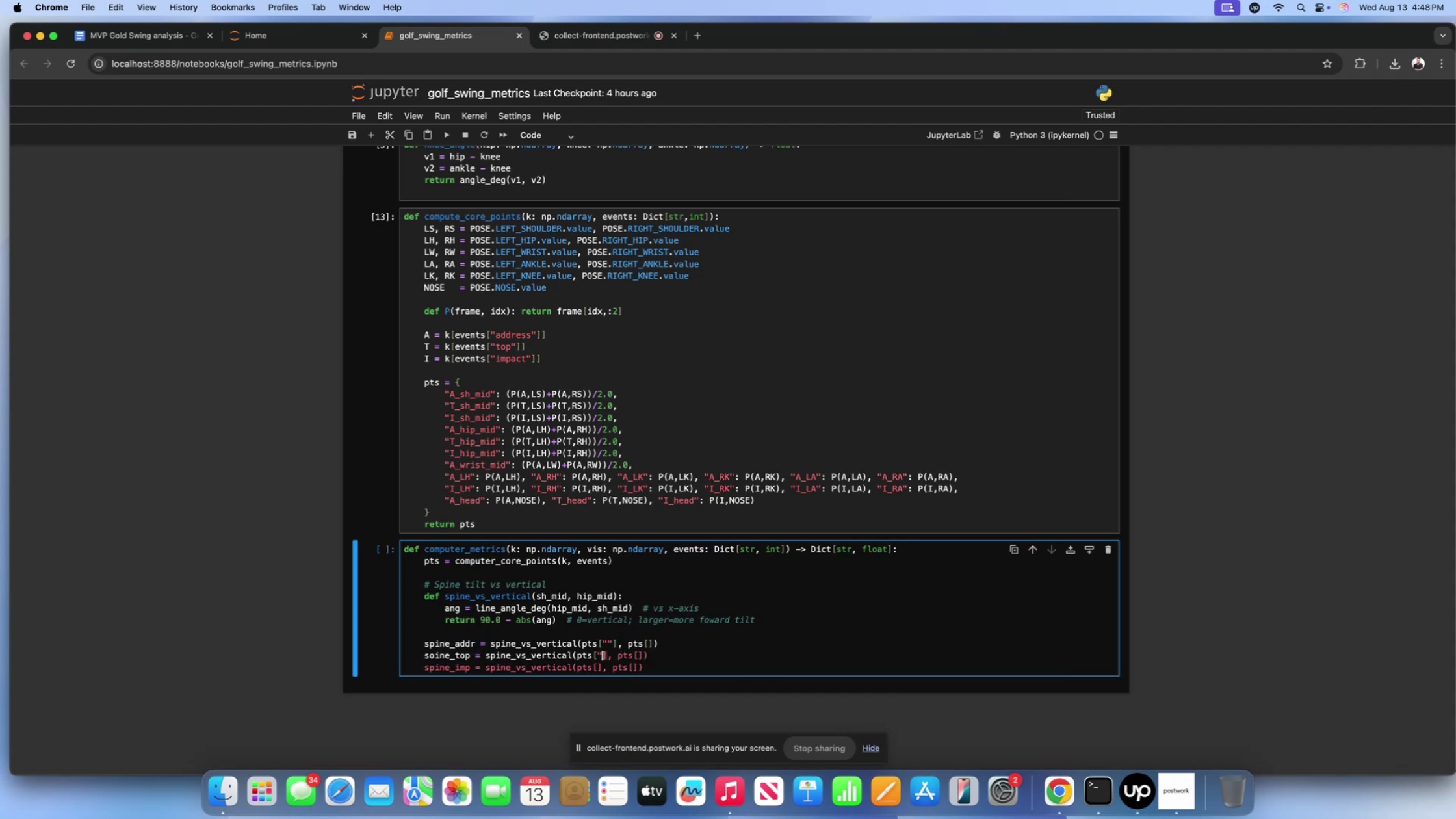 
key(Shift+ShiftLeft)
 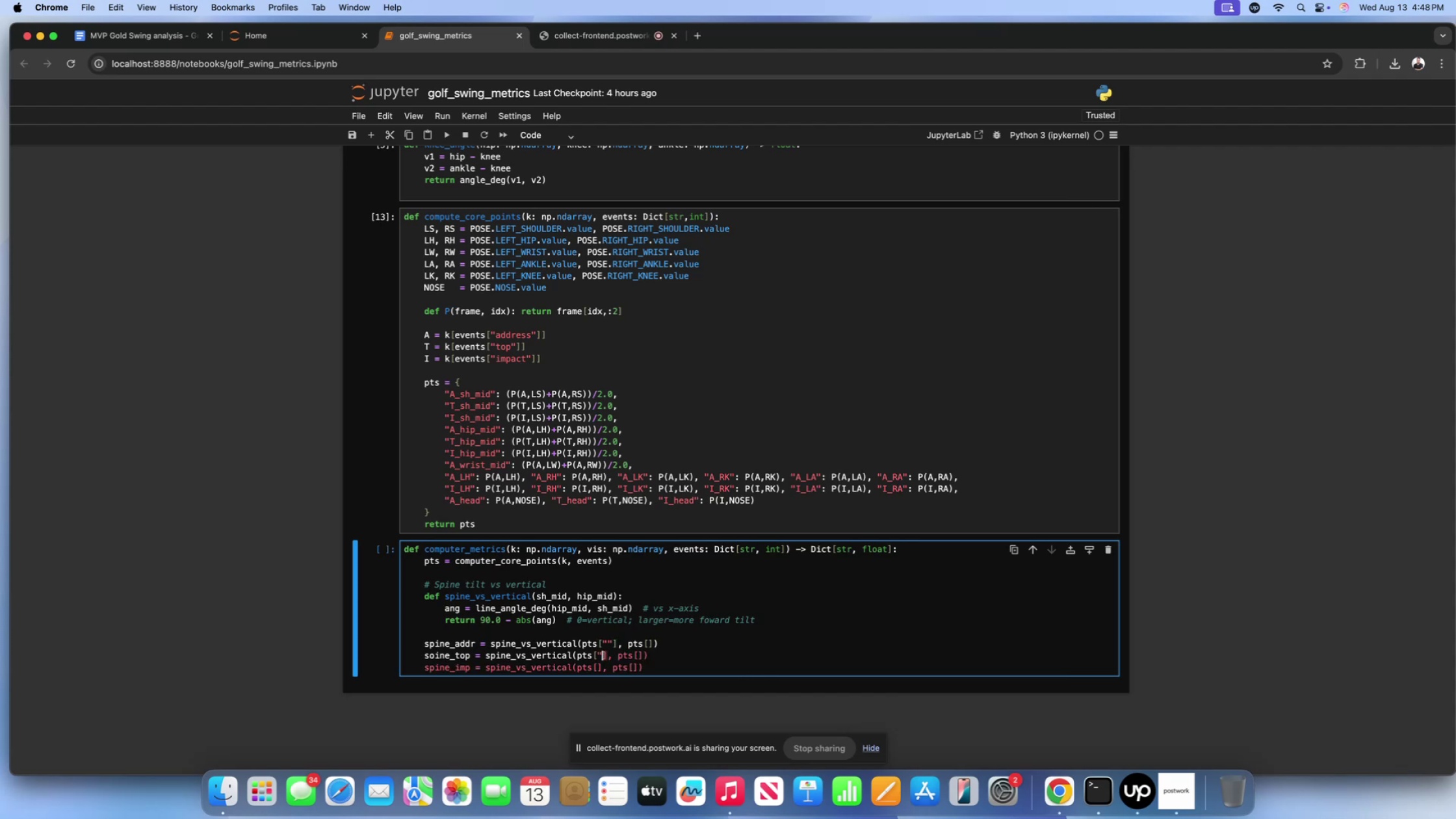 
key(Shift+Quote)
 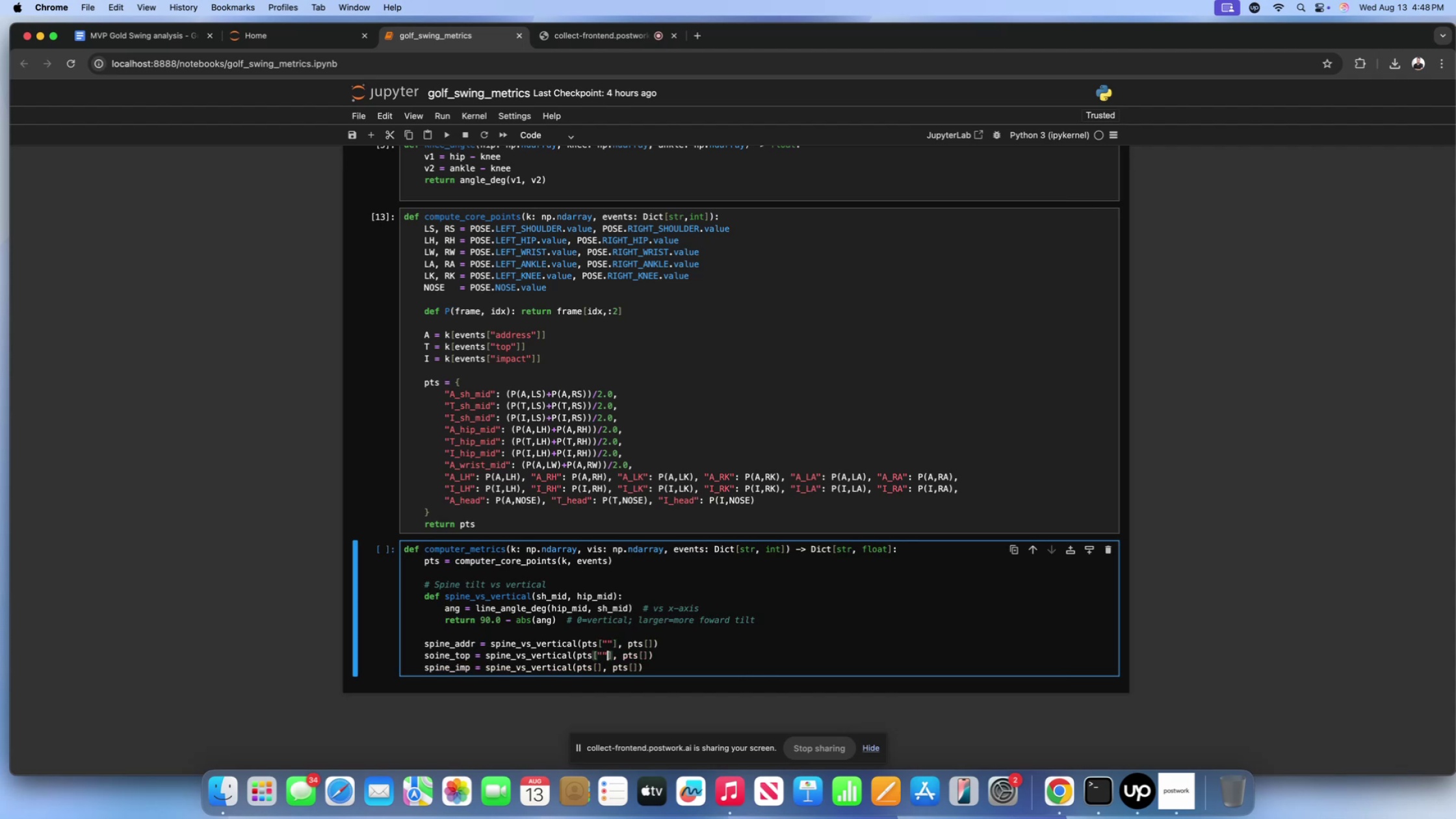 
scroll: coordinate [595, 658], scroll_direction: down, amount: 6.0
 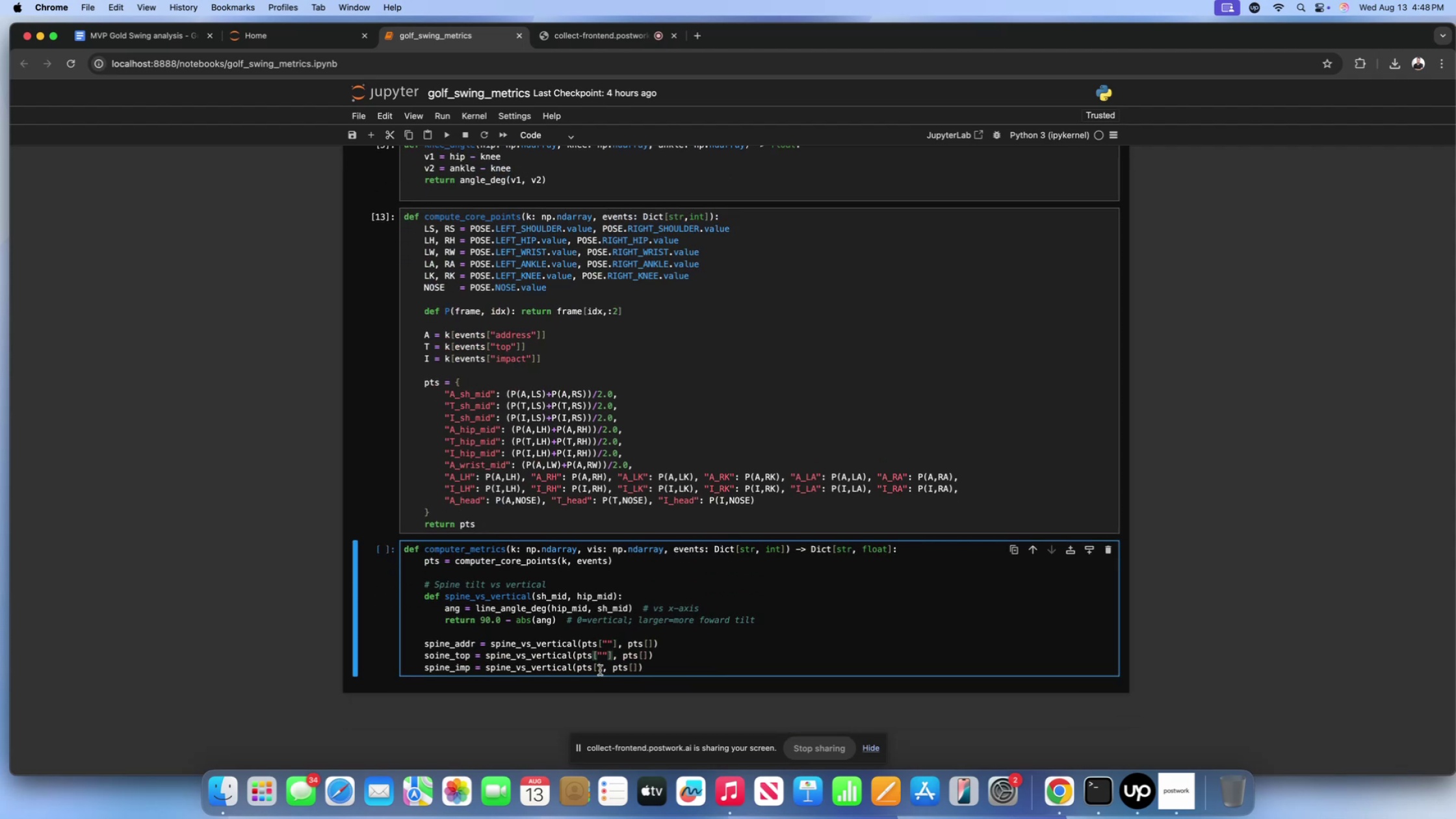 
left_click([599, 670])
 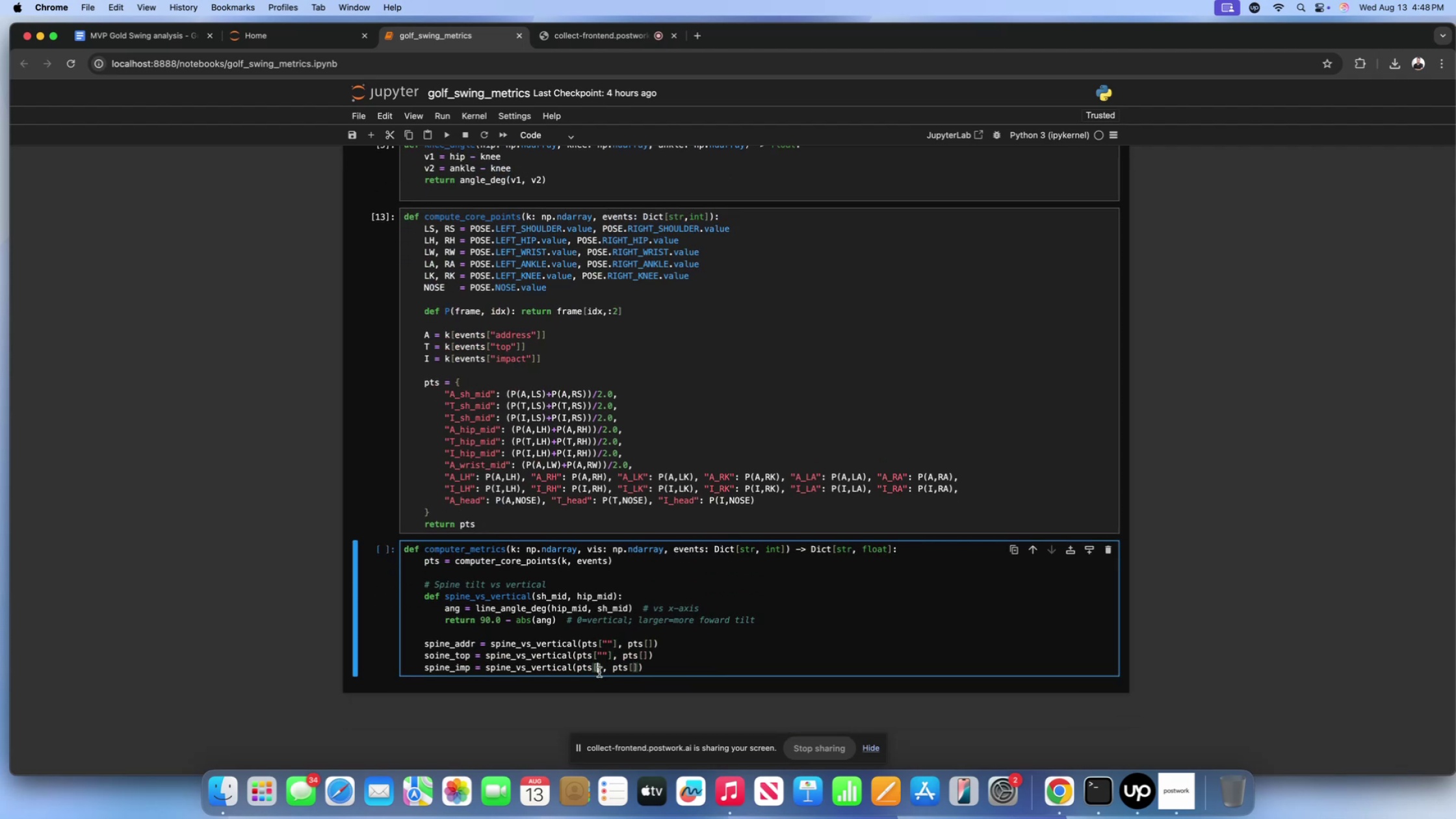 
key(Shift+Quote)
 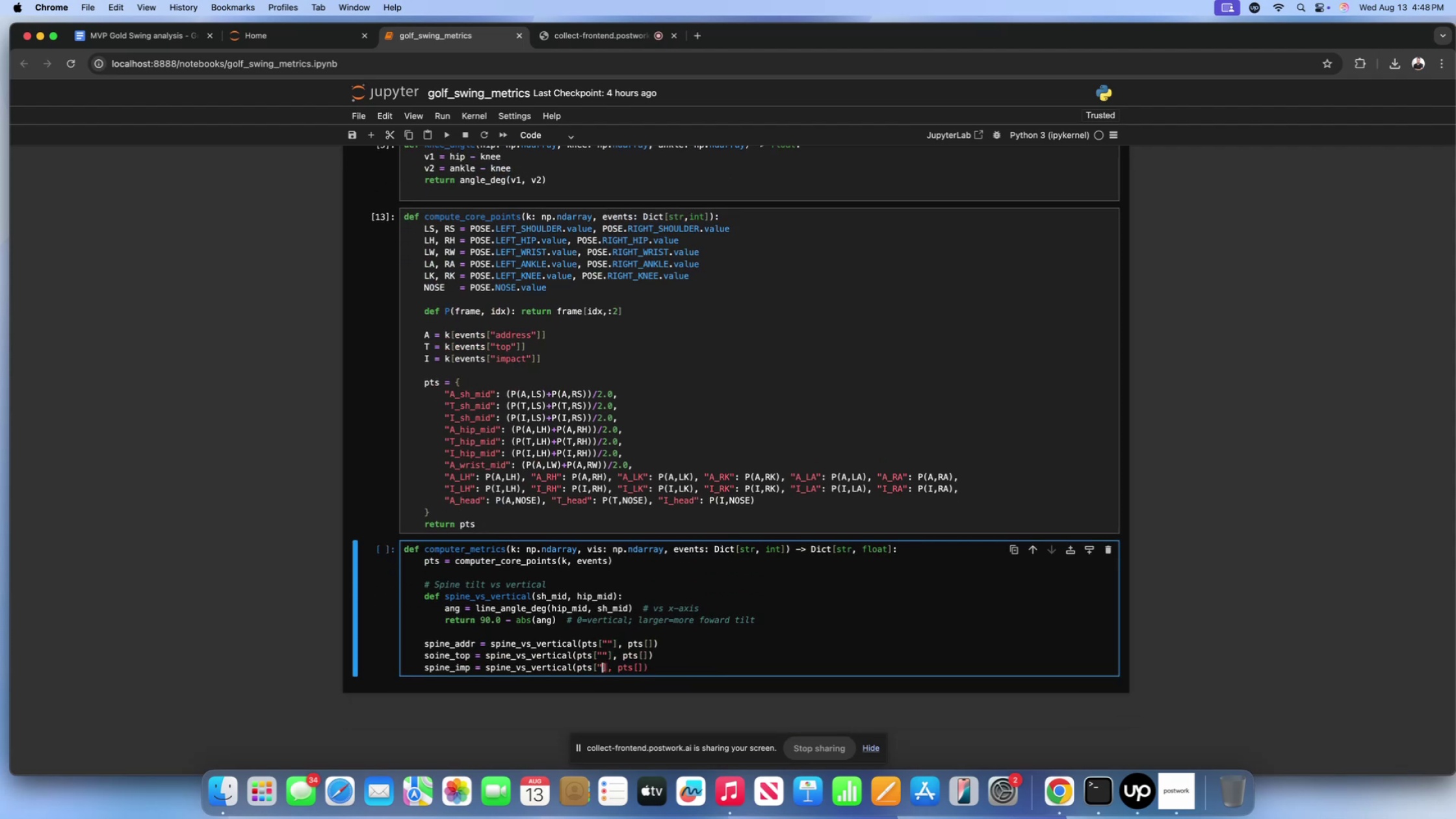 
key(Shift+ShiftLeft)
 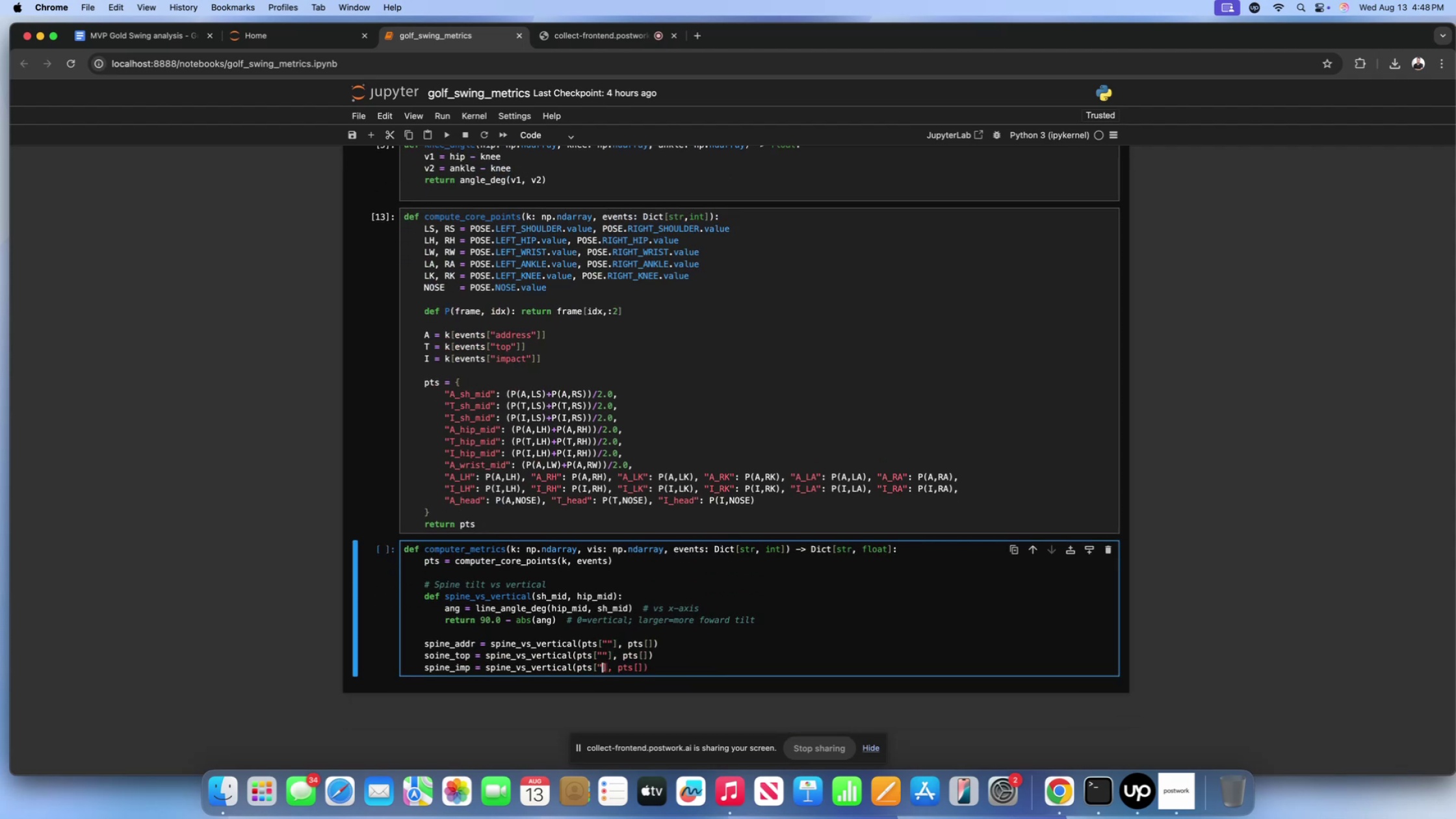 
key(Shift+Quote)
 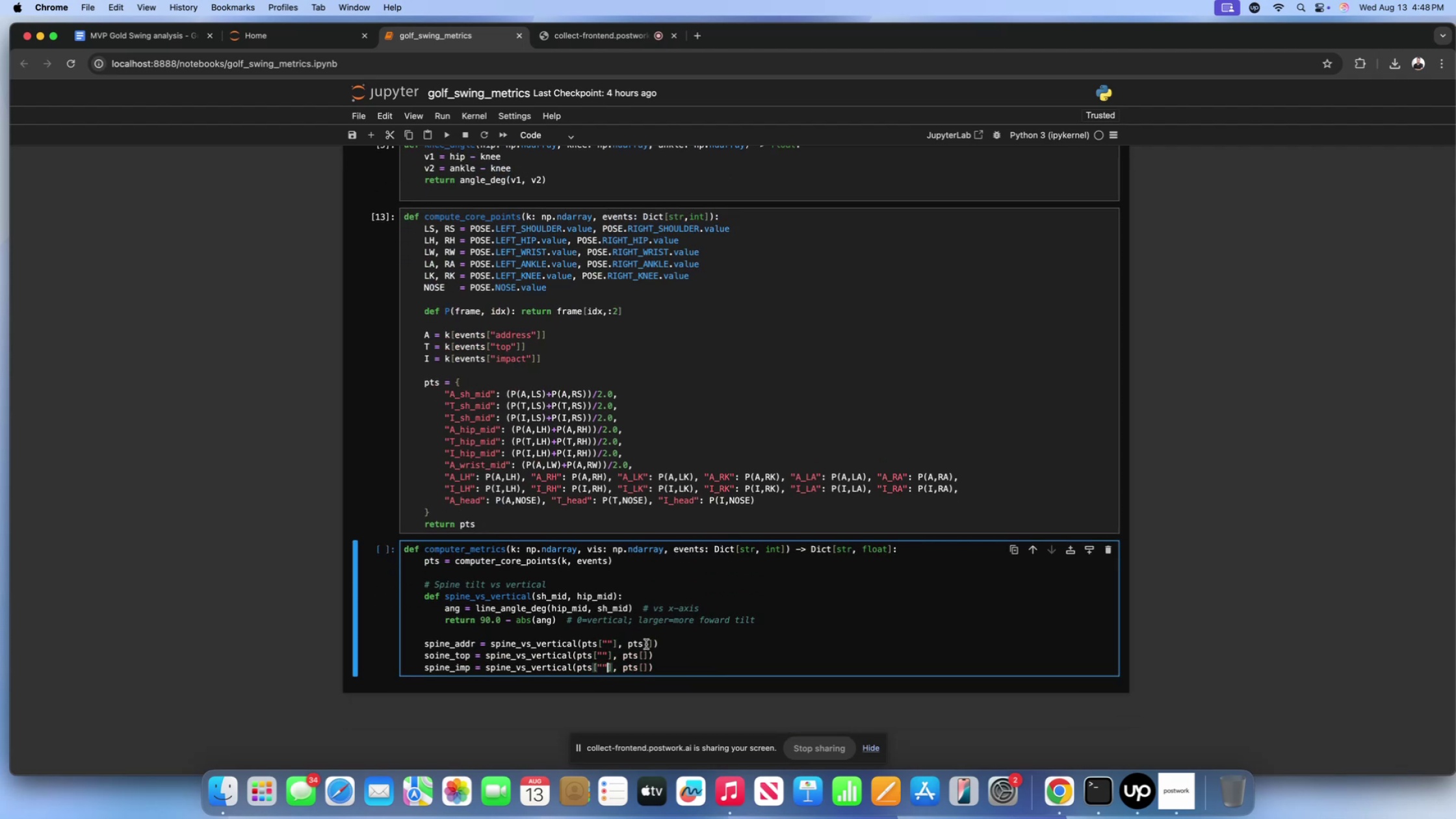 
left_click([647, 644])
 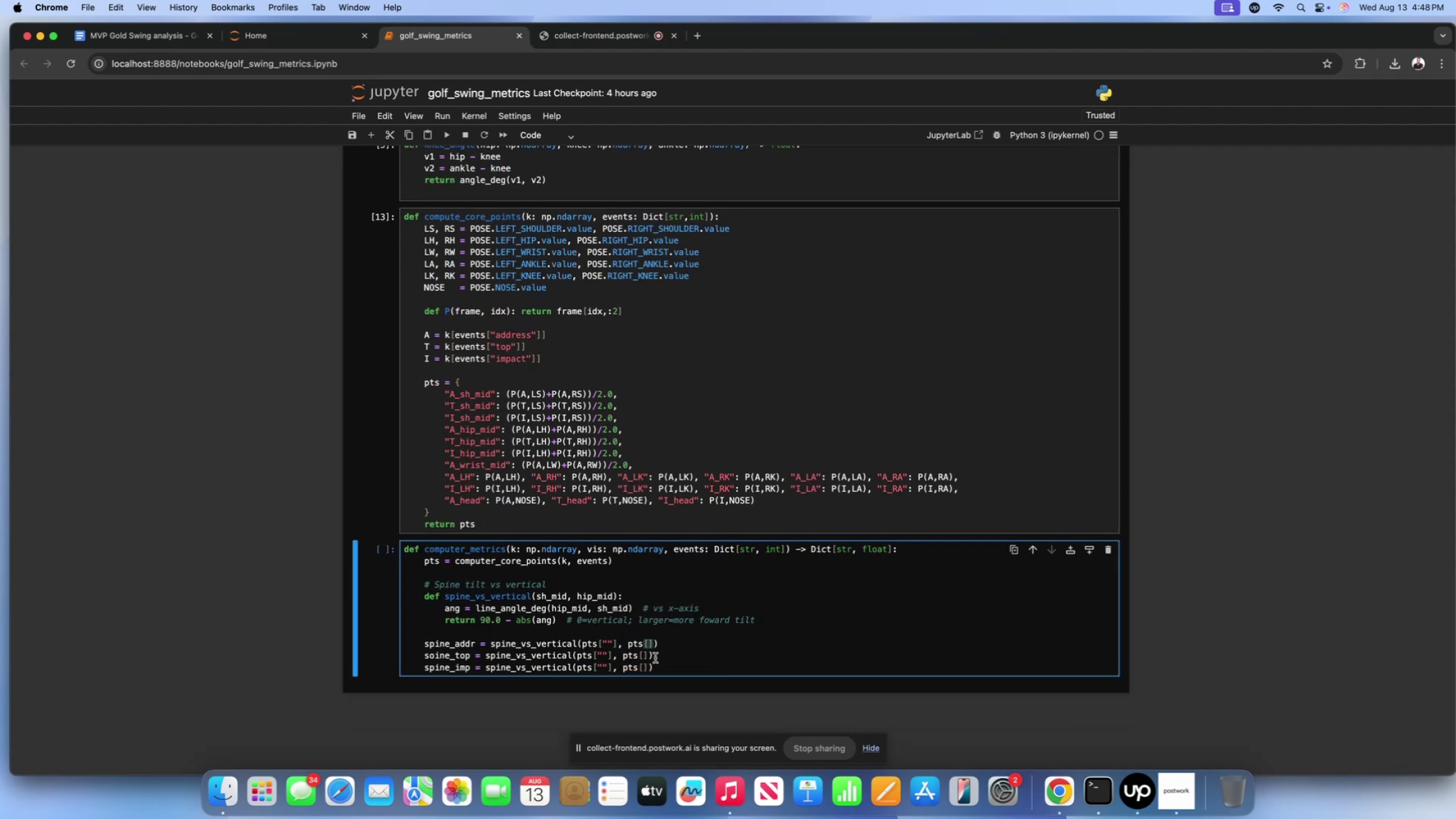 
key(Shift+ShiftLeft)
 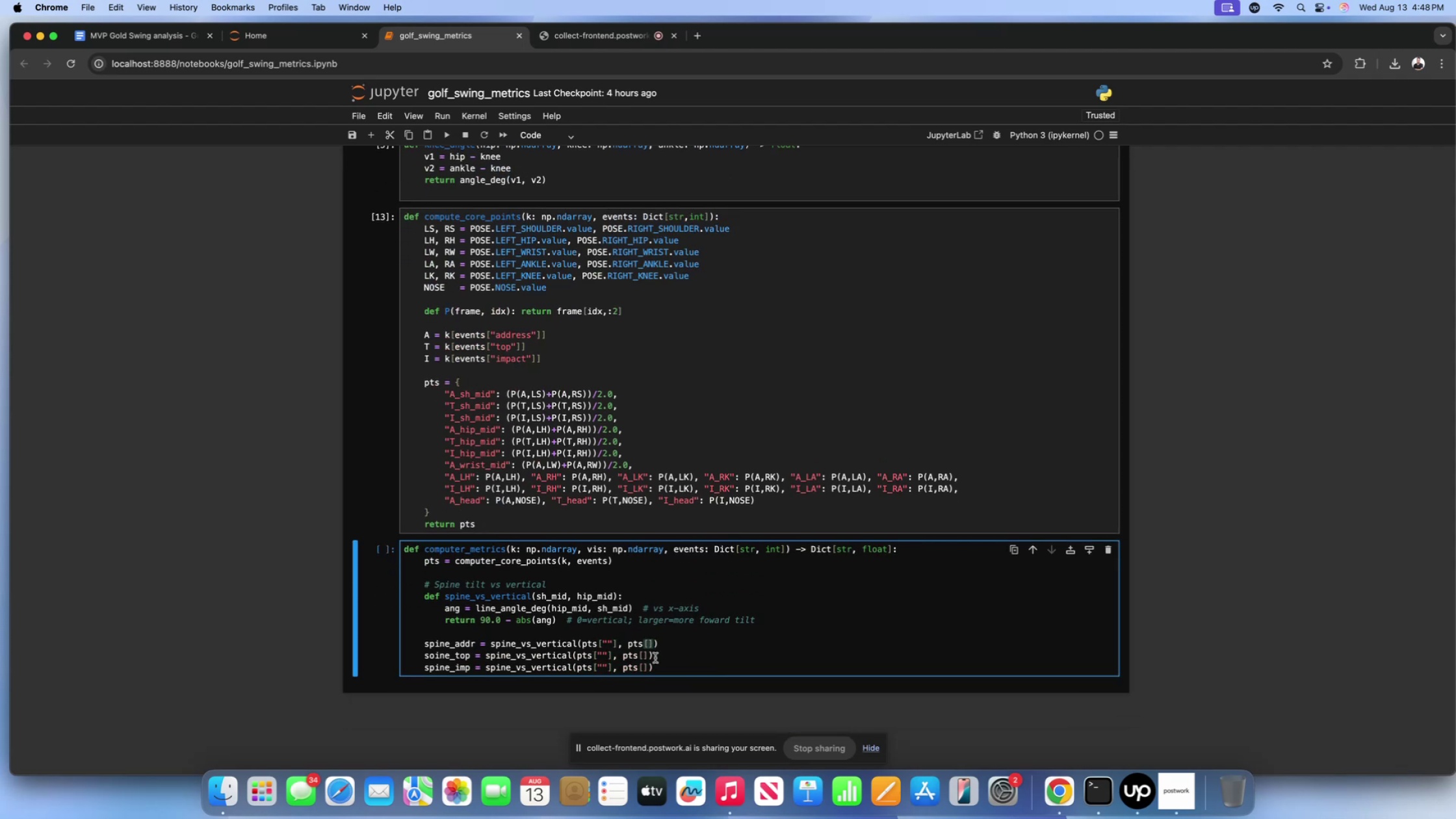 
key(Shift+Quote)
 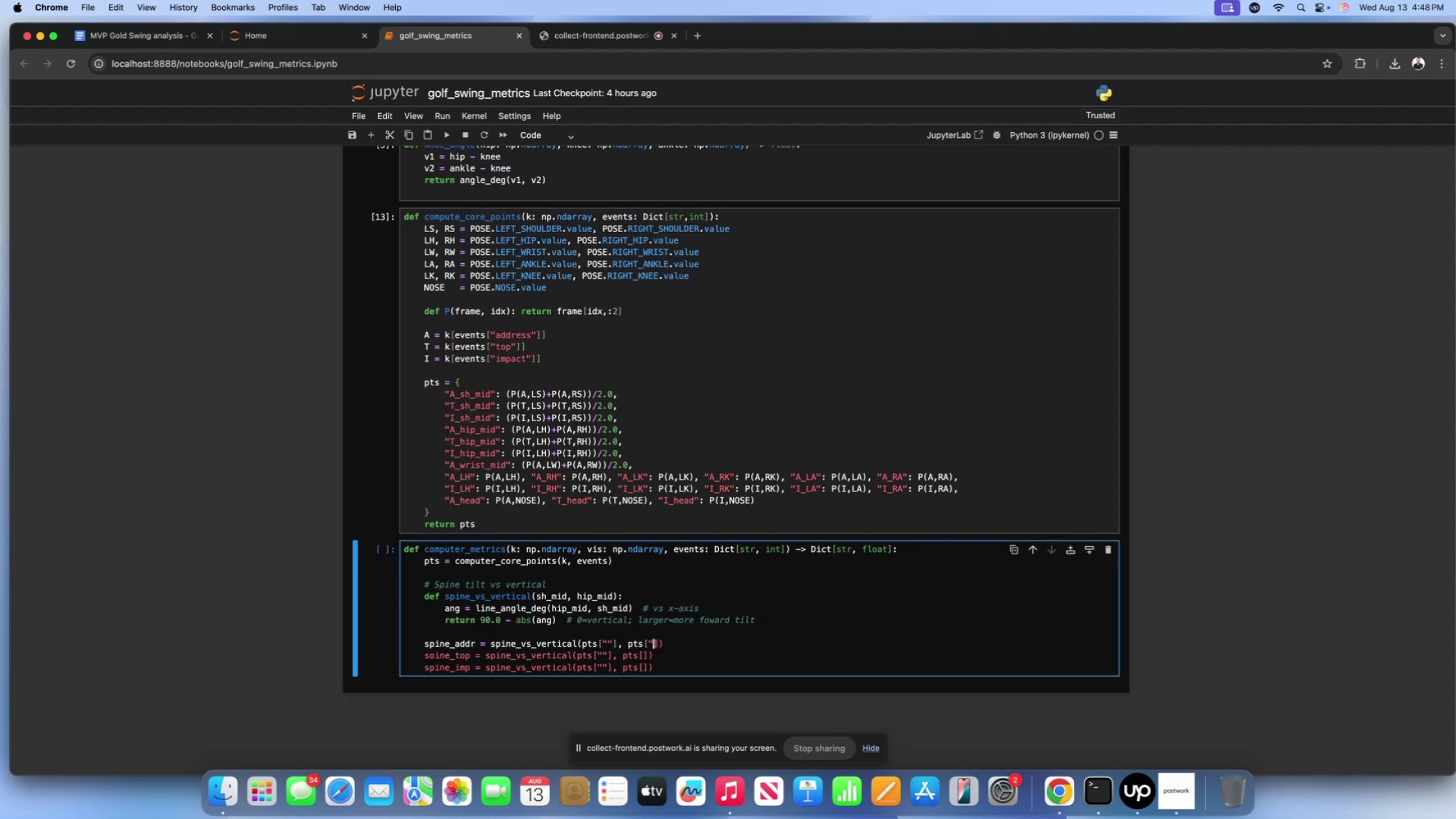 
key(Shift+ShiftLeft)
 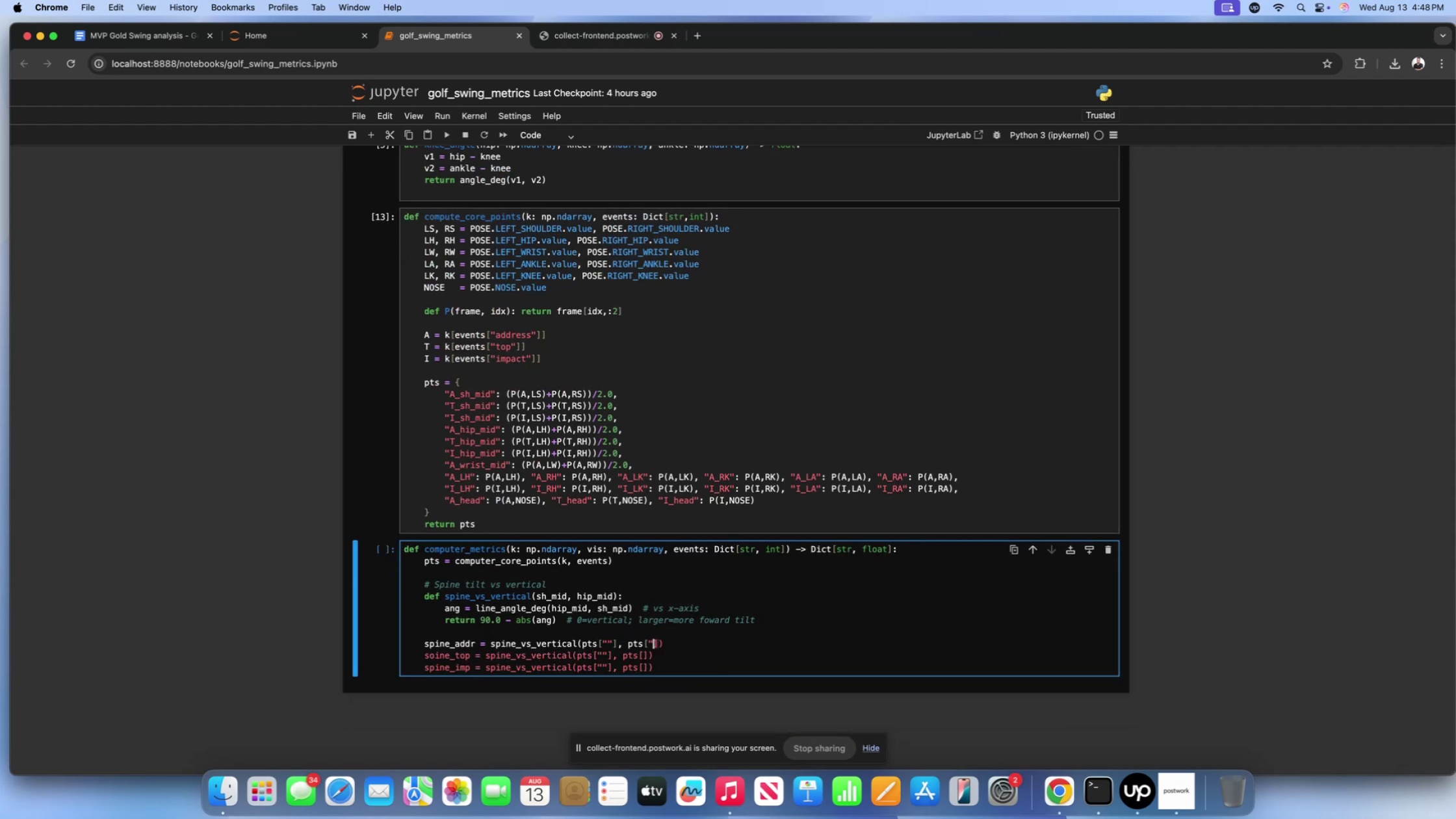 
key(Shift+Quote)
 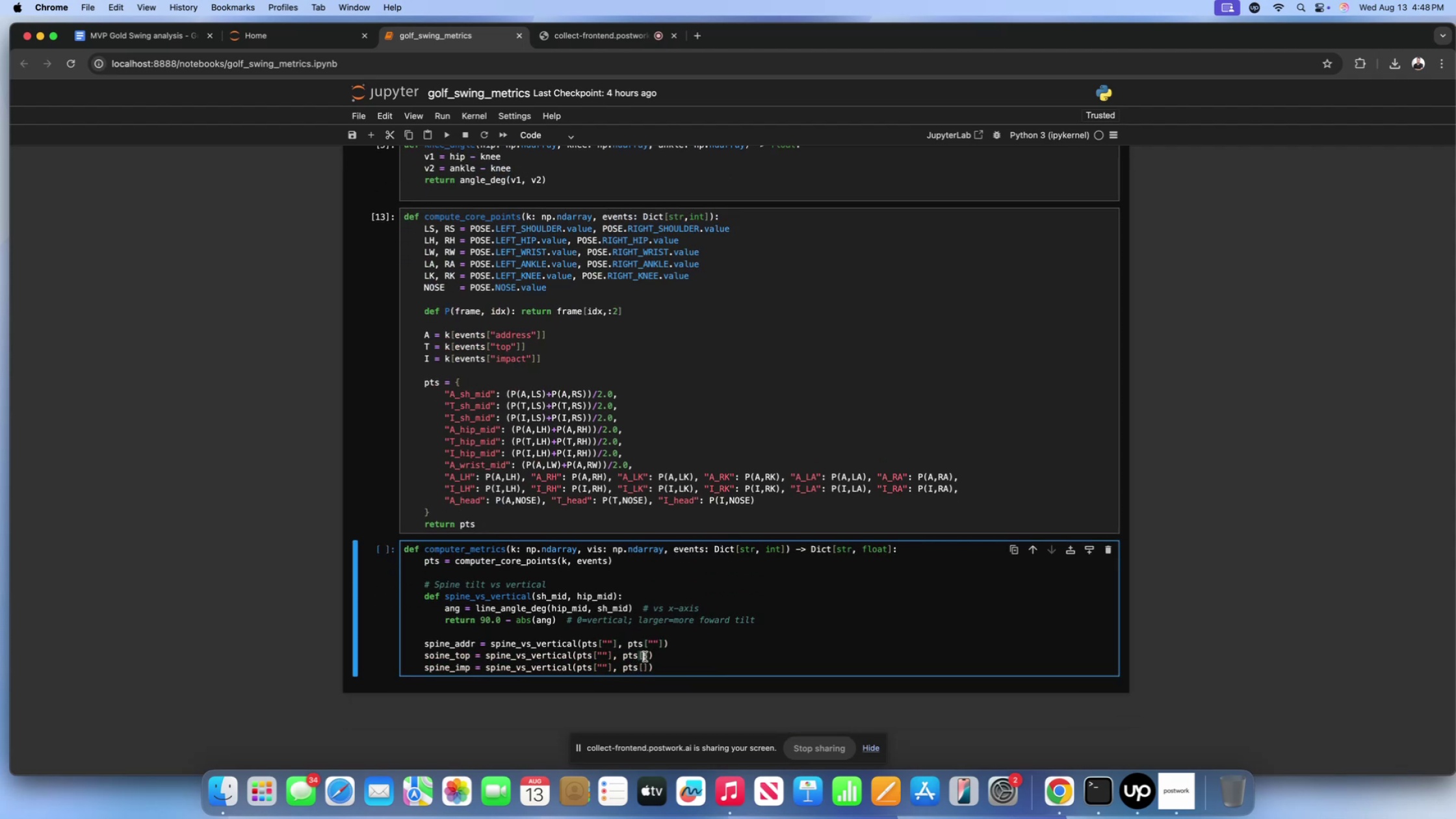 
key(Shift+Quote)
 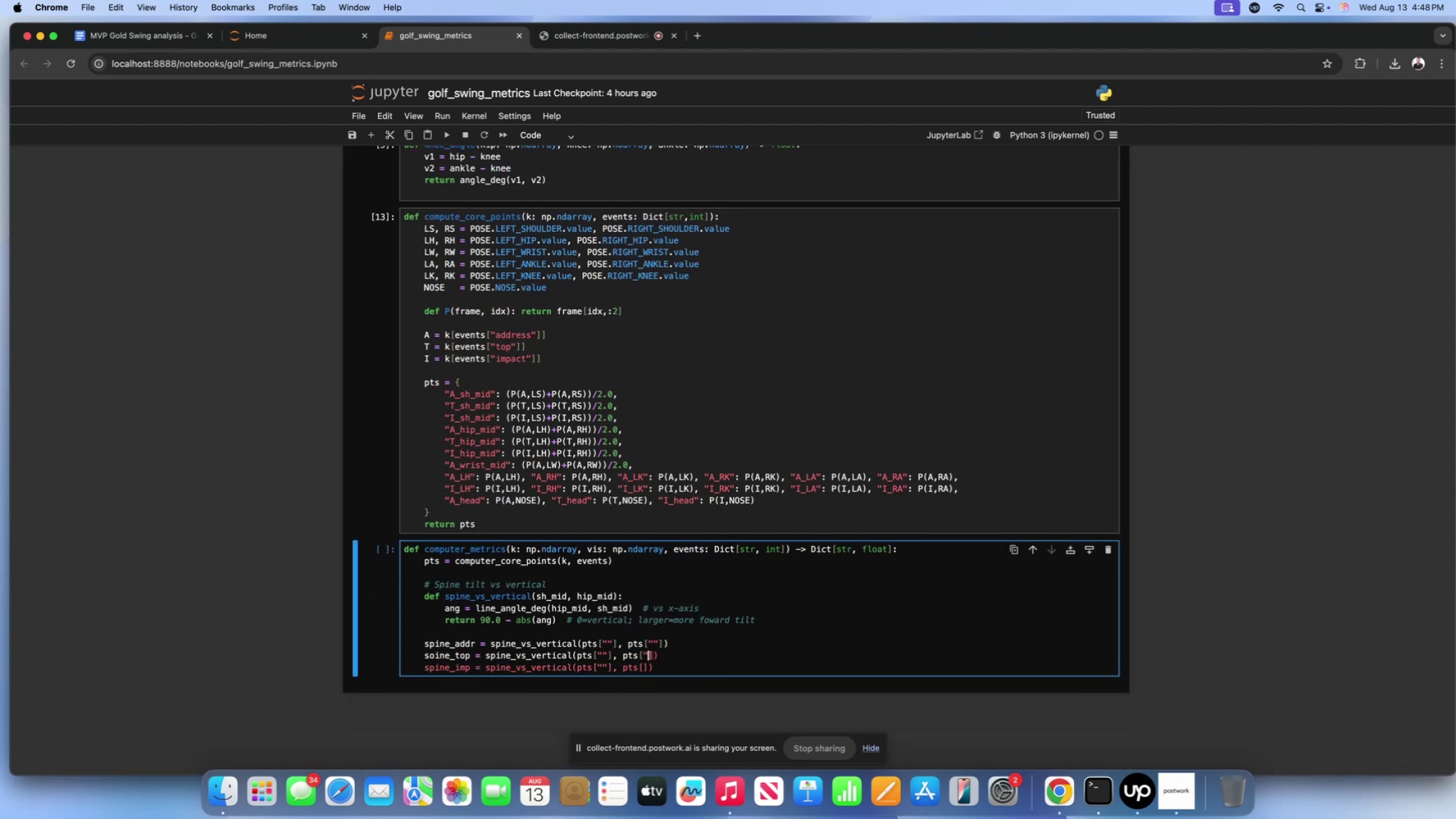 
key(Shift+ShiftLeft)
 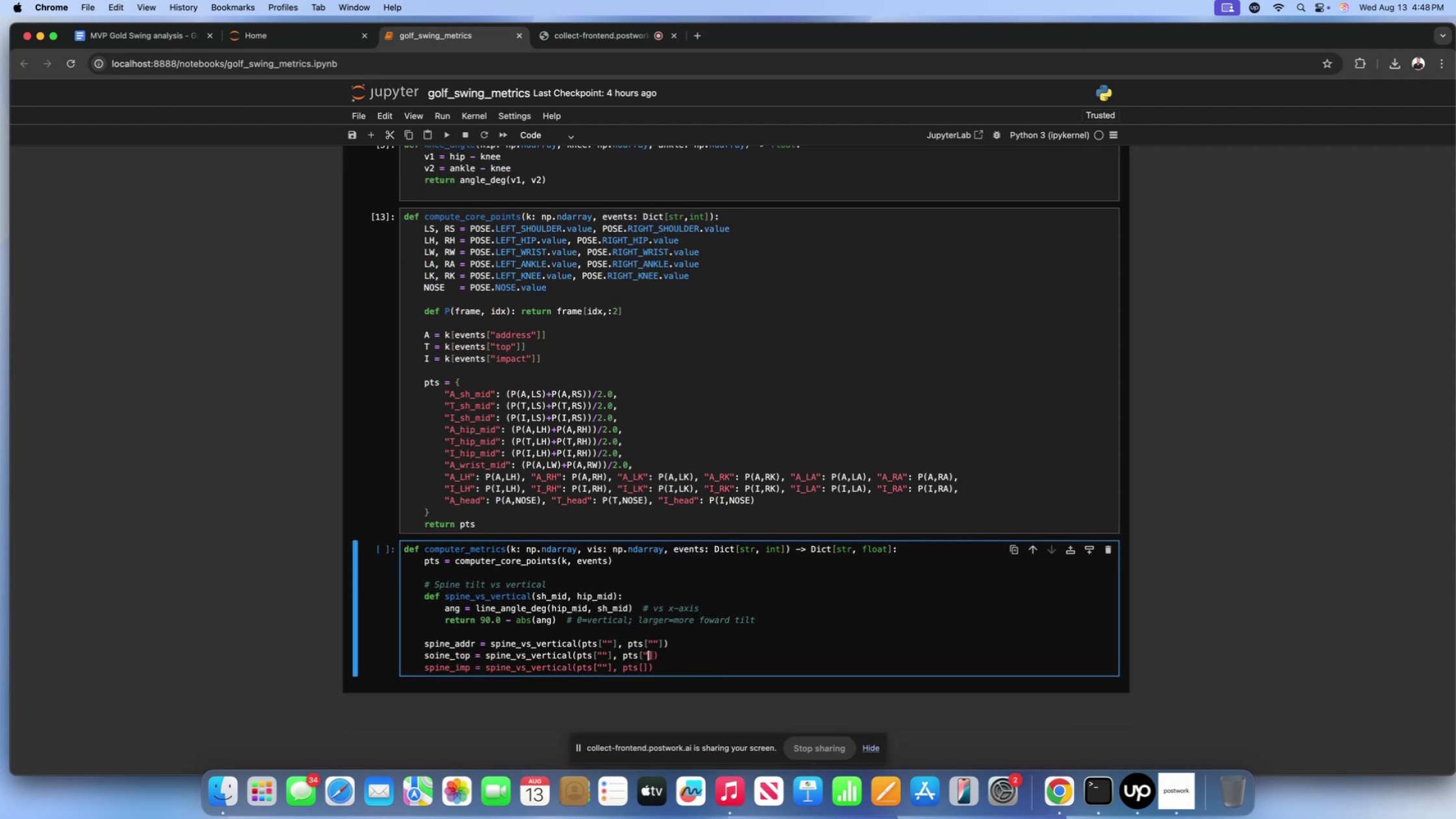 
key(Shift+Quote)
 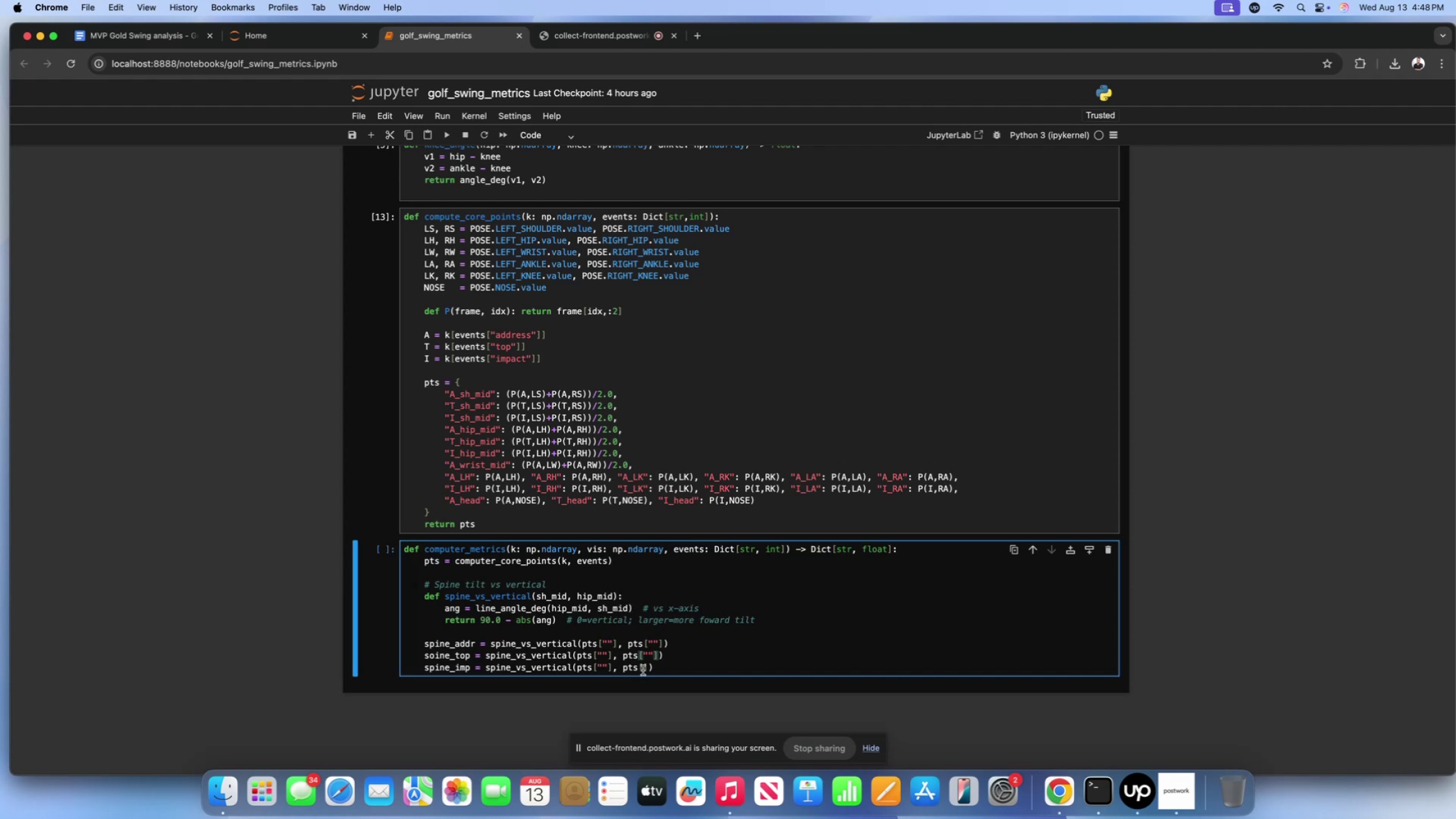 
left_click([643, 670])
 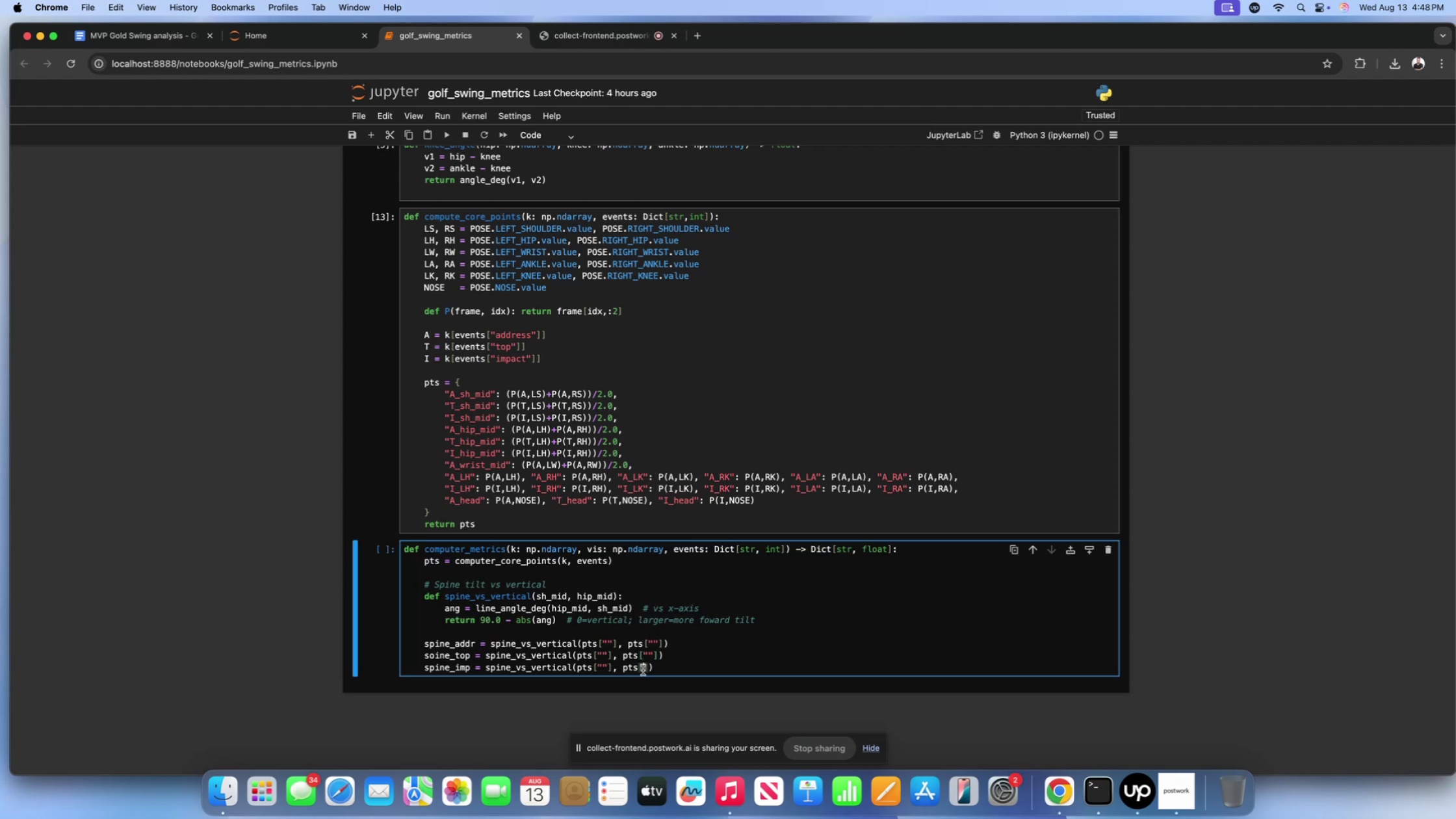 
key(Shift+Quote)
 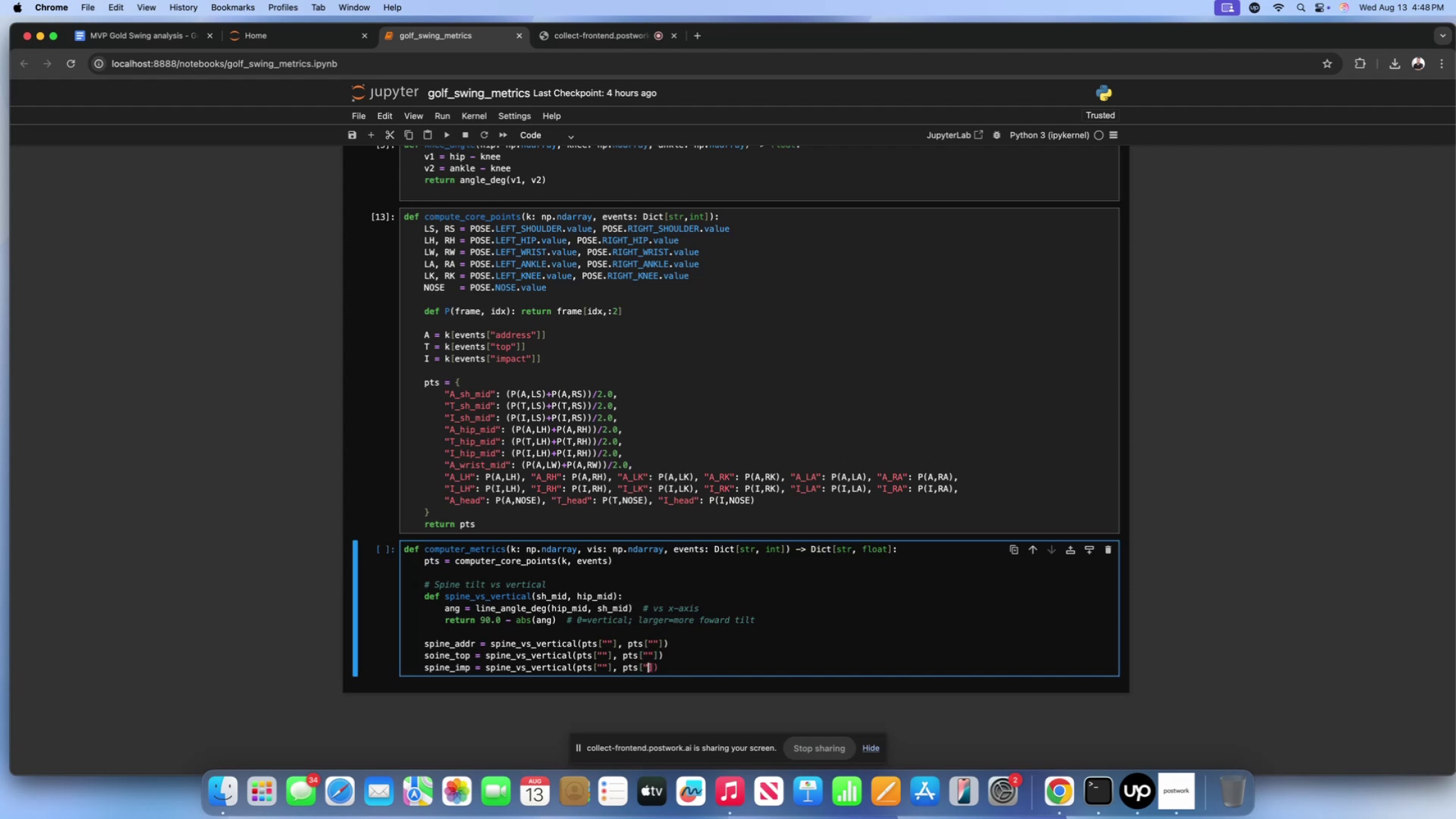 
key(Shift+ShiftLeft)
 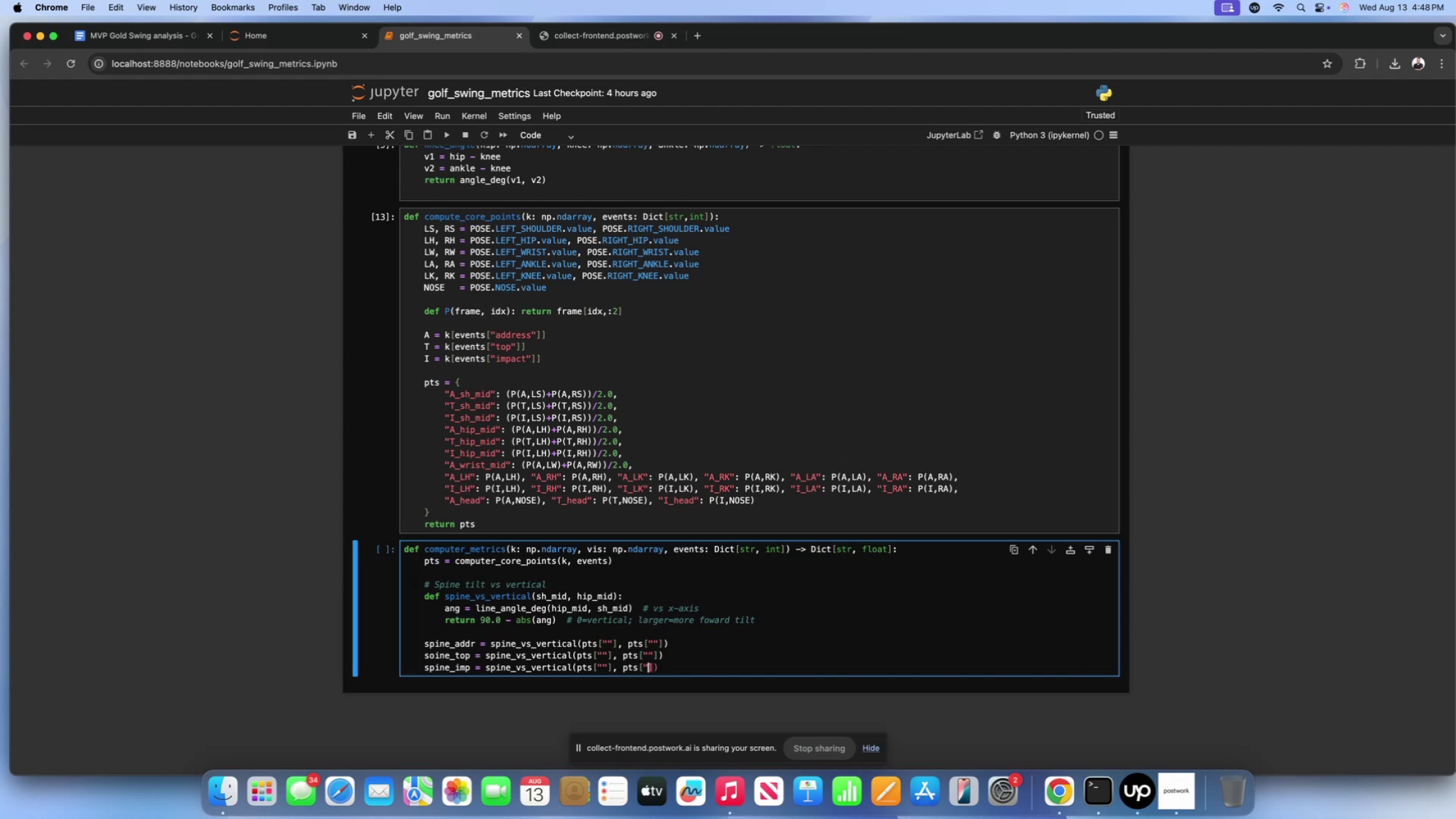 
key(Shift+Quote)
 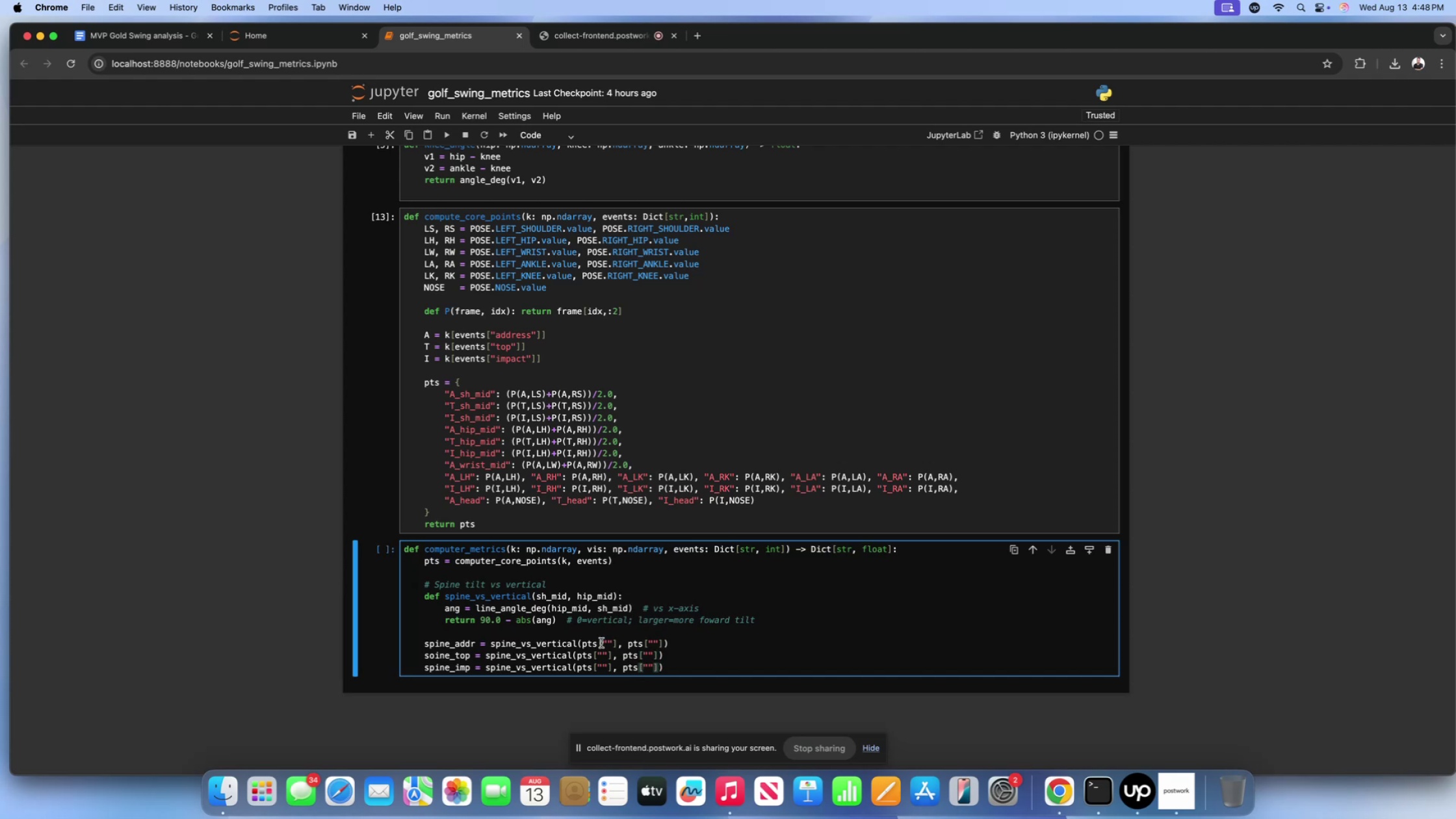 
left_click([608, 642])
 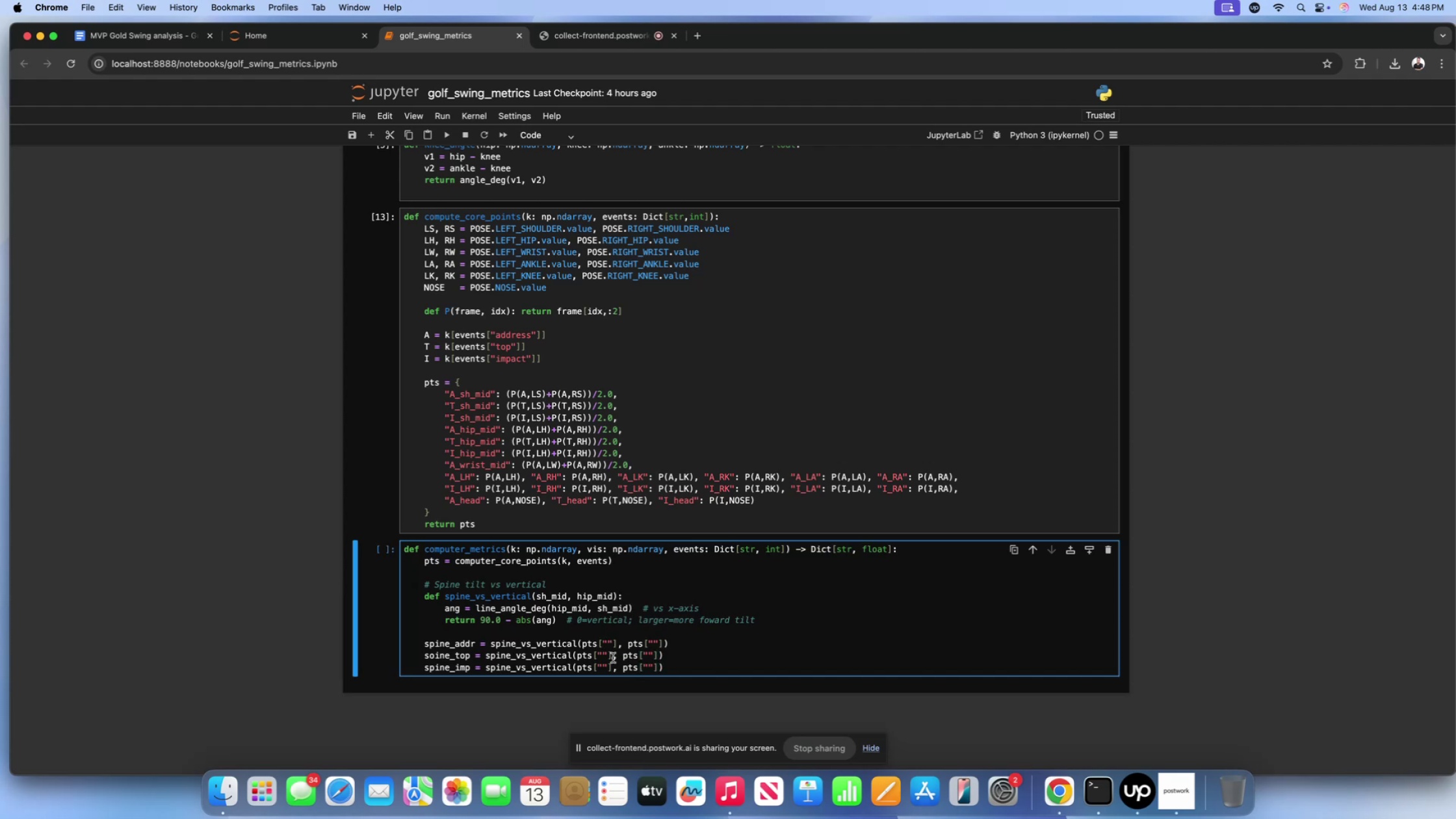 
type(A_sh_mid)
 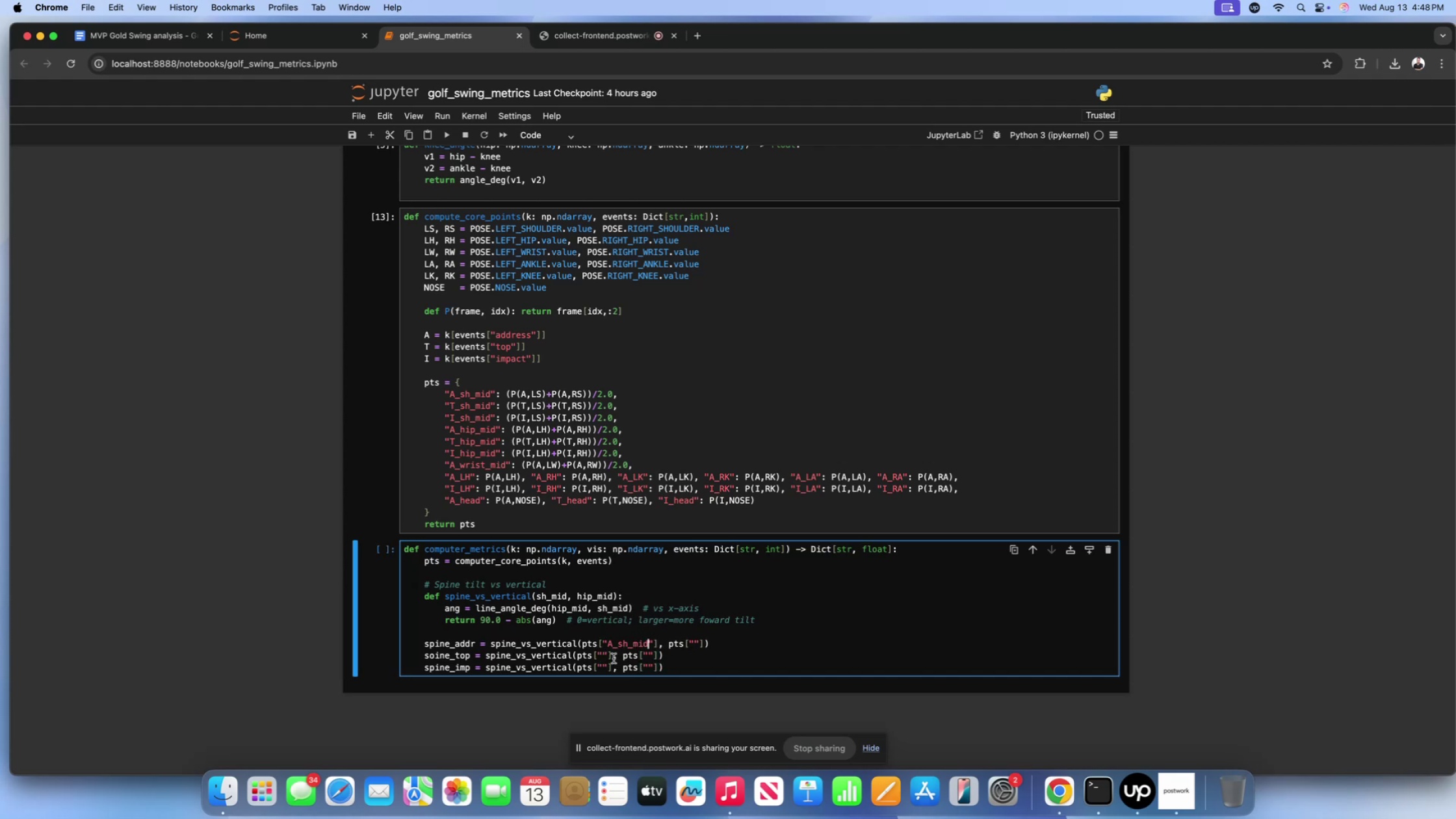 
scroll: coordinate [614, 658], scroll_direction: down, amount: 1.0
 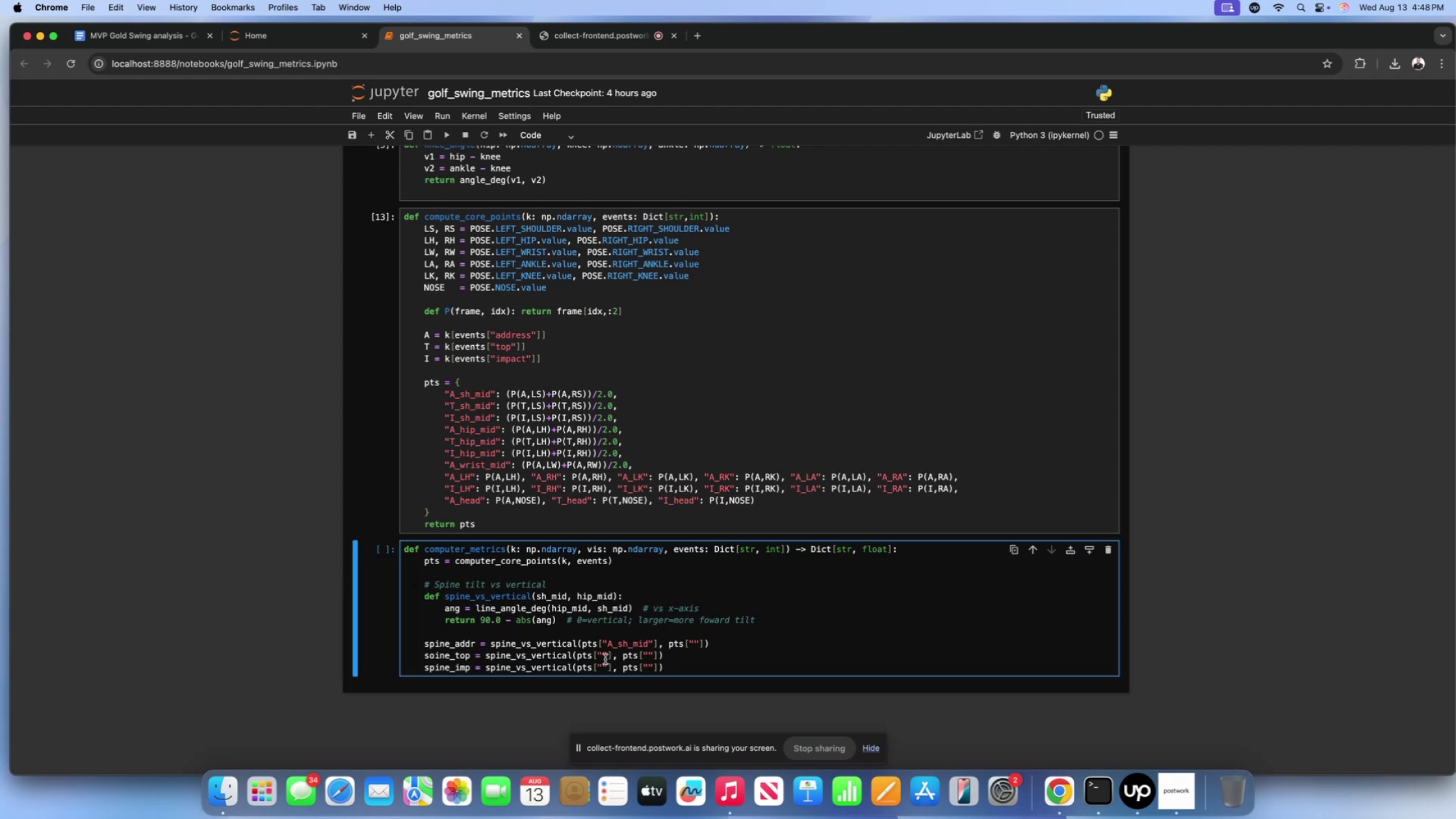 
left_click([605, 658])
 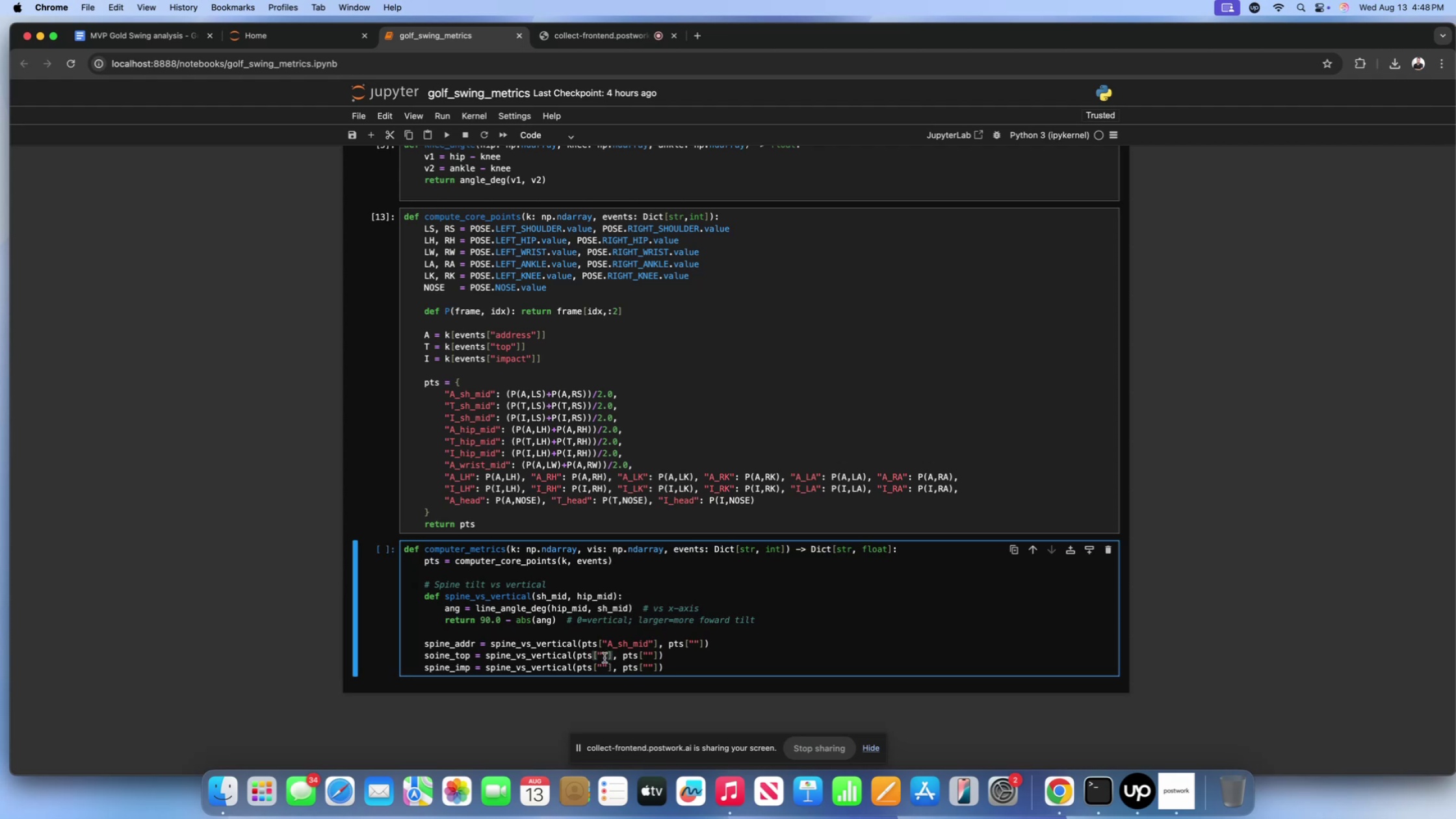 
left_click([604, 658])
 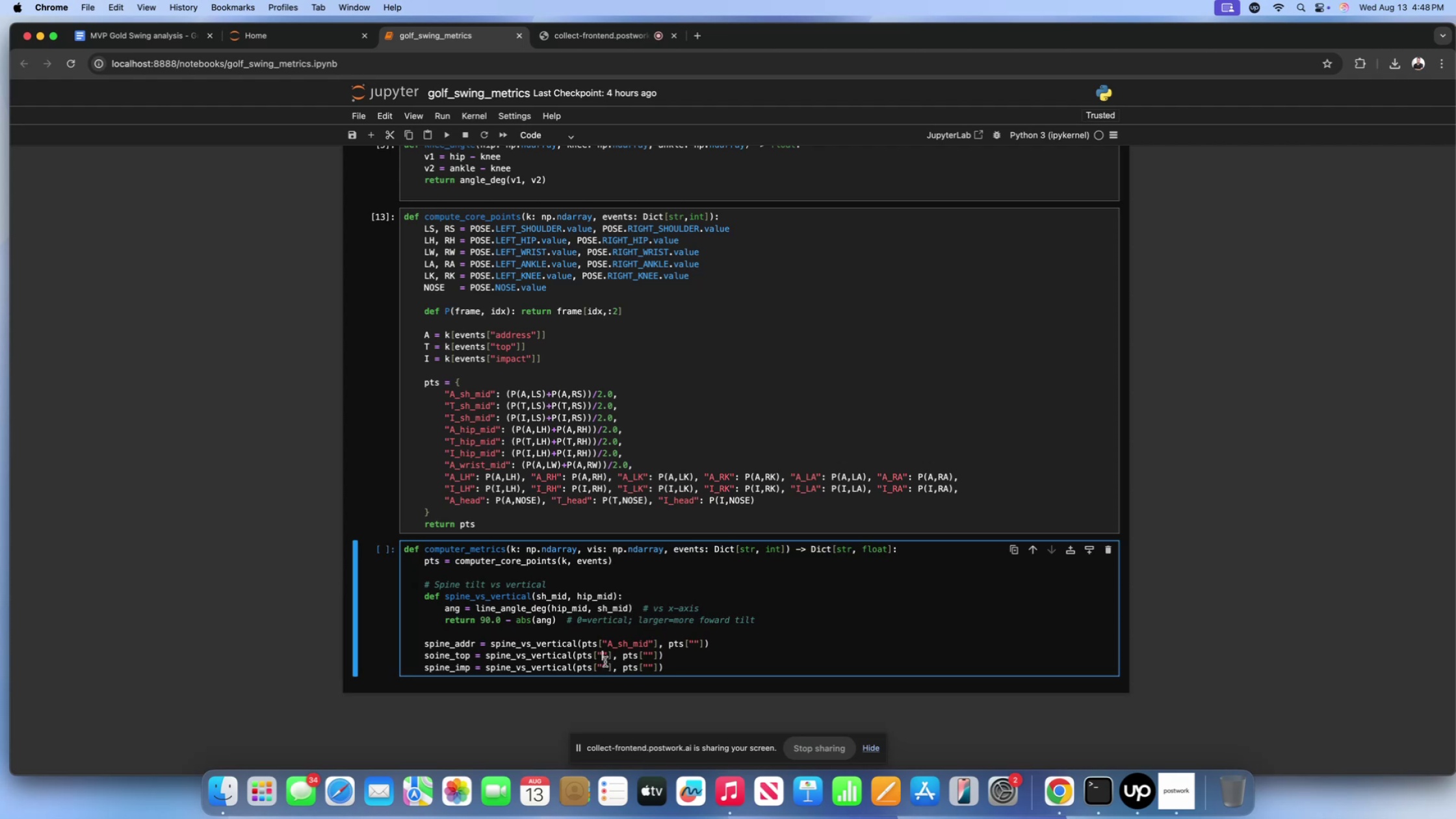 
type(T_sh_mid)
 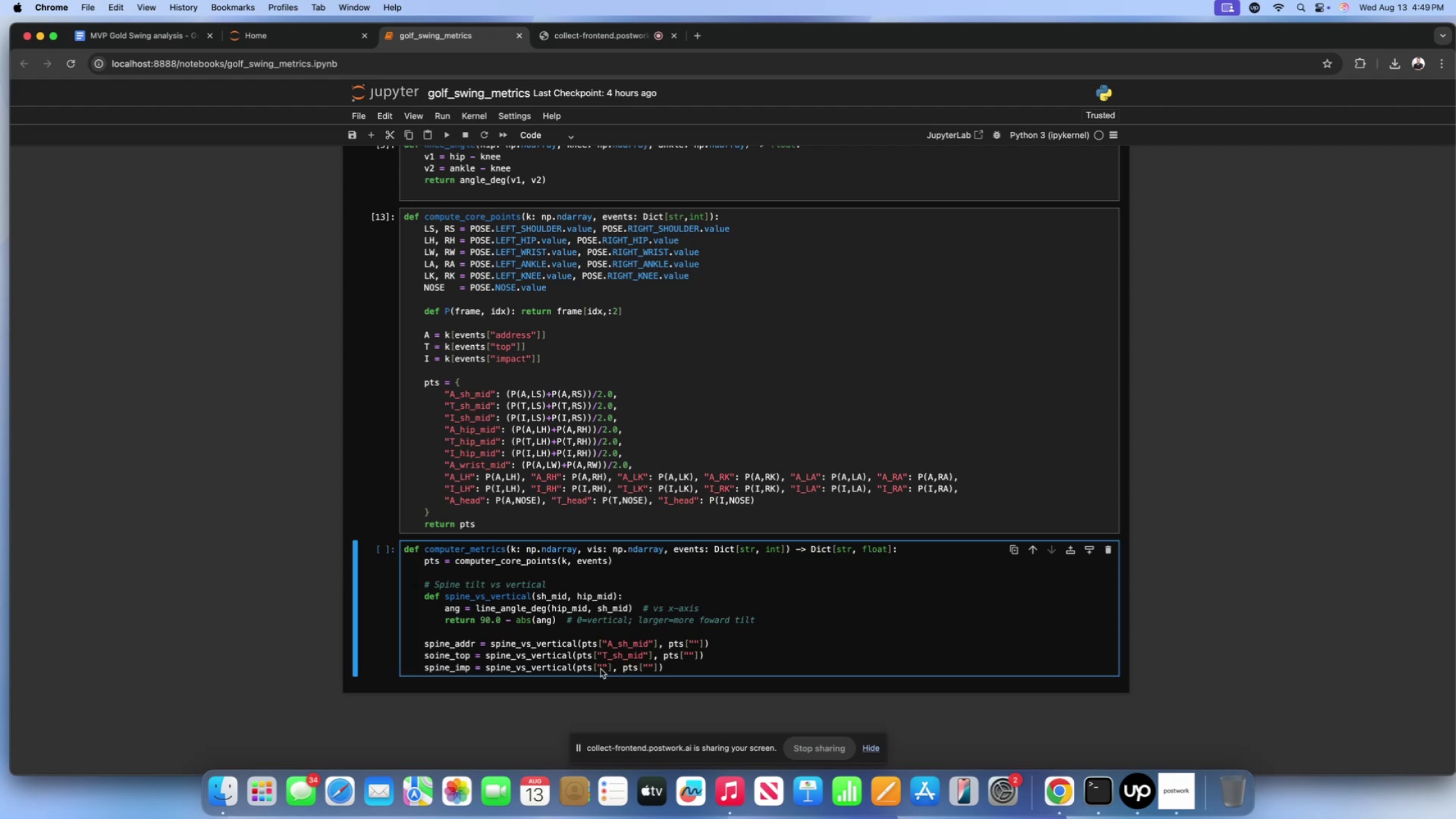 
left_click([603, 668])
 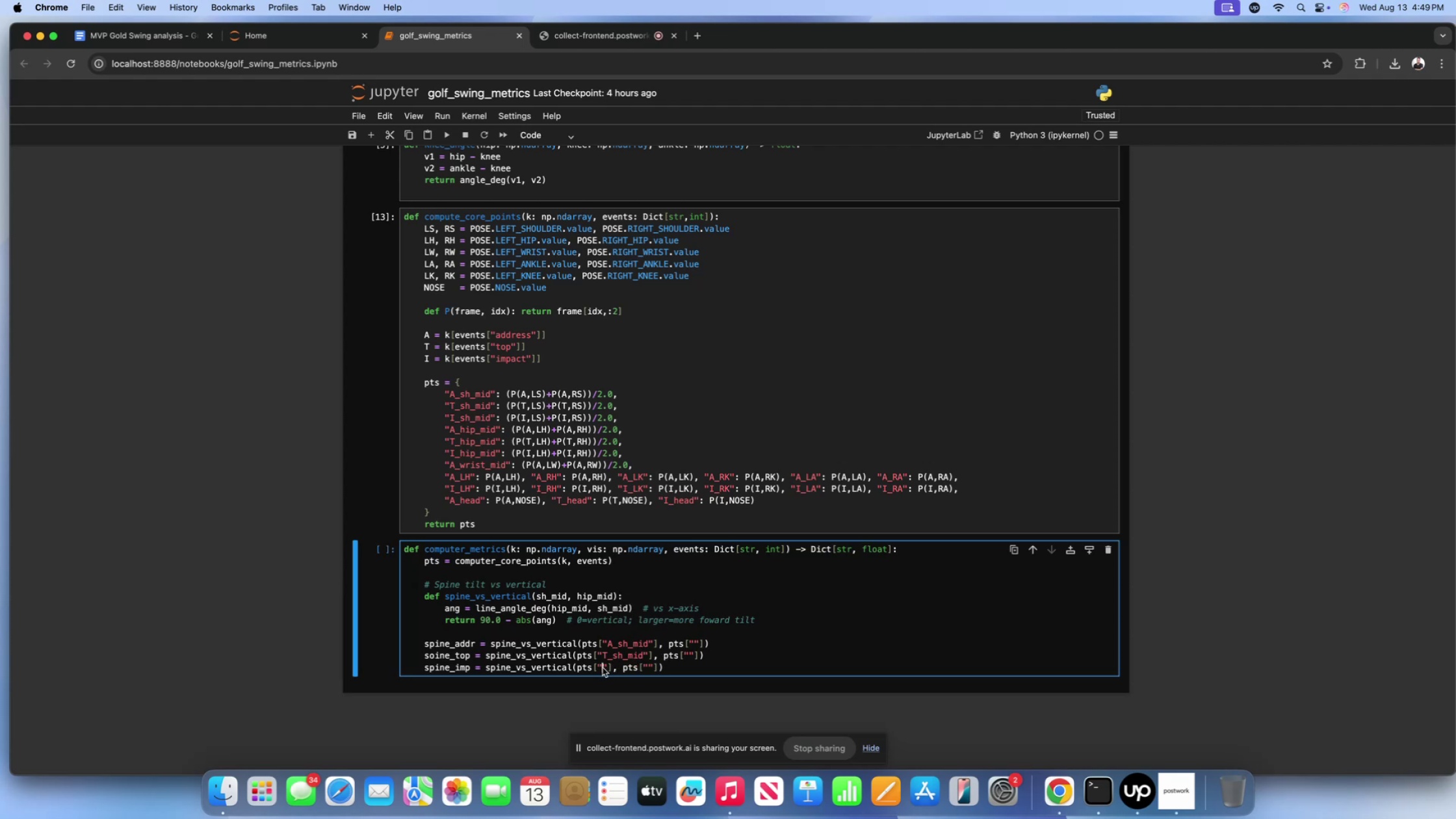 
type(I_sh_mid)
 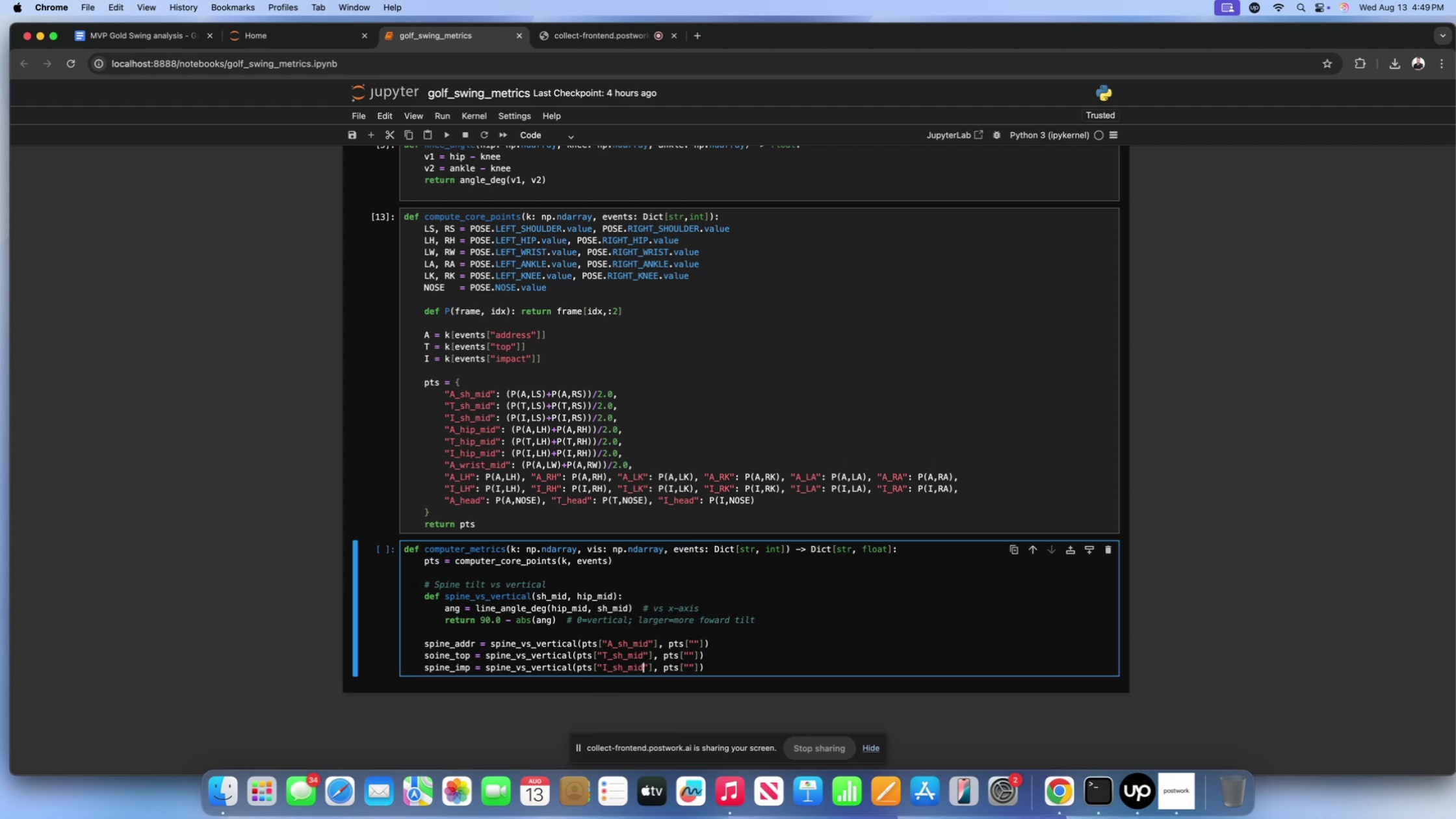 
left_click([697, 645])
 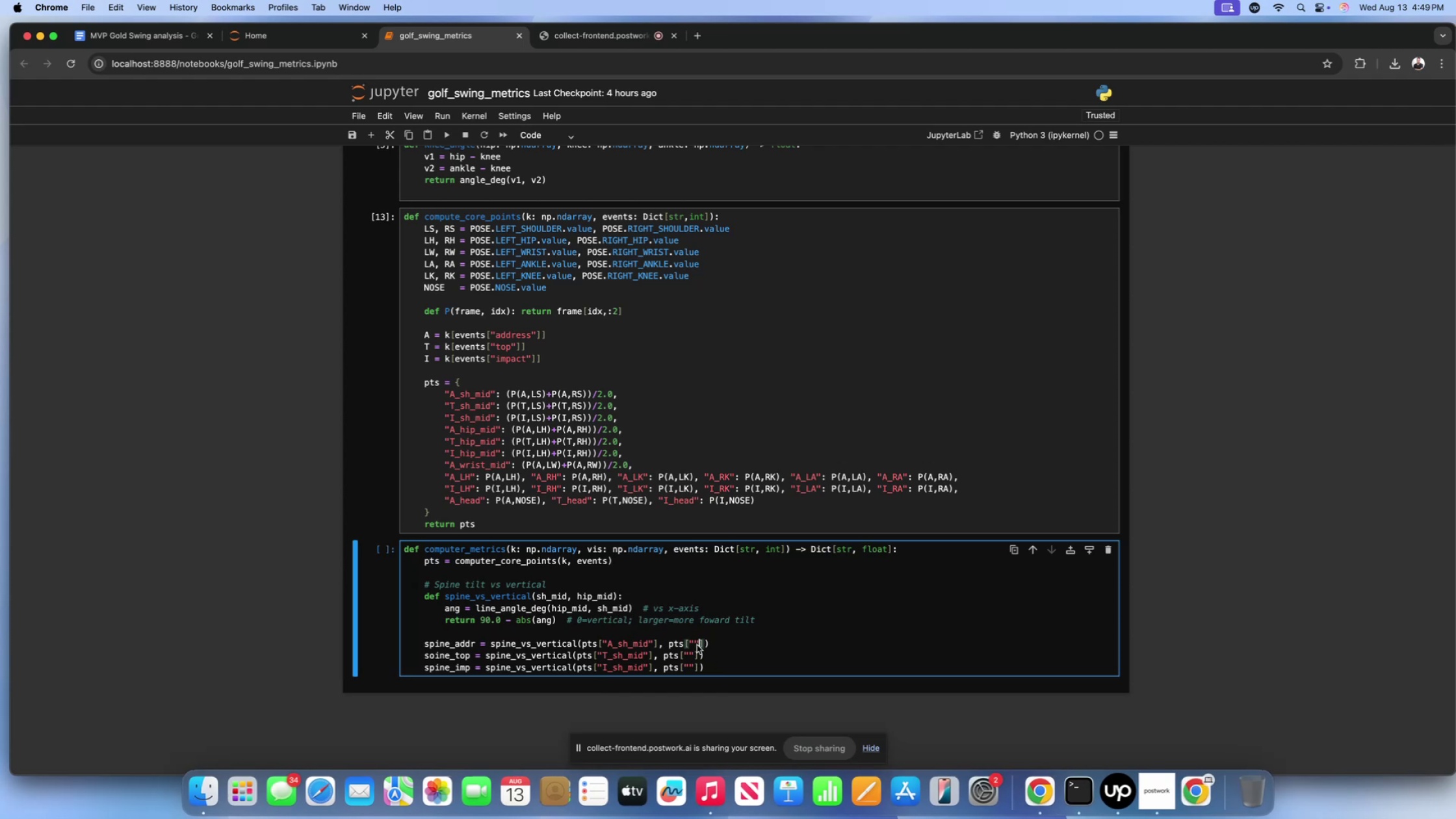 
wait(12.56)
 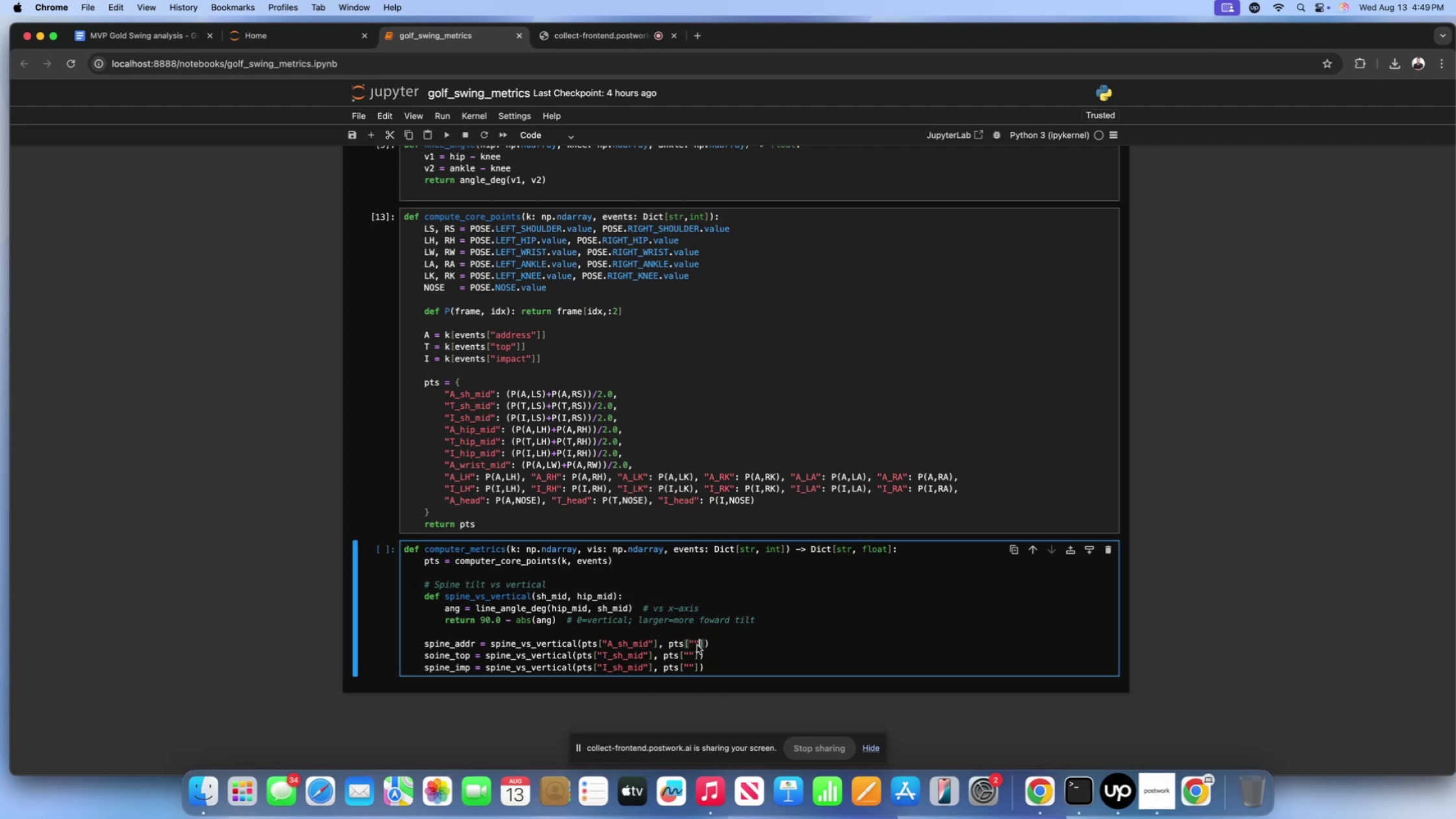 
type(a)
key(Backspace)
type(A_hip_mid)
 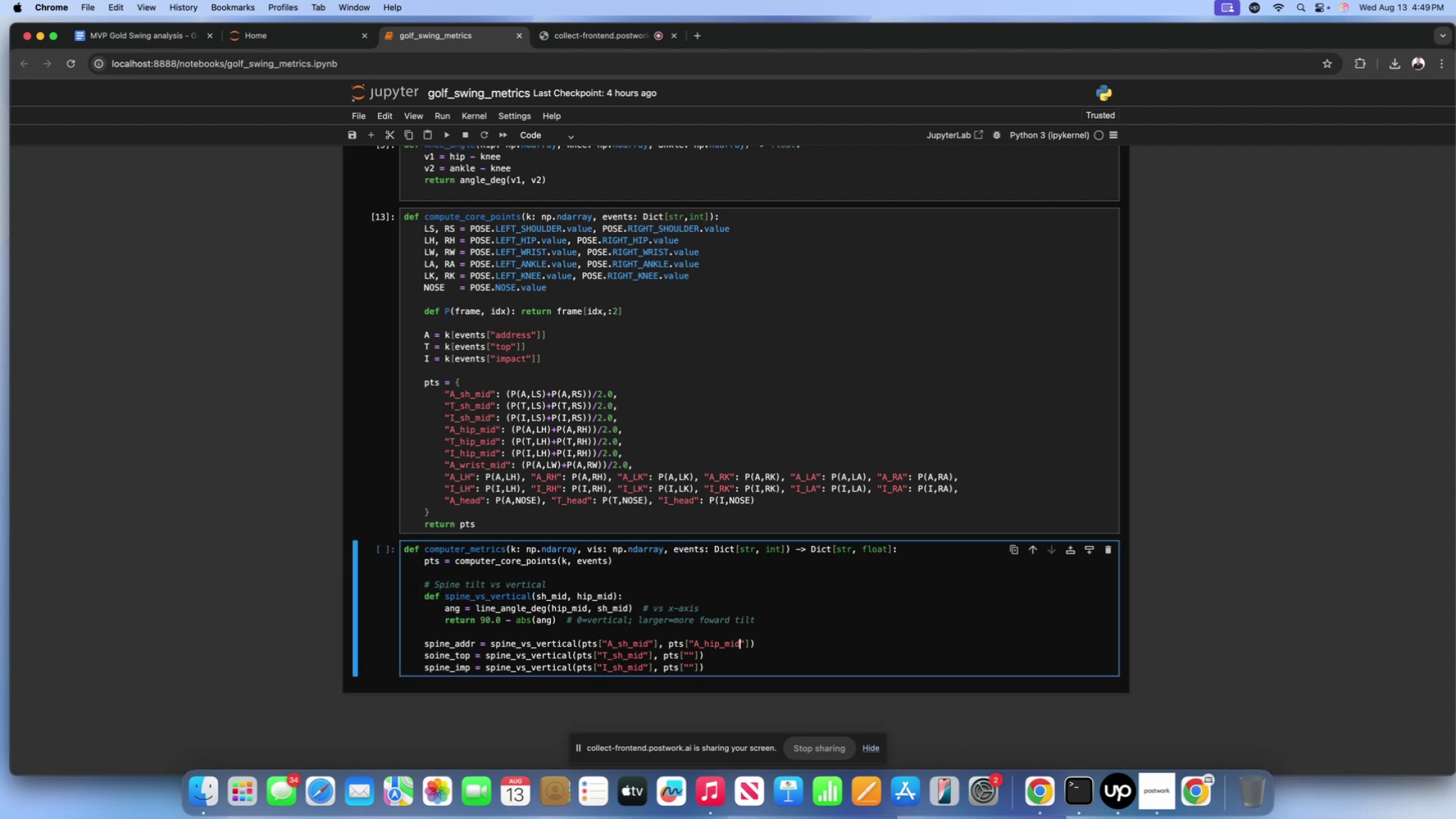 
left_click([691, 659])
 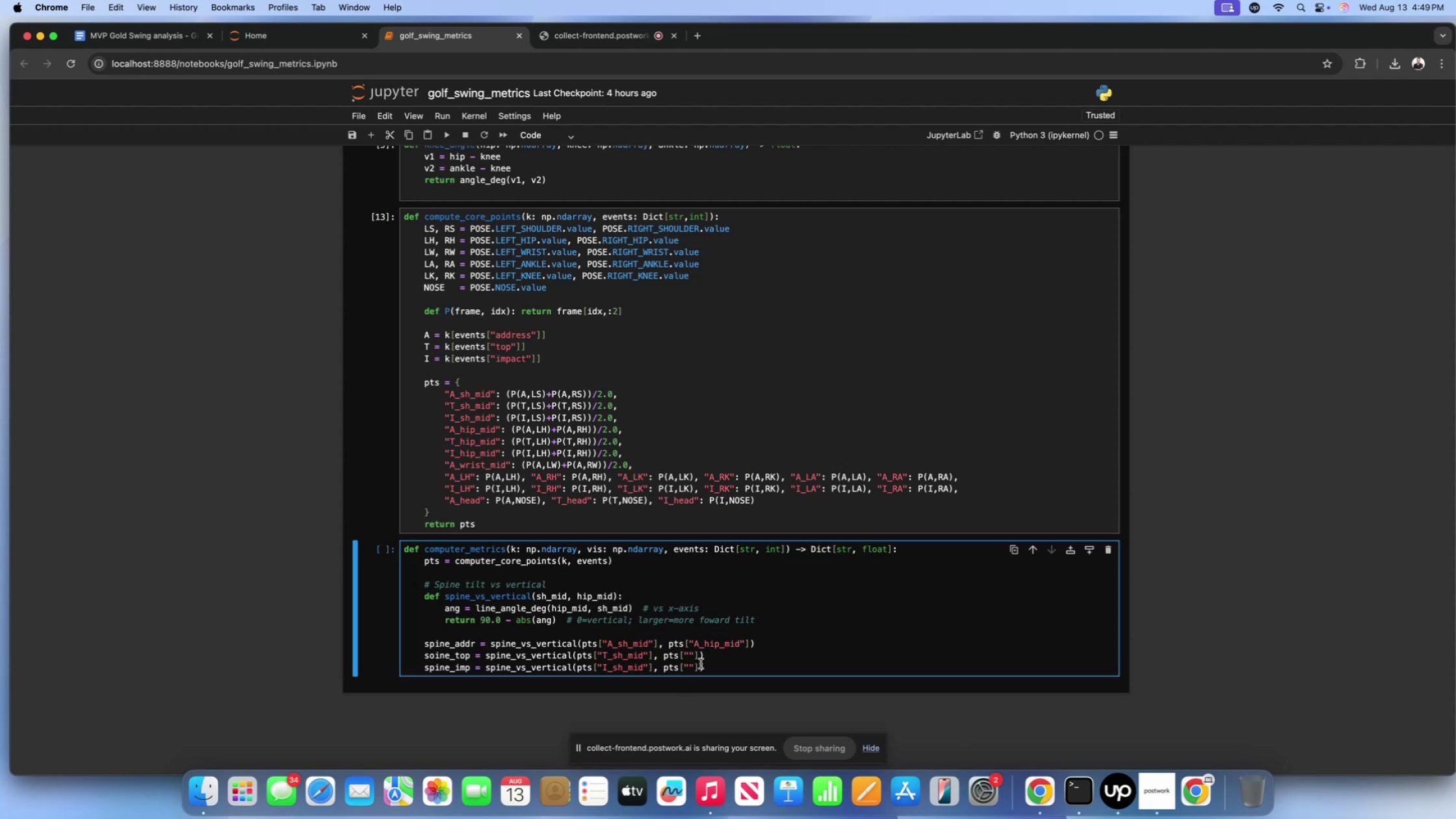 
type(T_ho)
key(Backspace)
type(ip_mid)
 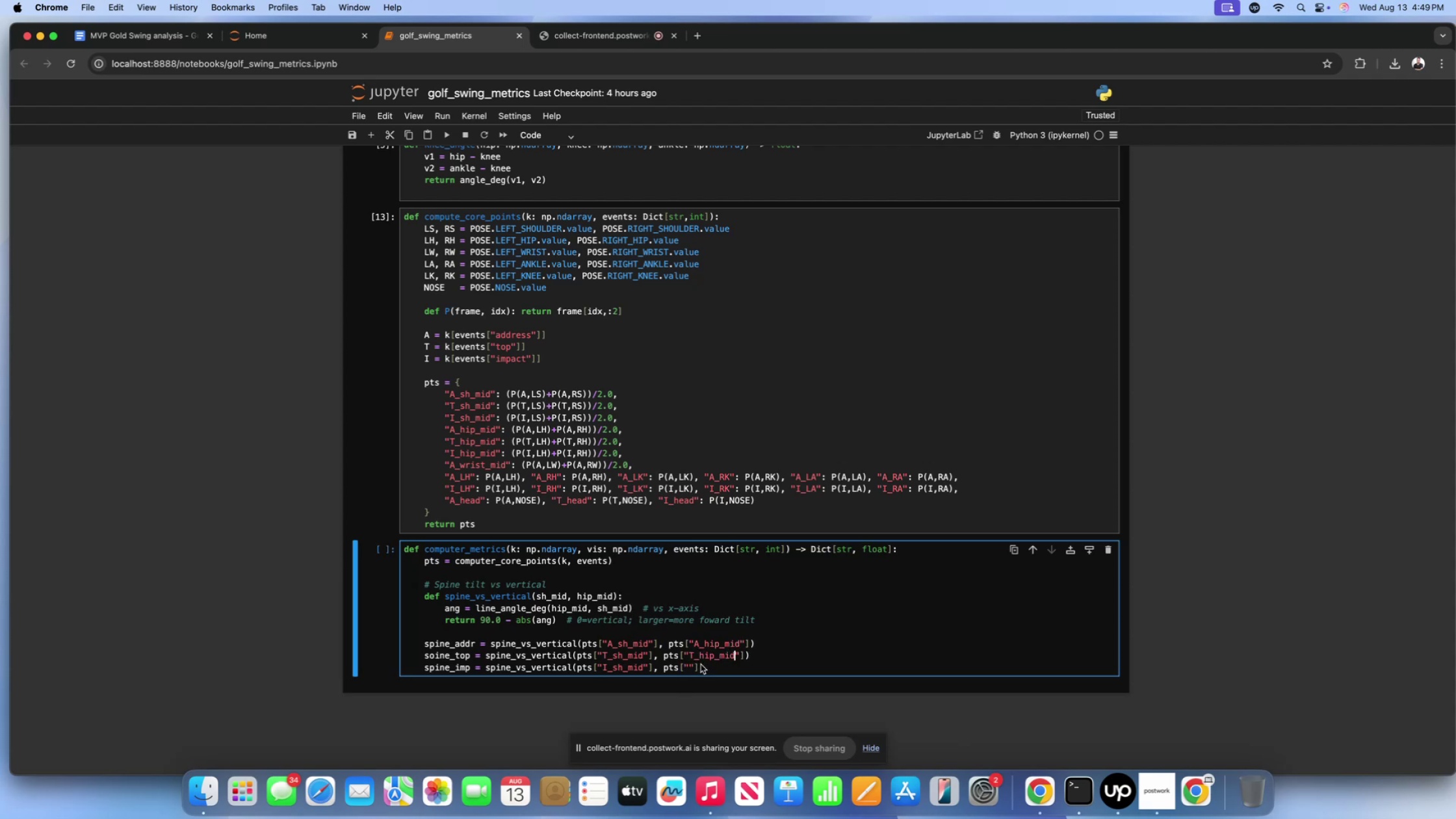 
left_click([688, 666])
 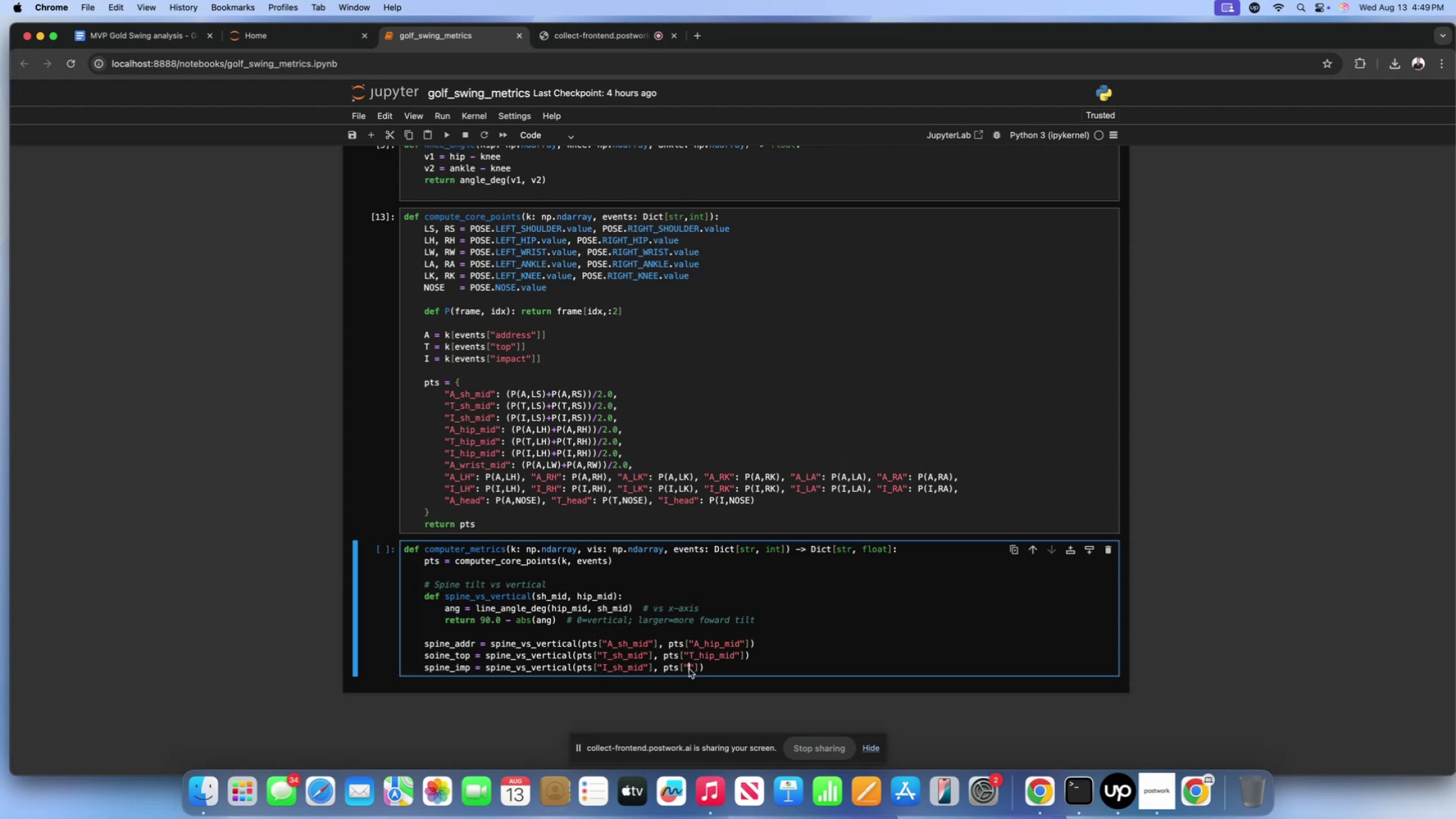 
type(I_hip_mid)
 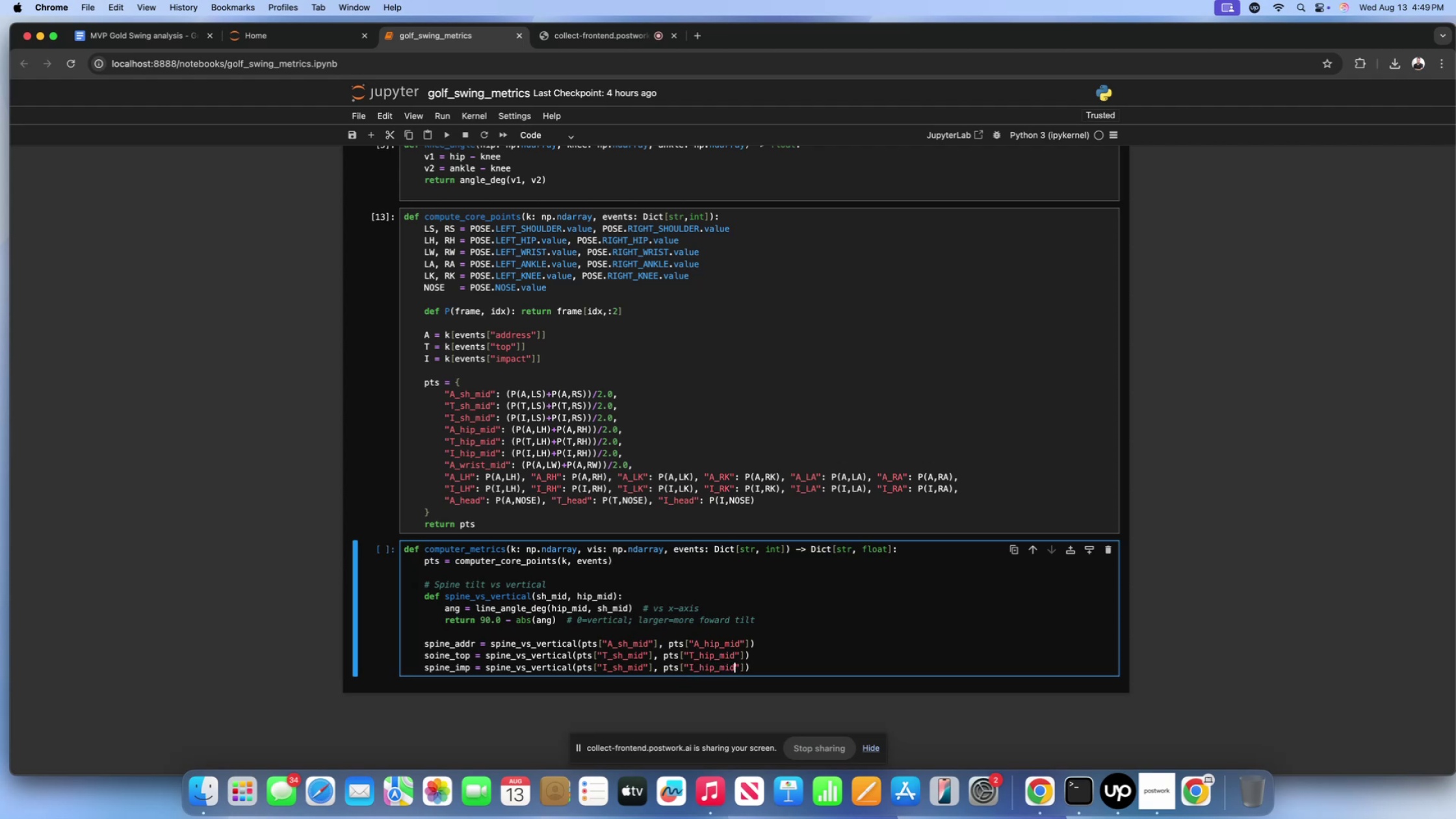 
scroll: coordinate [757, 665], scroll_direction: down, amount: 1.0
 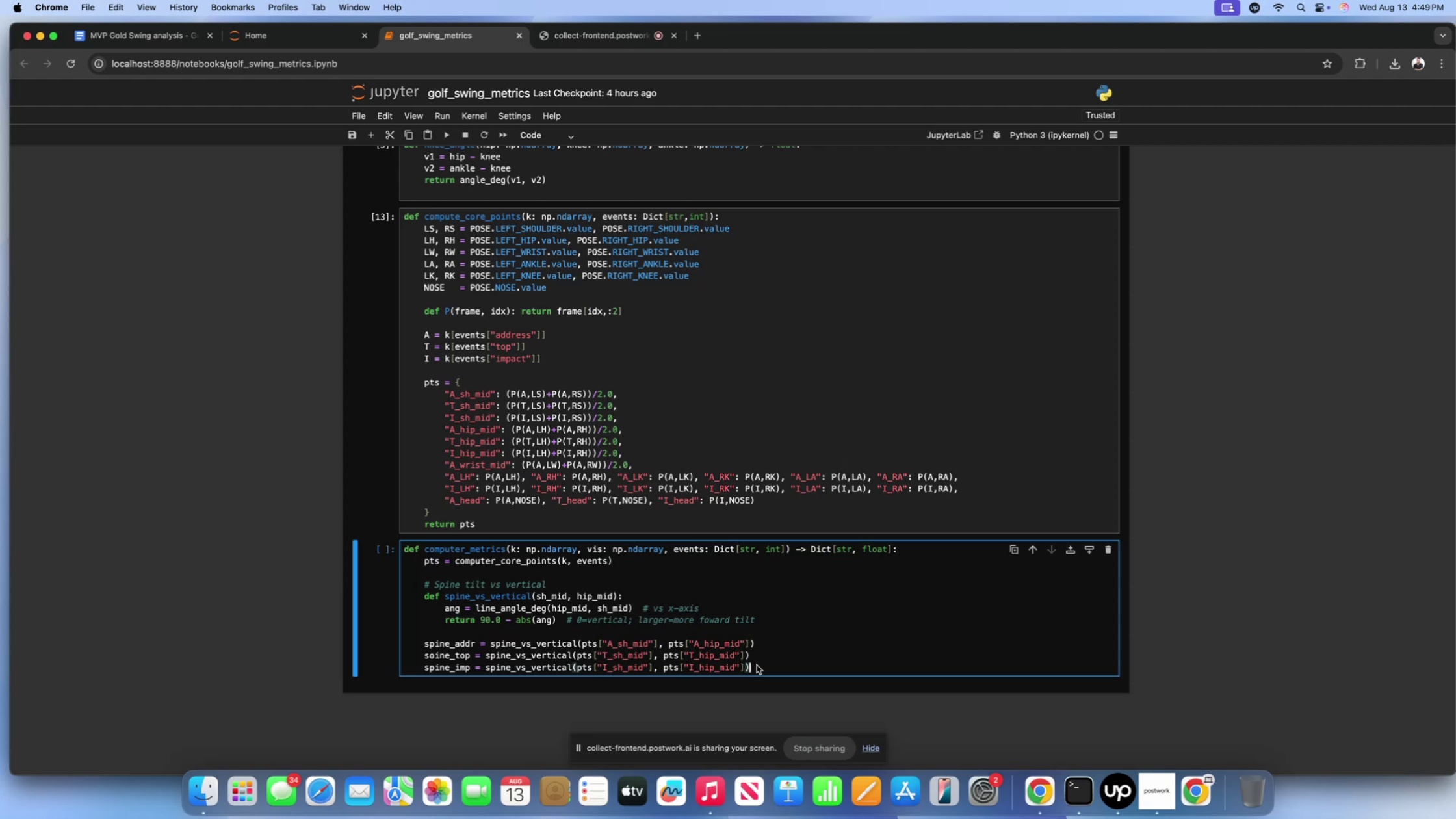 
left_click([757, 665])
 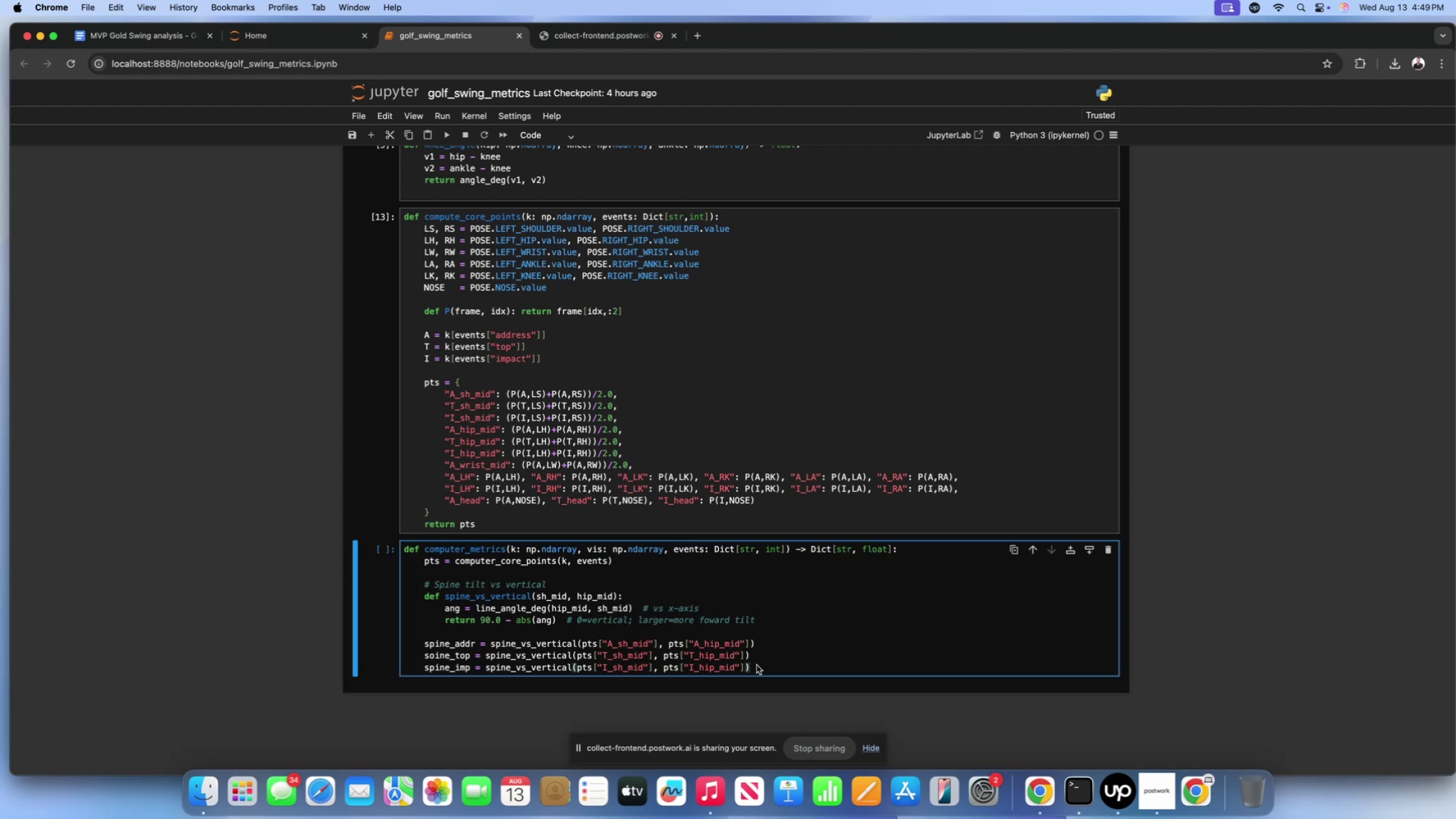 
key(Enter)
 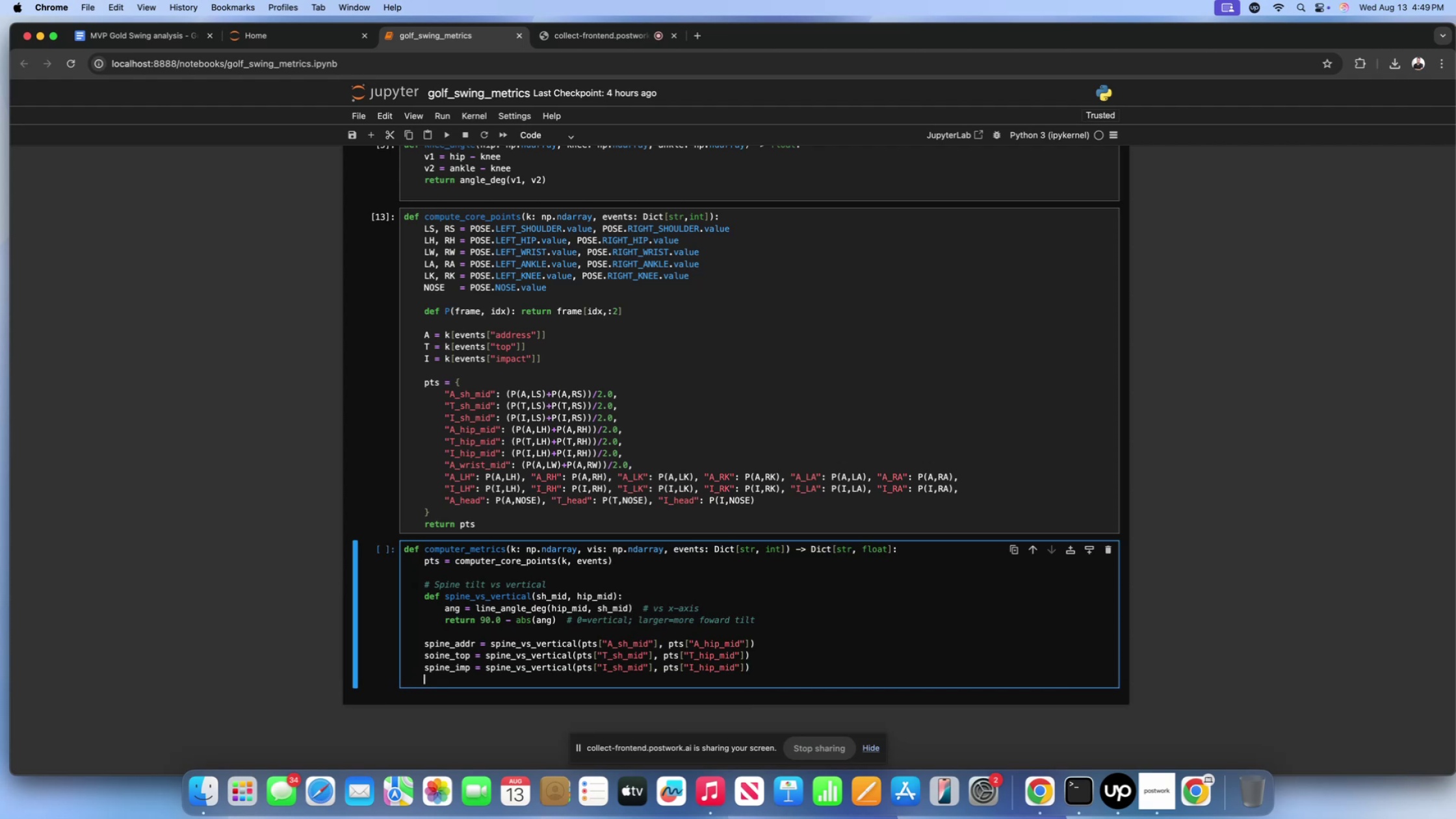 
key(Enter)
 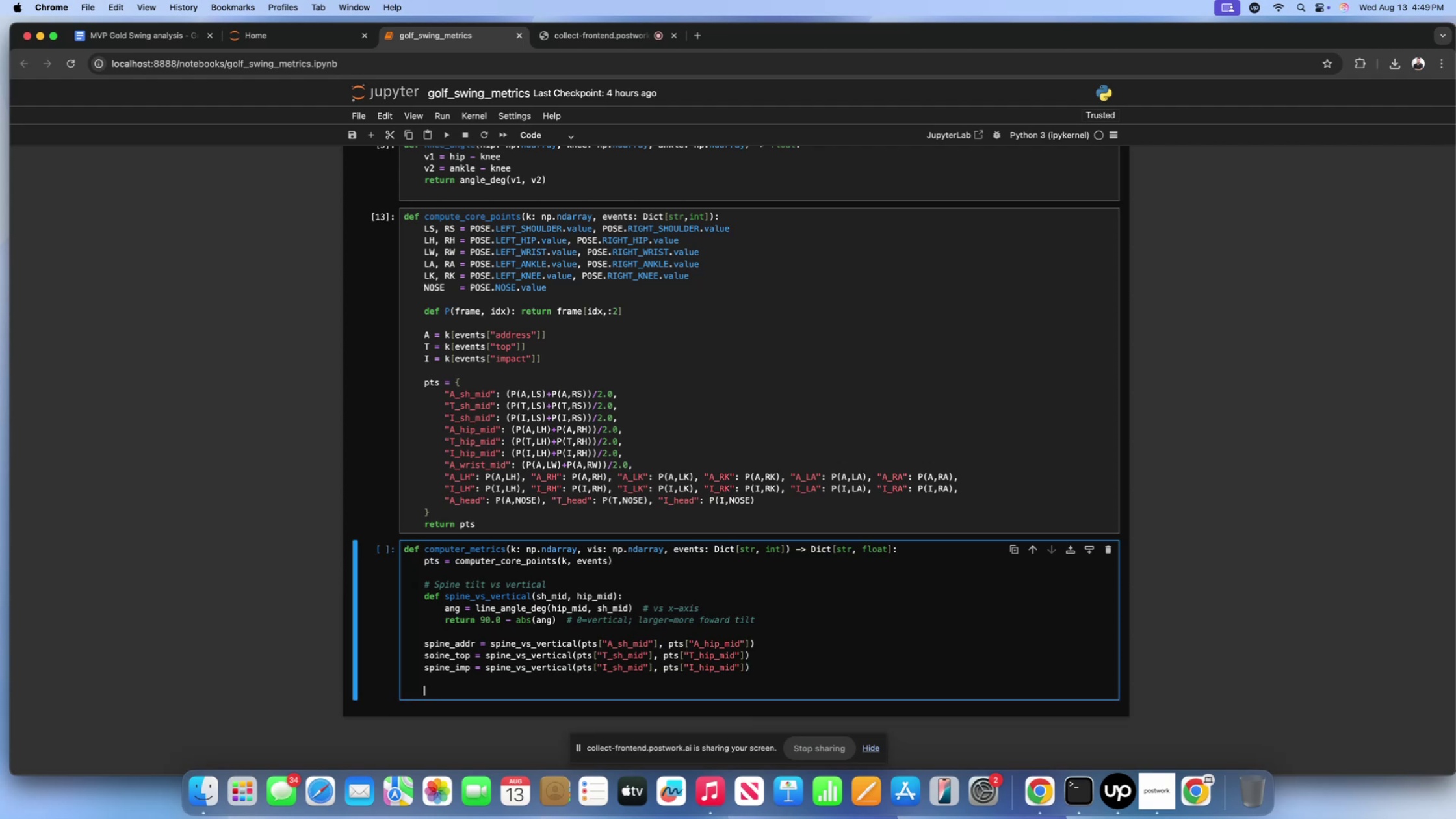 
type(spine_len_A = FLOA)
key(Backspace)
key(Backspace)
key(Backspace)
key(Backspace)
type(float())
 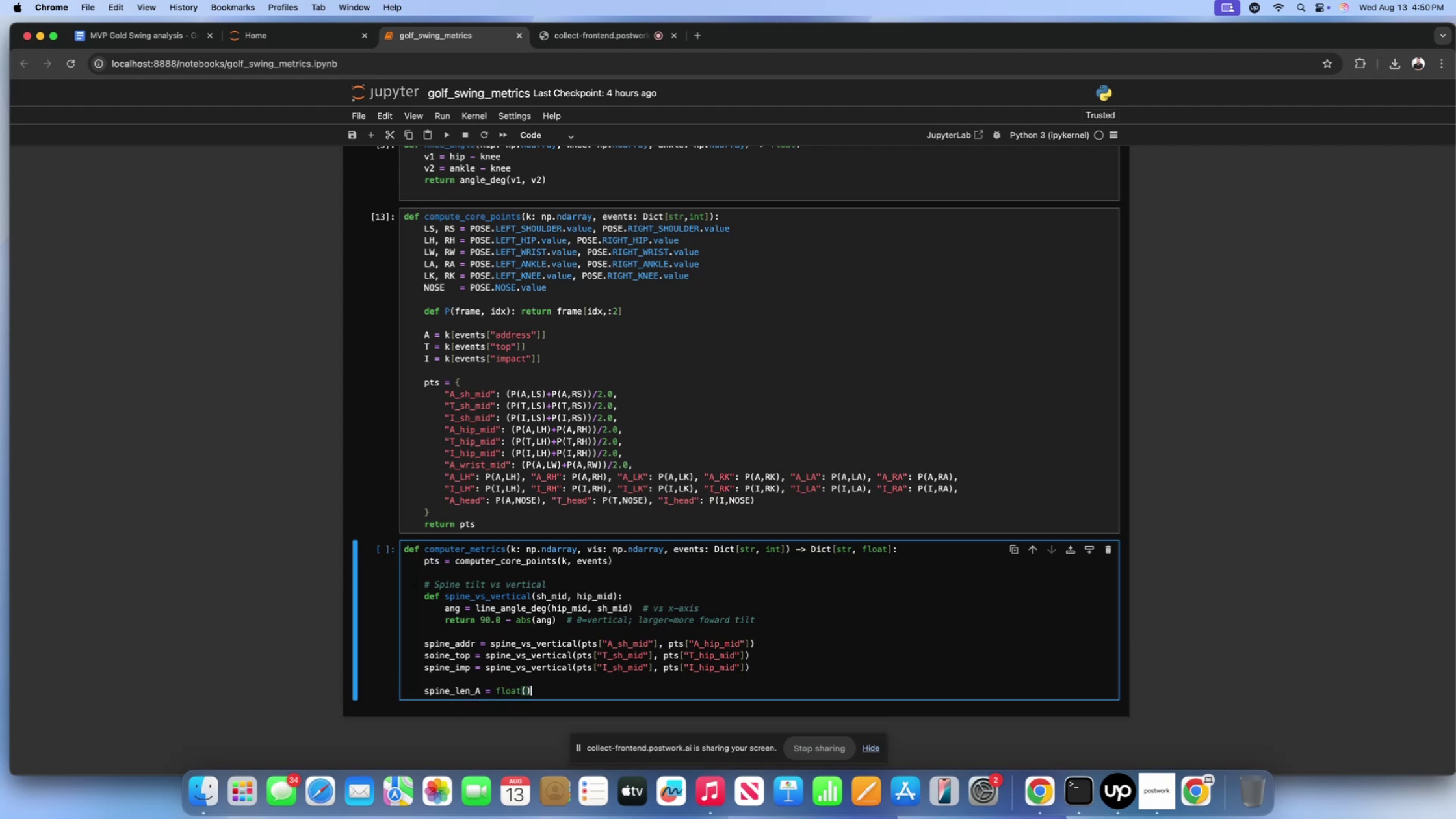 
key(ArrowLeft)
 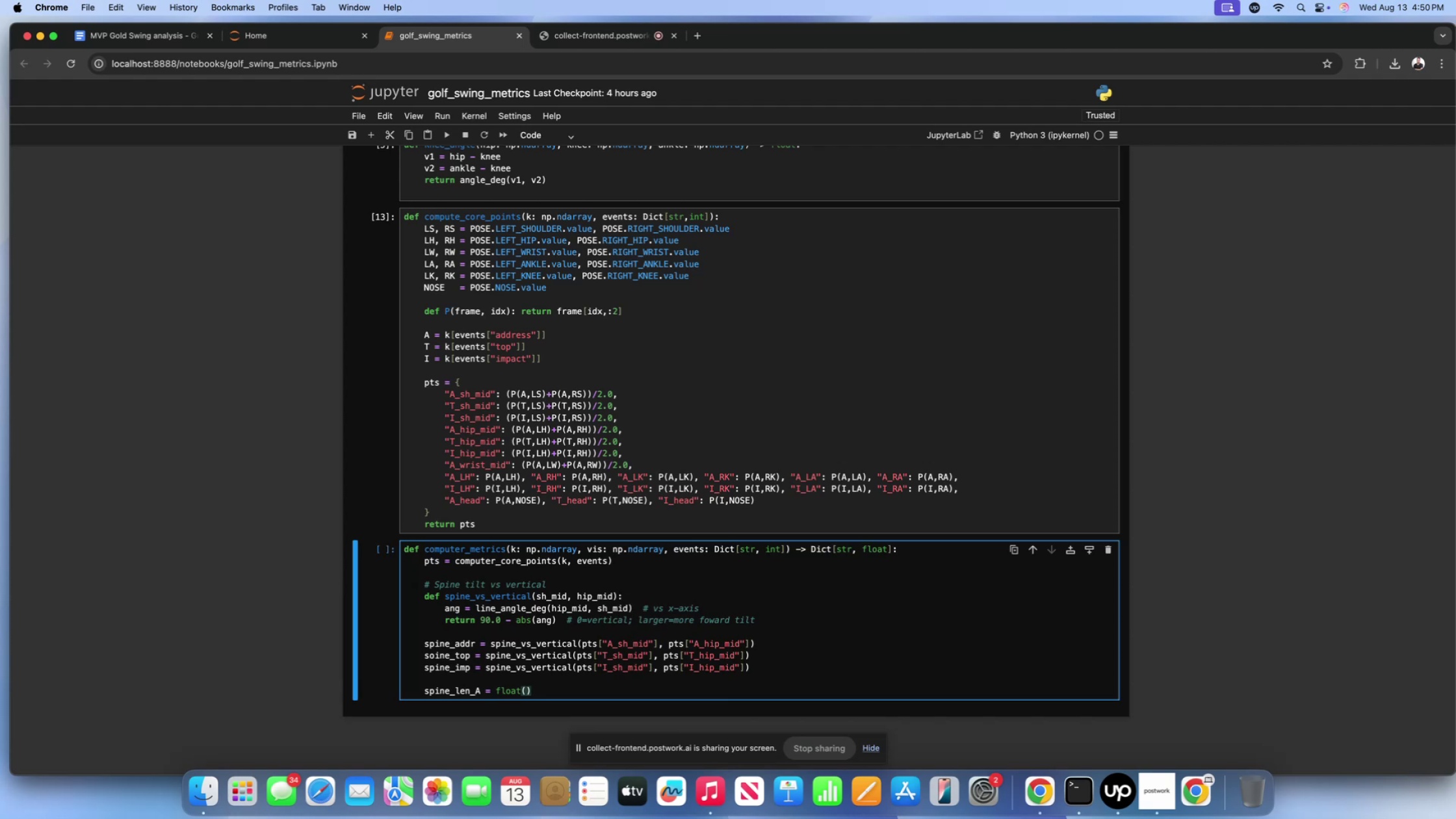 
wait(21.52)
 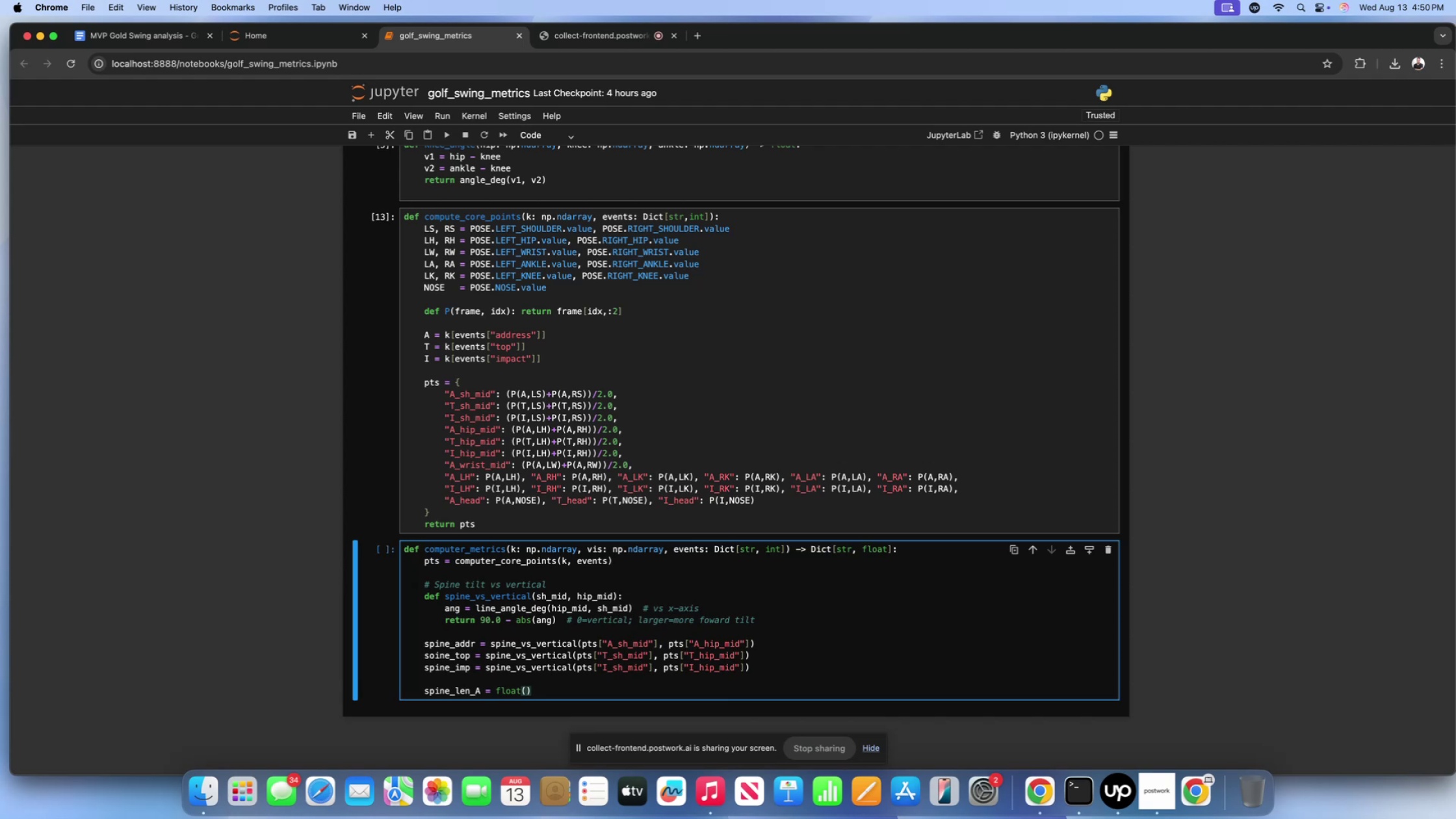 
type(np.linalg)
 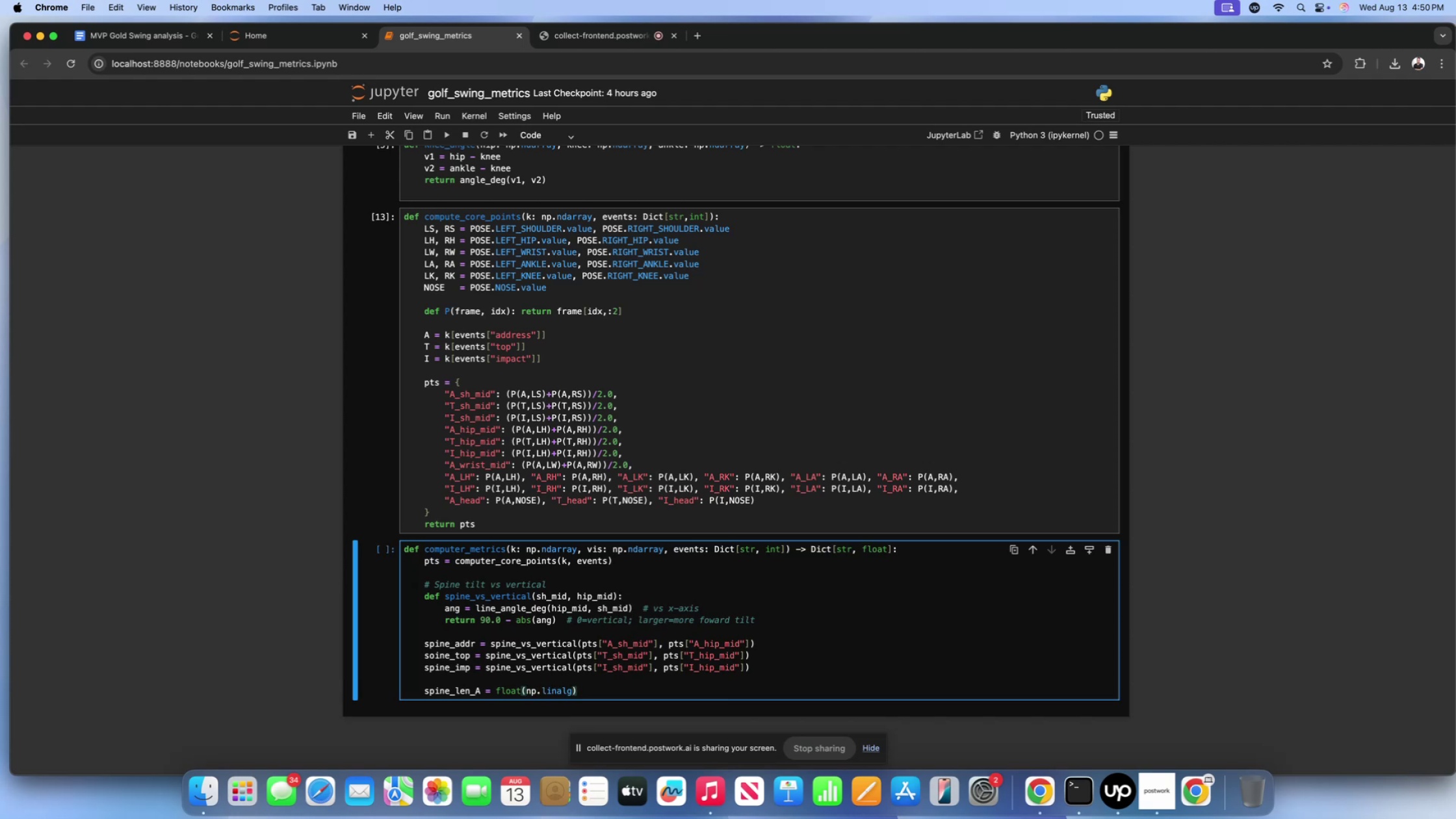 
type(.norm() + 1e-6)
 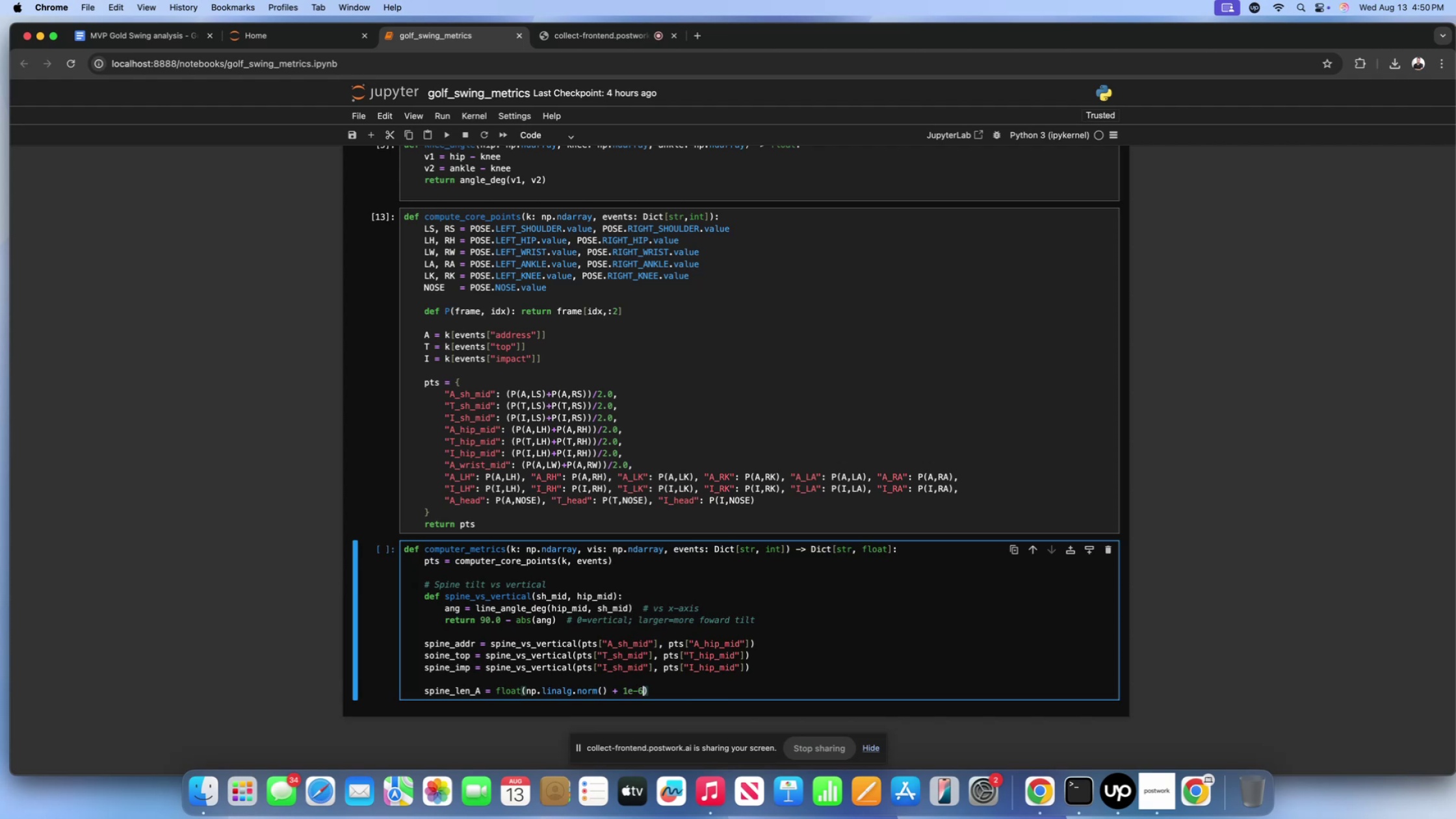 
left_click([601, 689])
 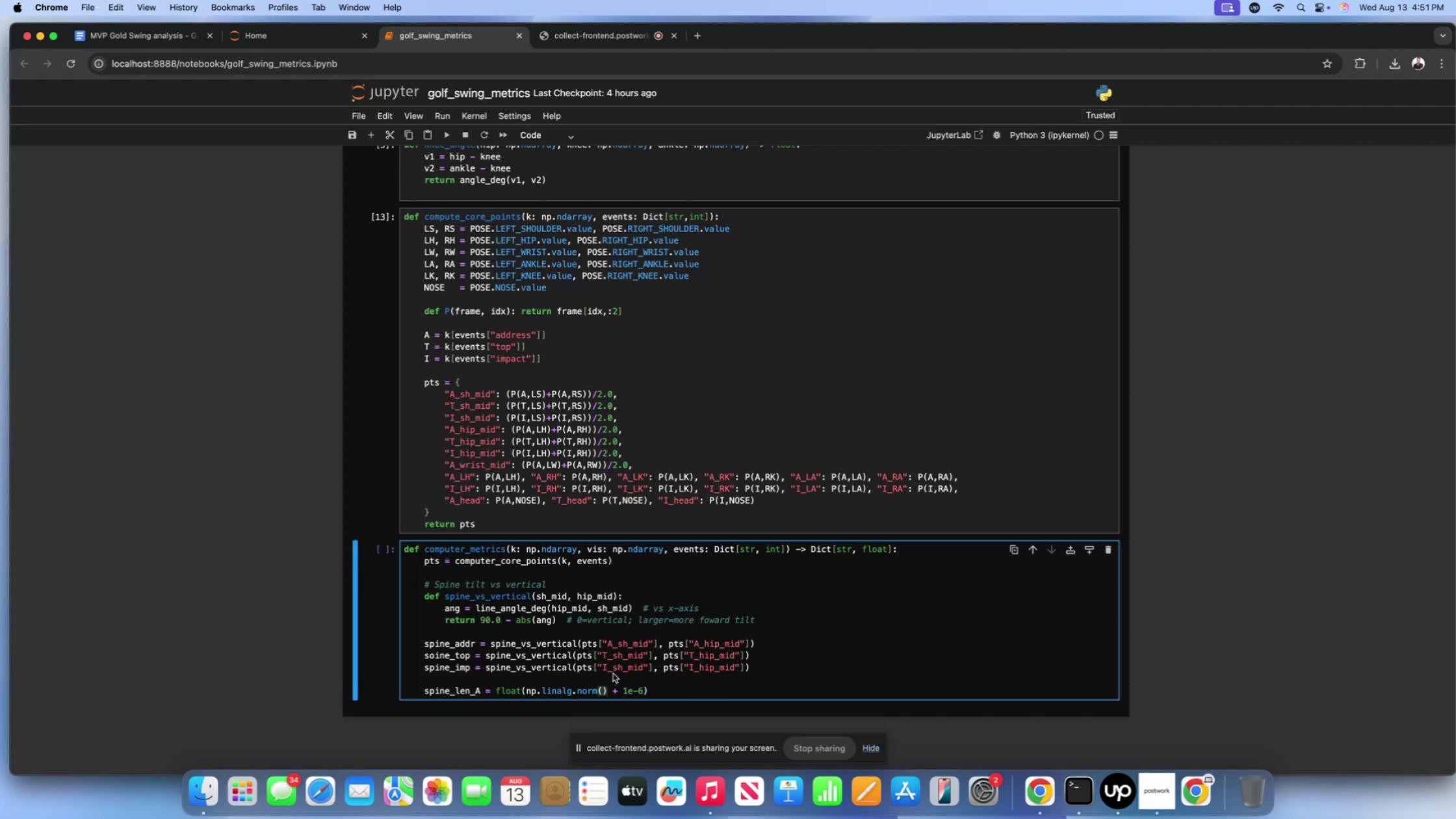 
type(pts[] - pts[])
 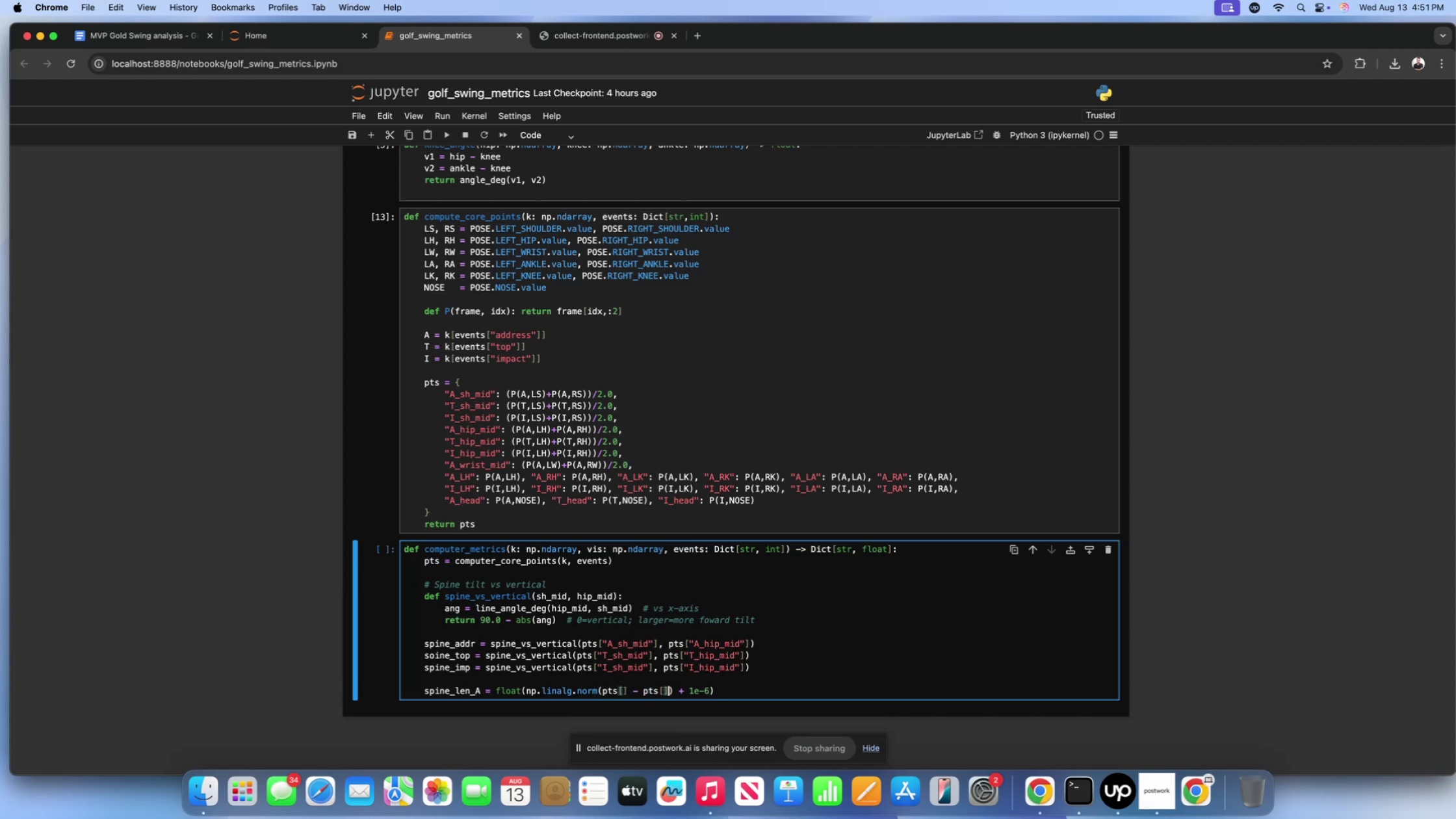 
key(ArrowLeft)
 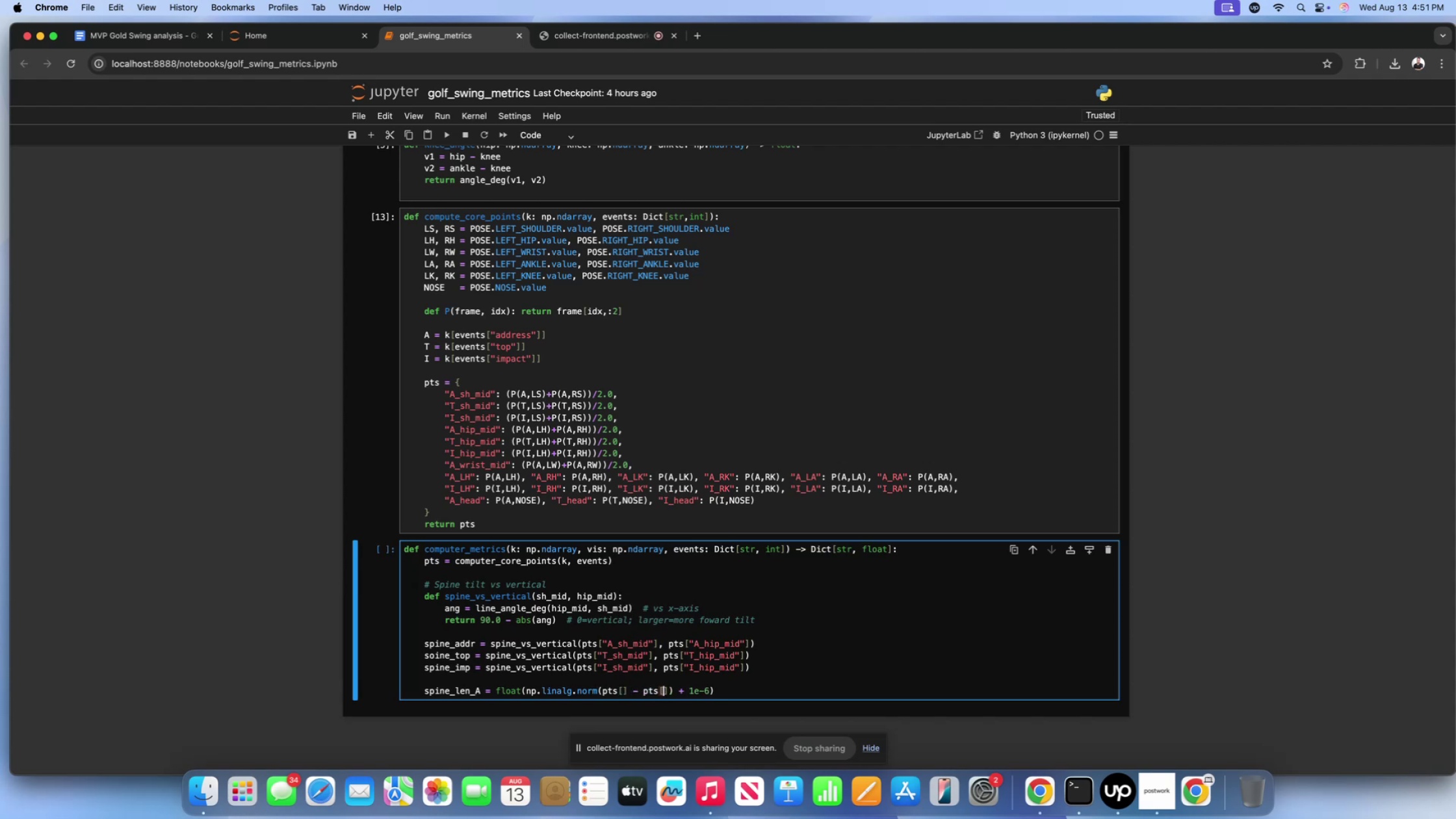 
key(ArrowLeft)
 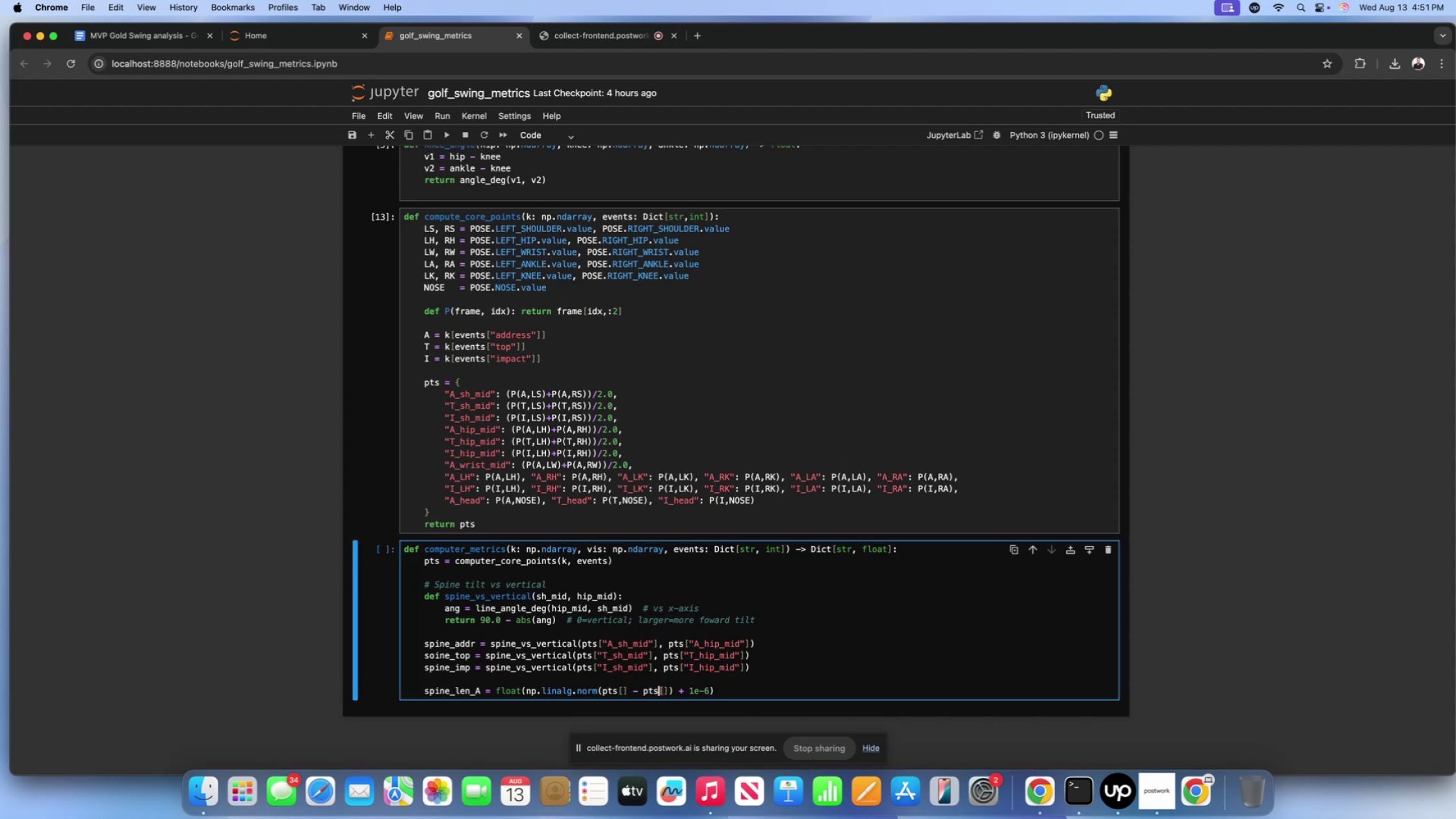 
key(ArrowLeft)
 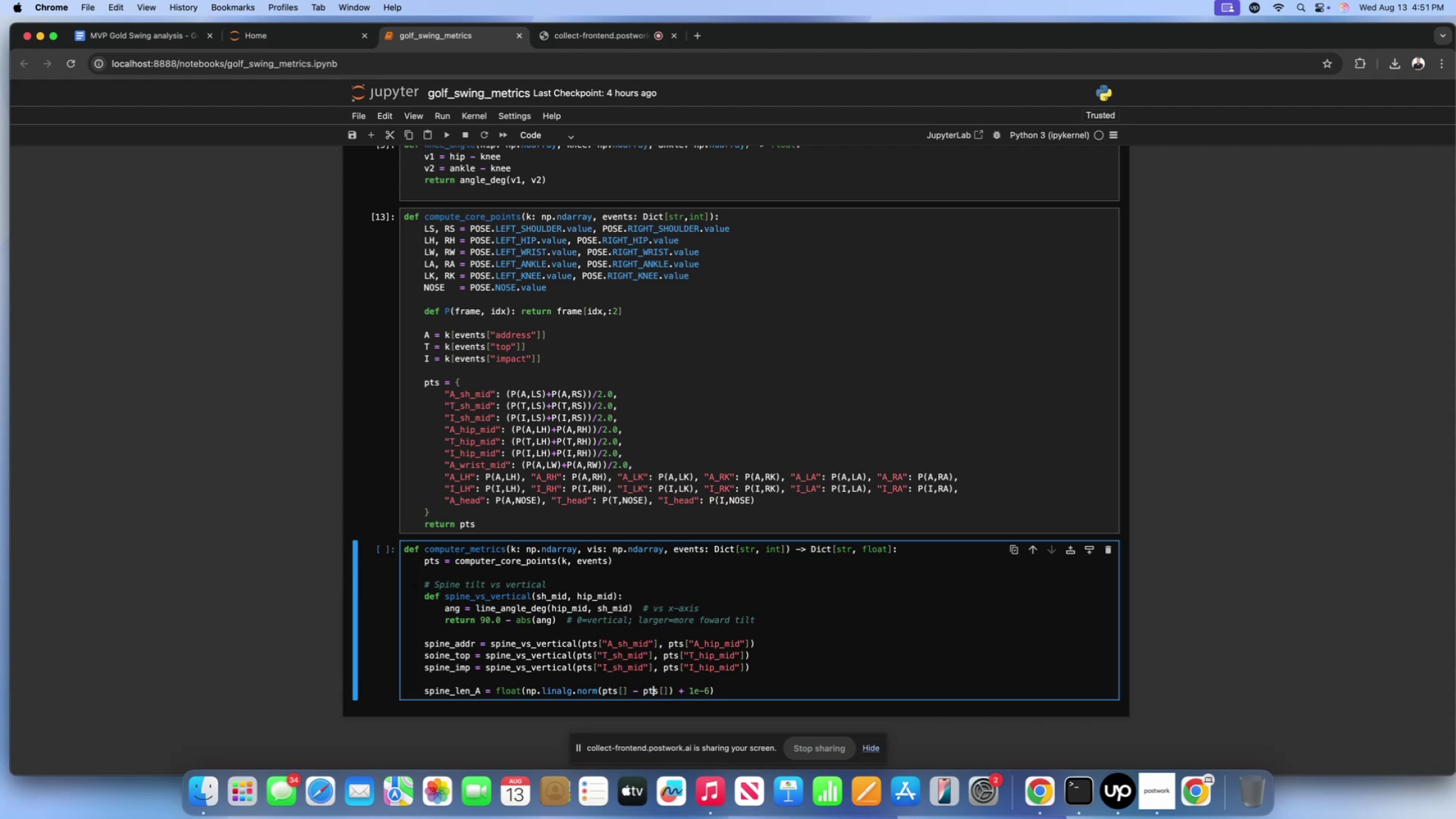 
key(ArrowLeft)
 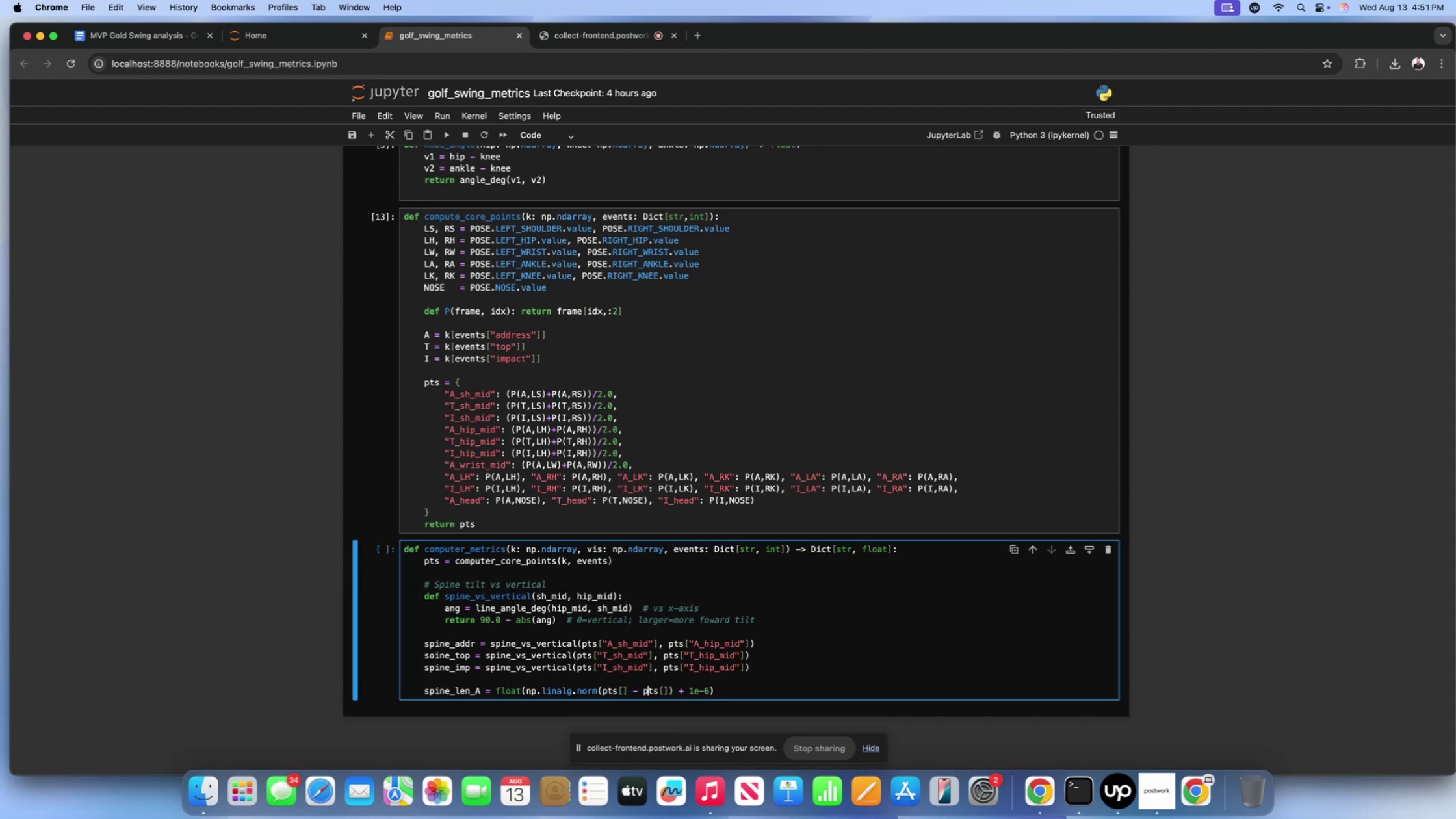 
key(ArrowLeft)
 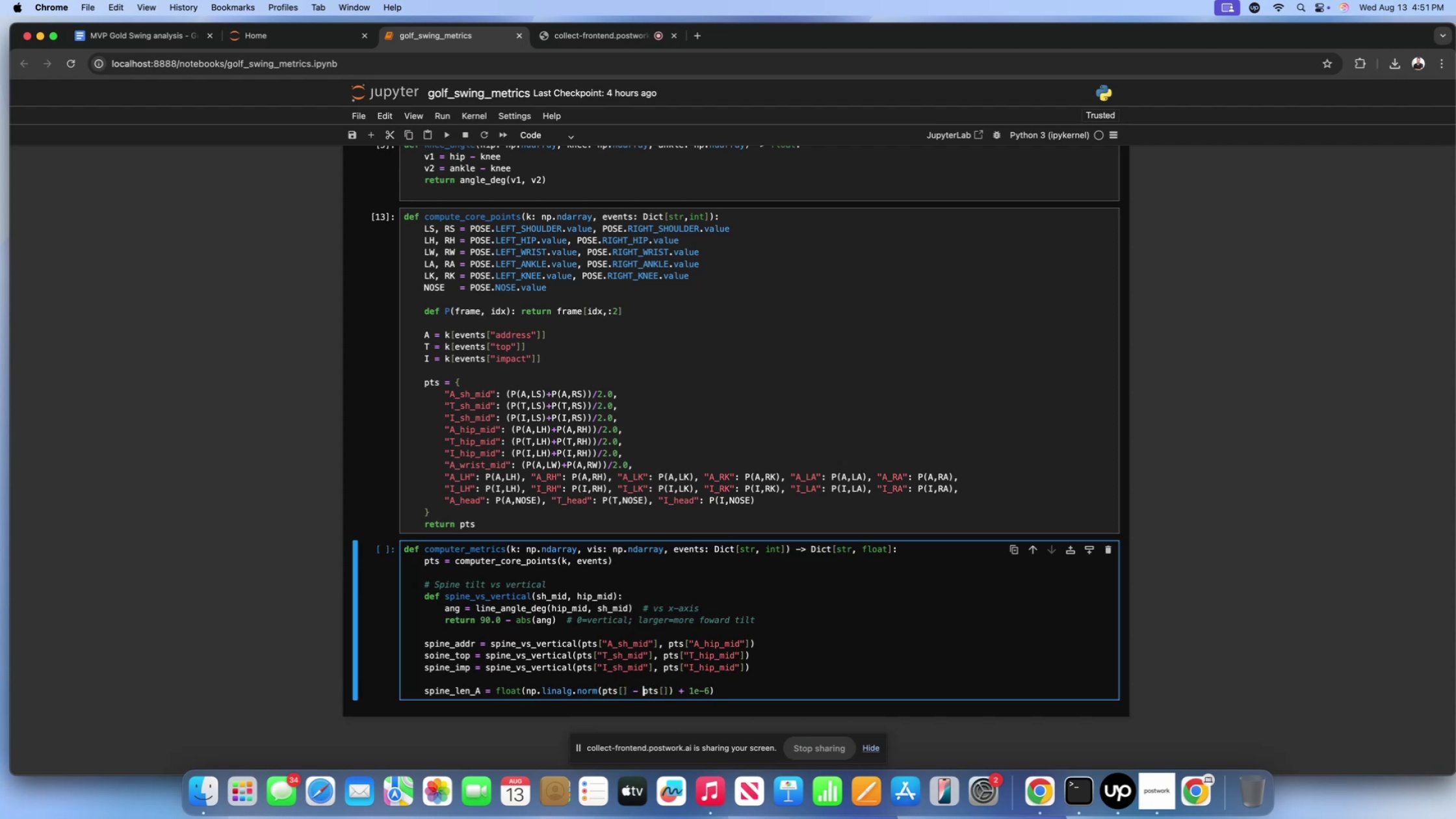 
key(ArrowLeft)
 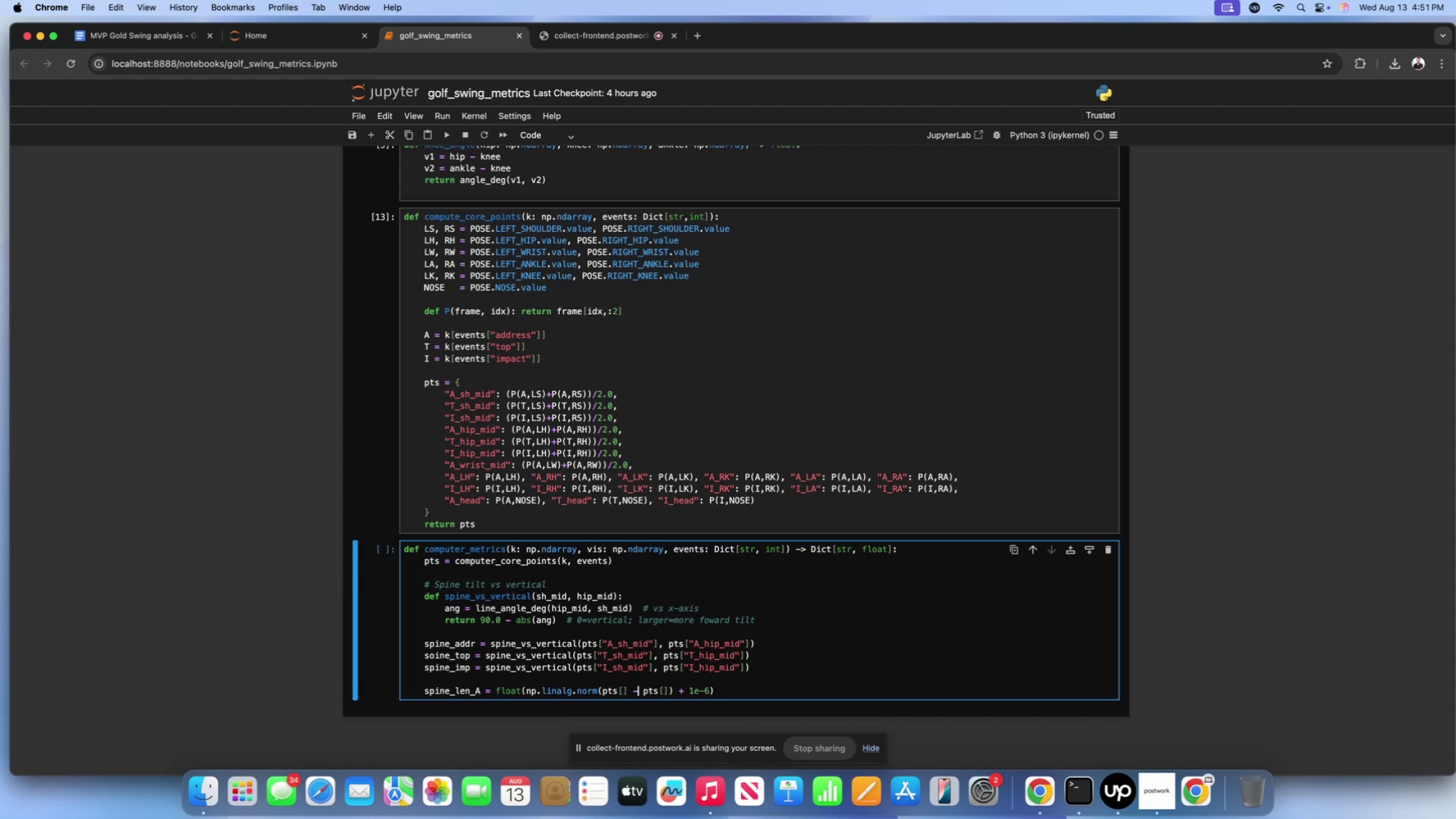 
key(ArrowLeft)
 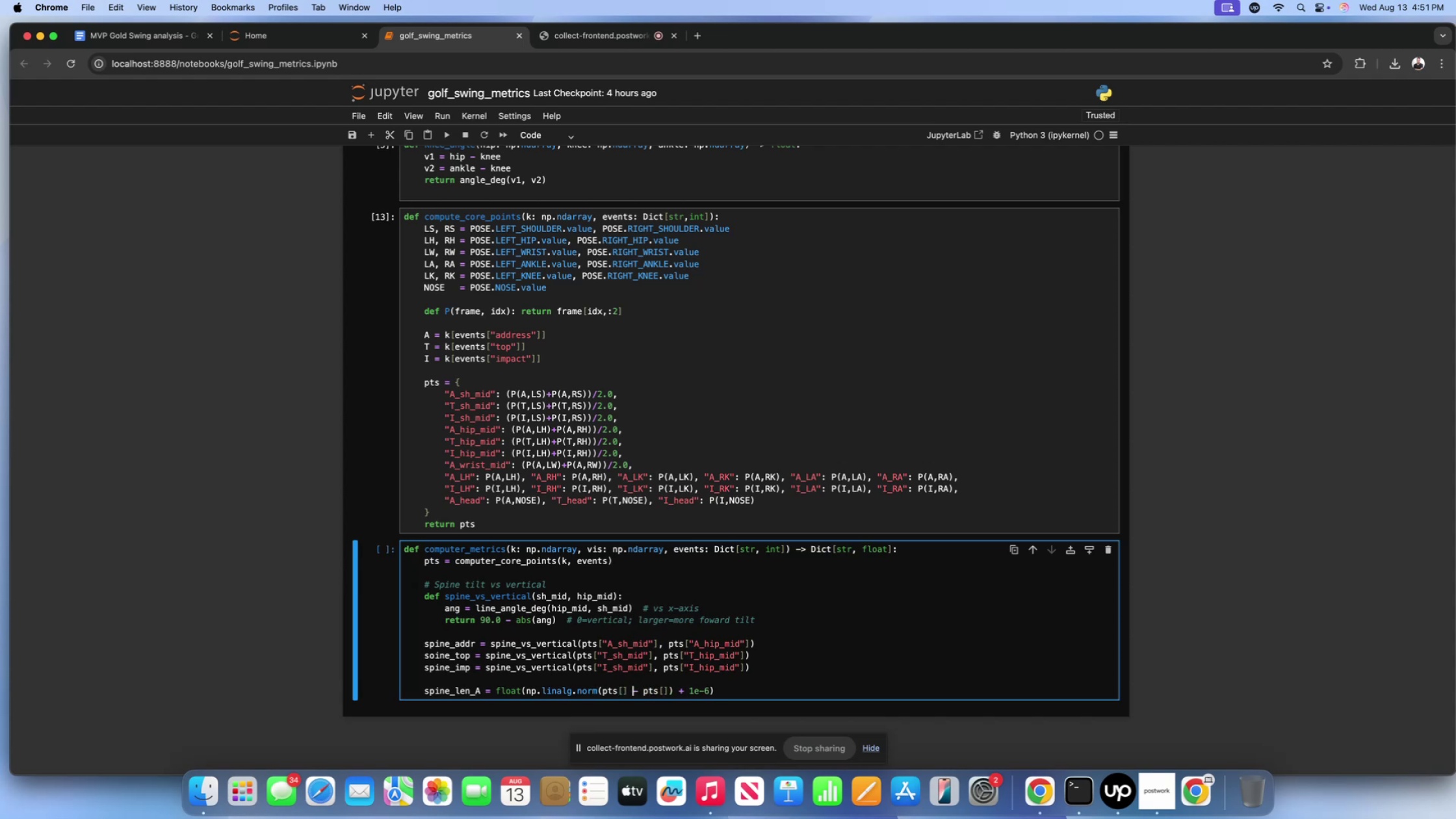 
key(ArrowLeft)
 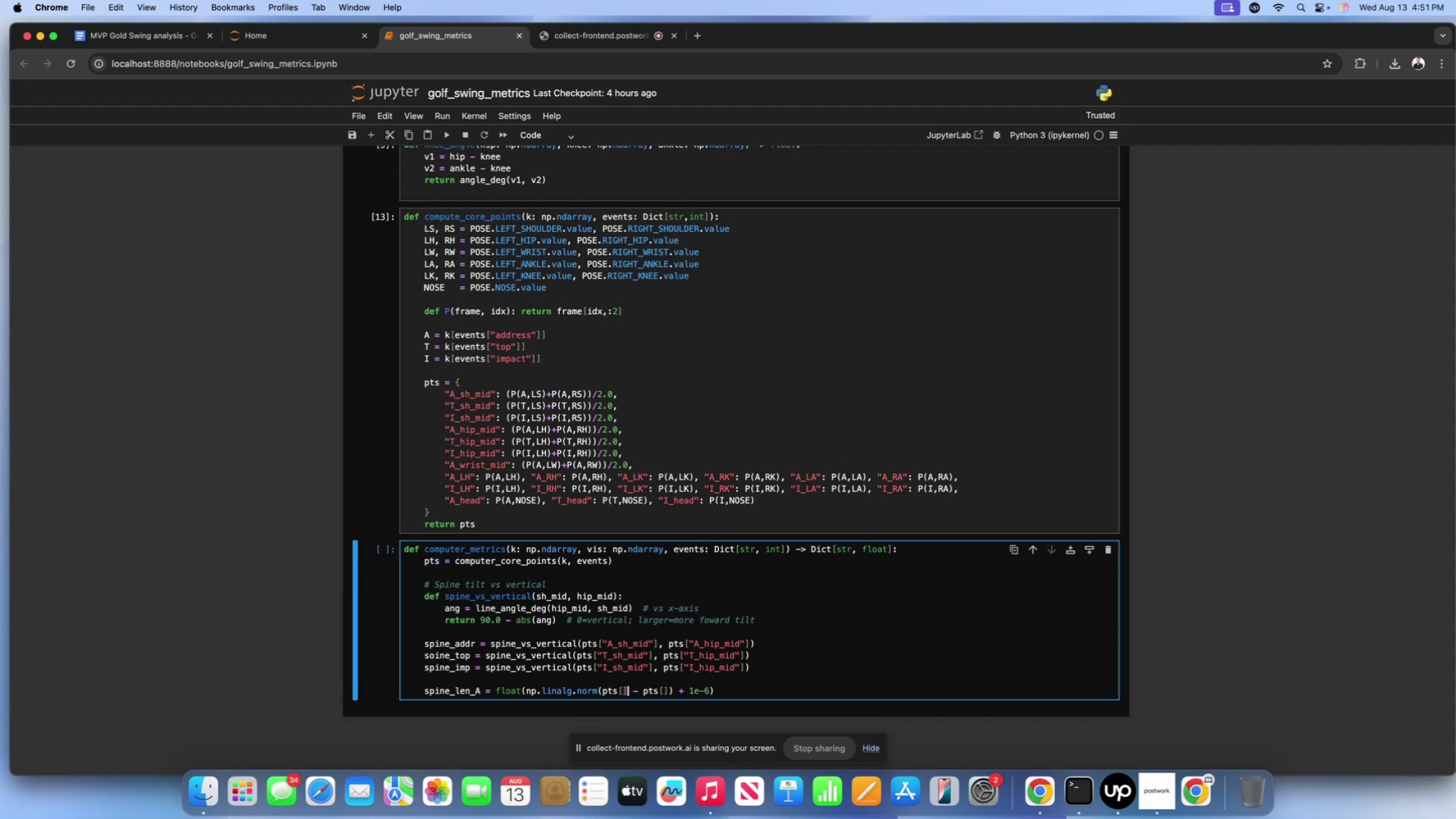 
key(ArrowLeft)
 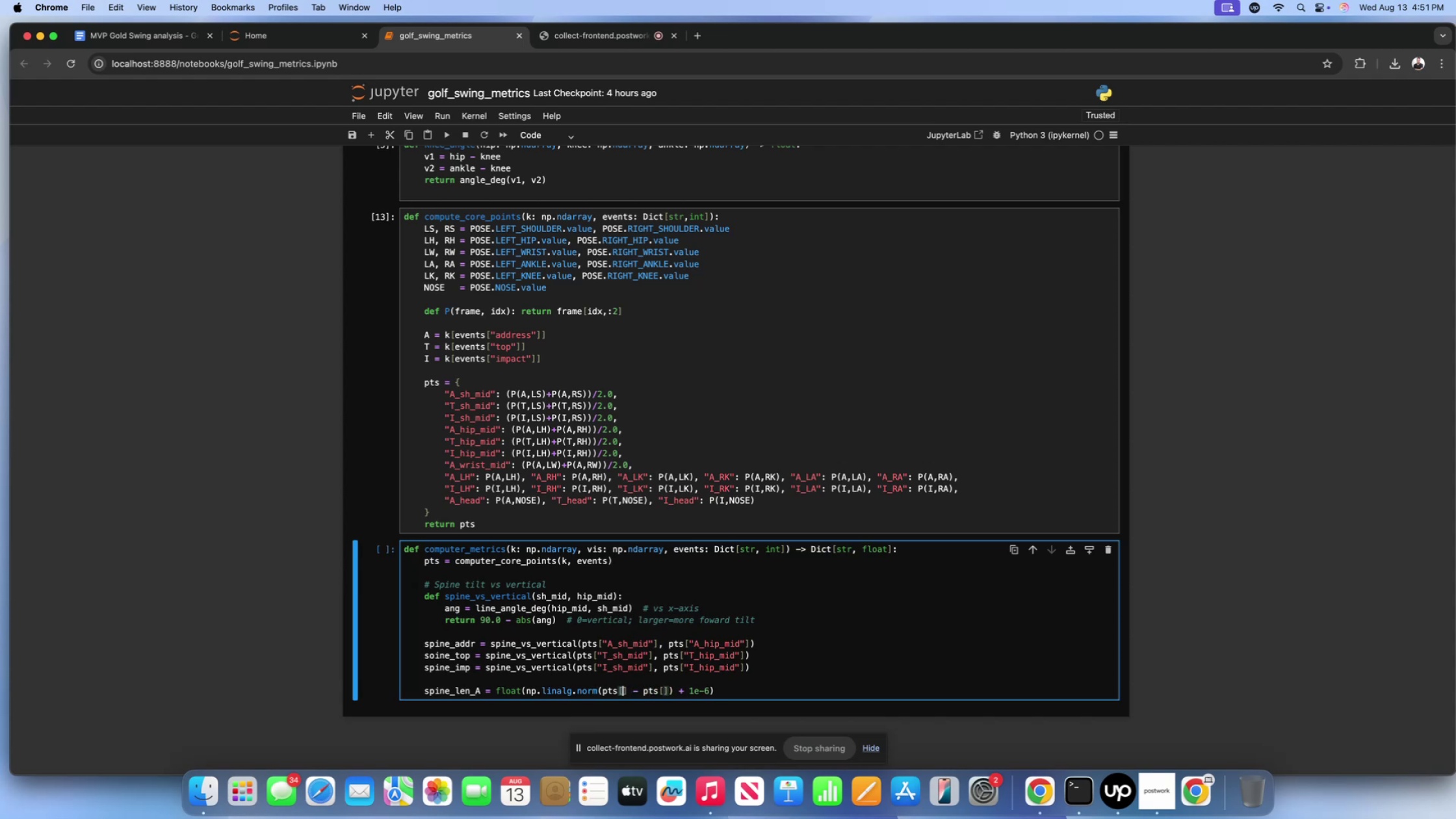 
key(ArrowLeft)
 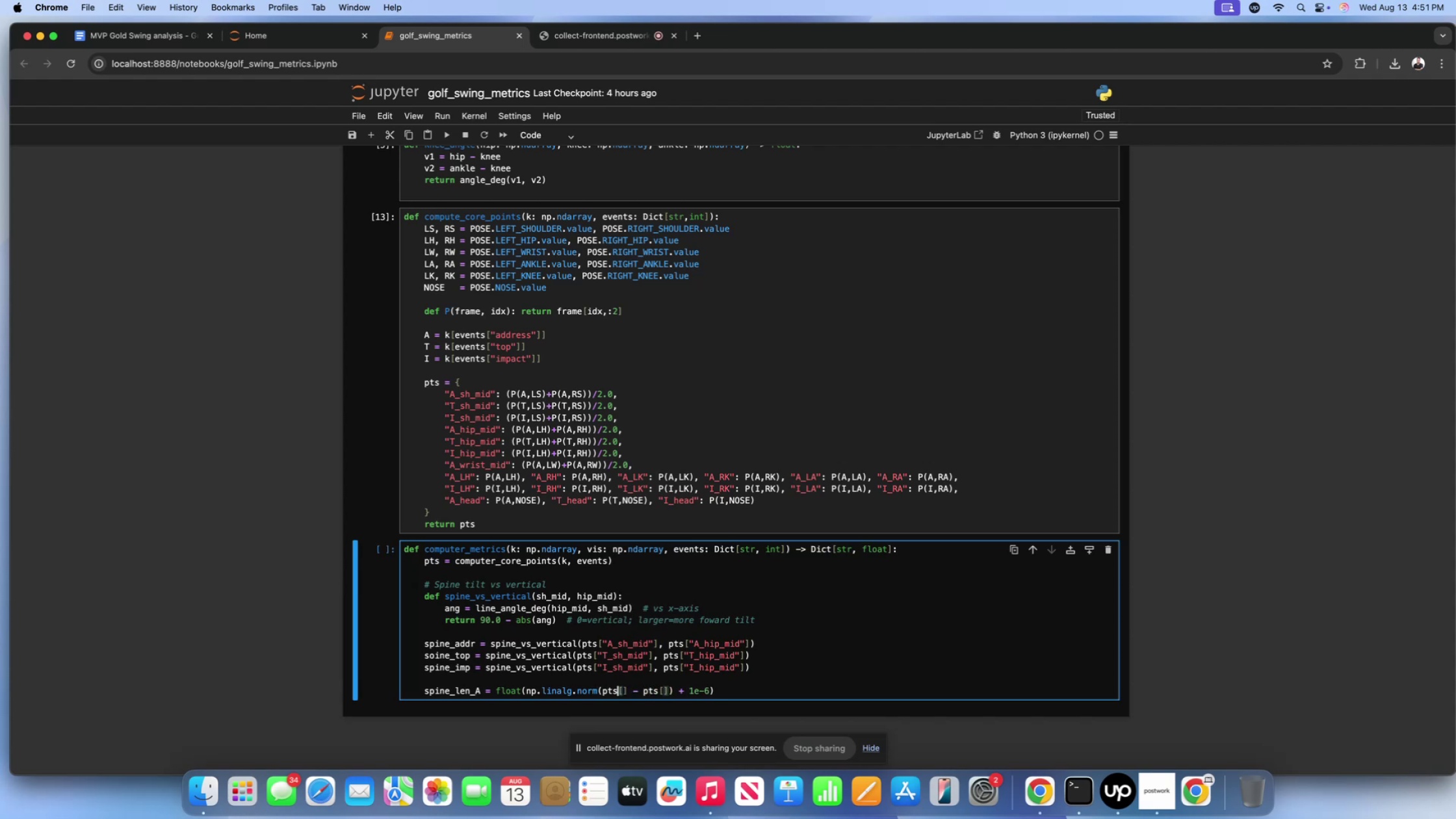 
key(ArrowRight)
 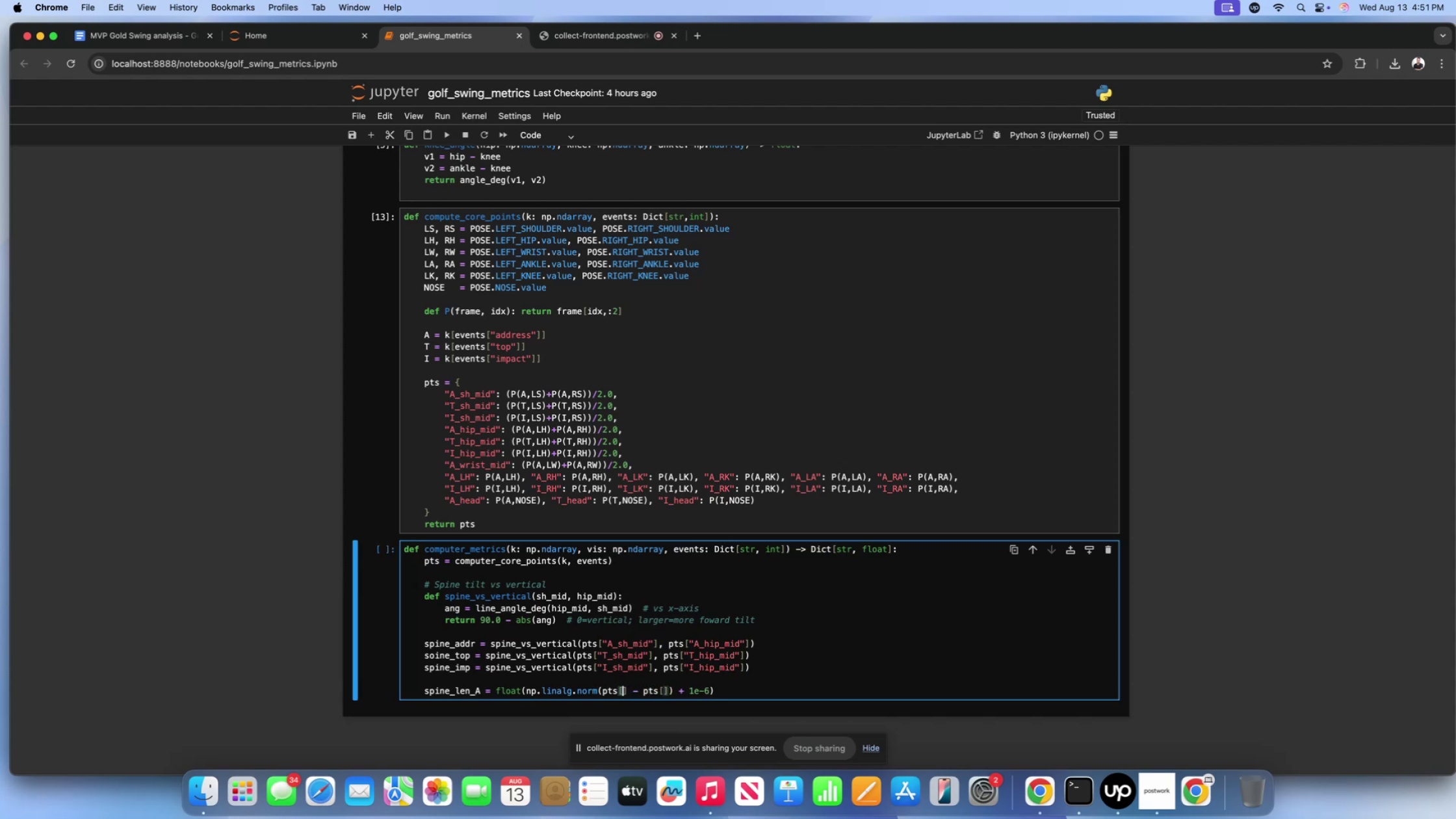 
key(Quote)
 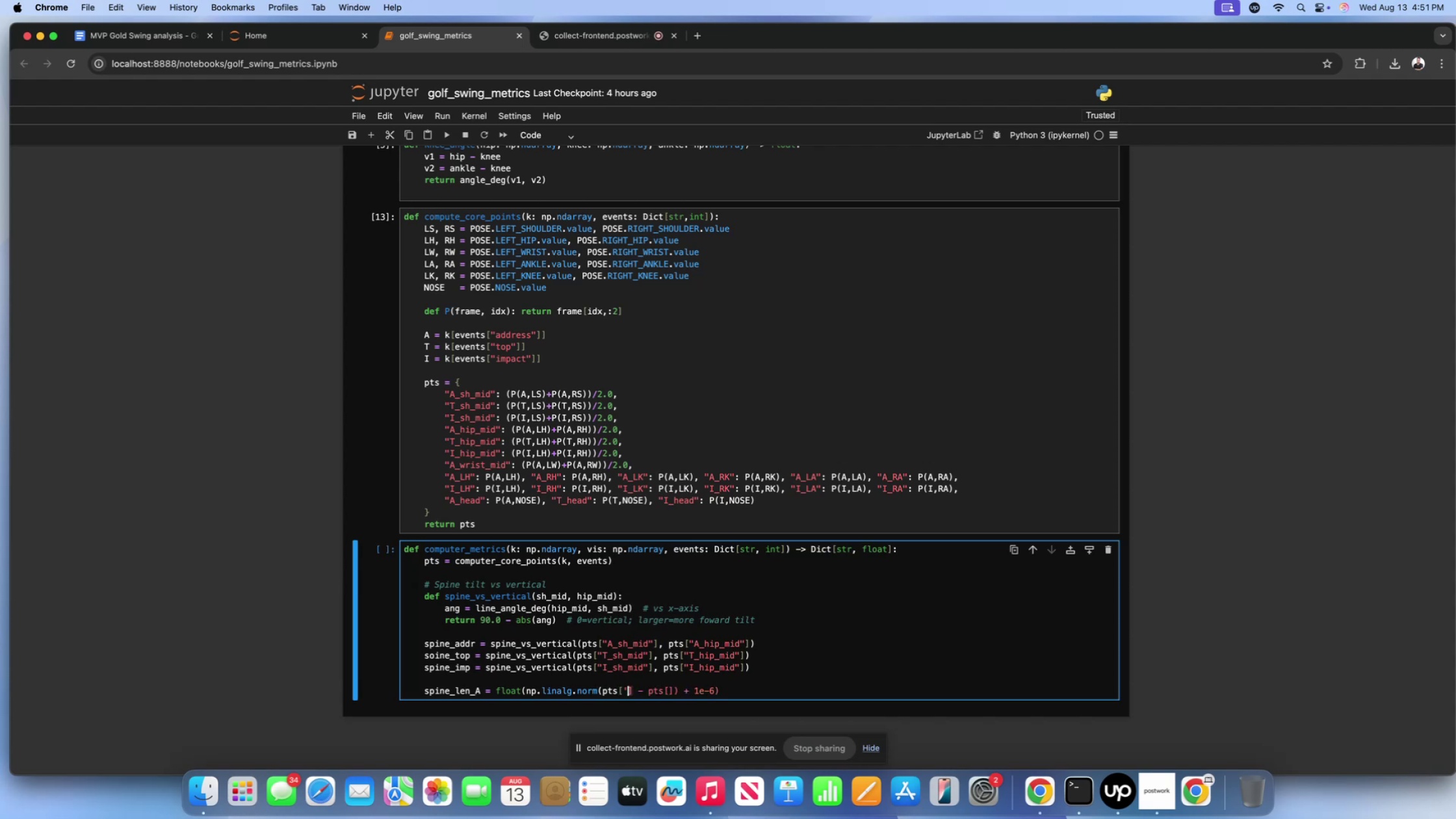 
key(Quote)
 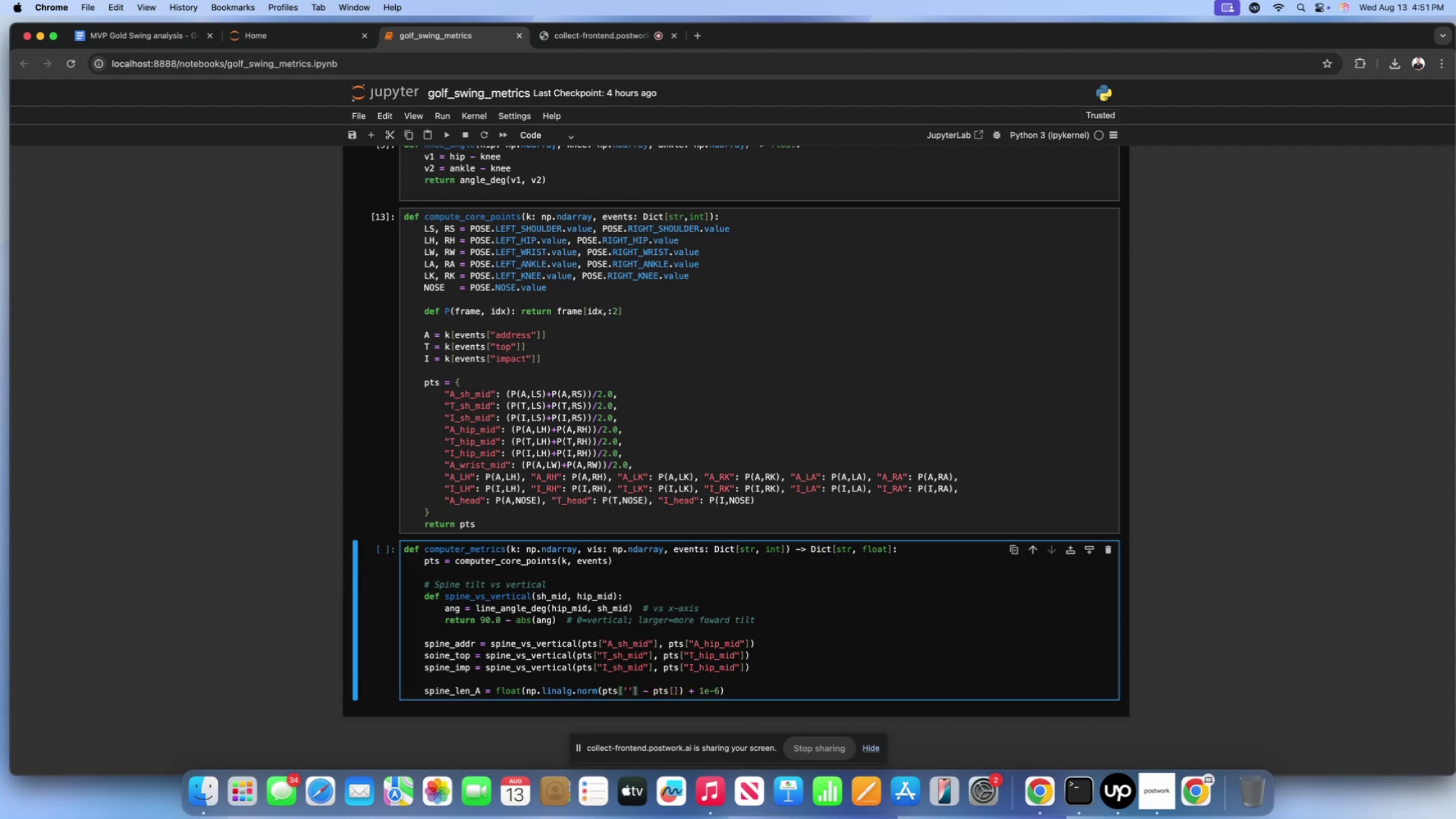 
key(ArrowRight)
 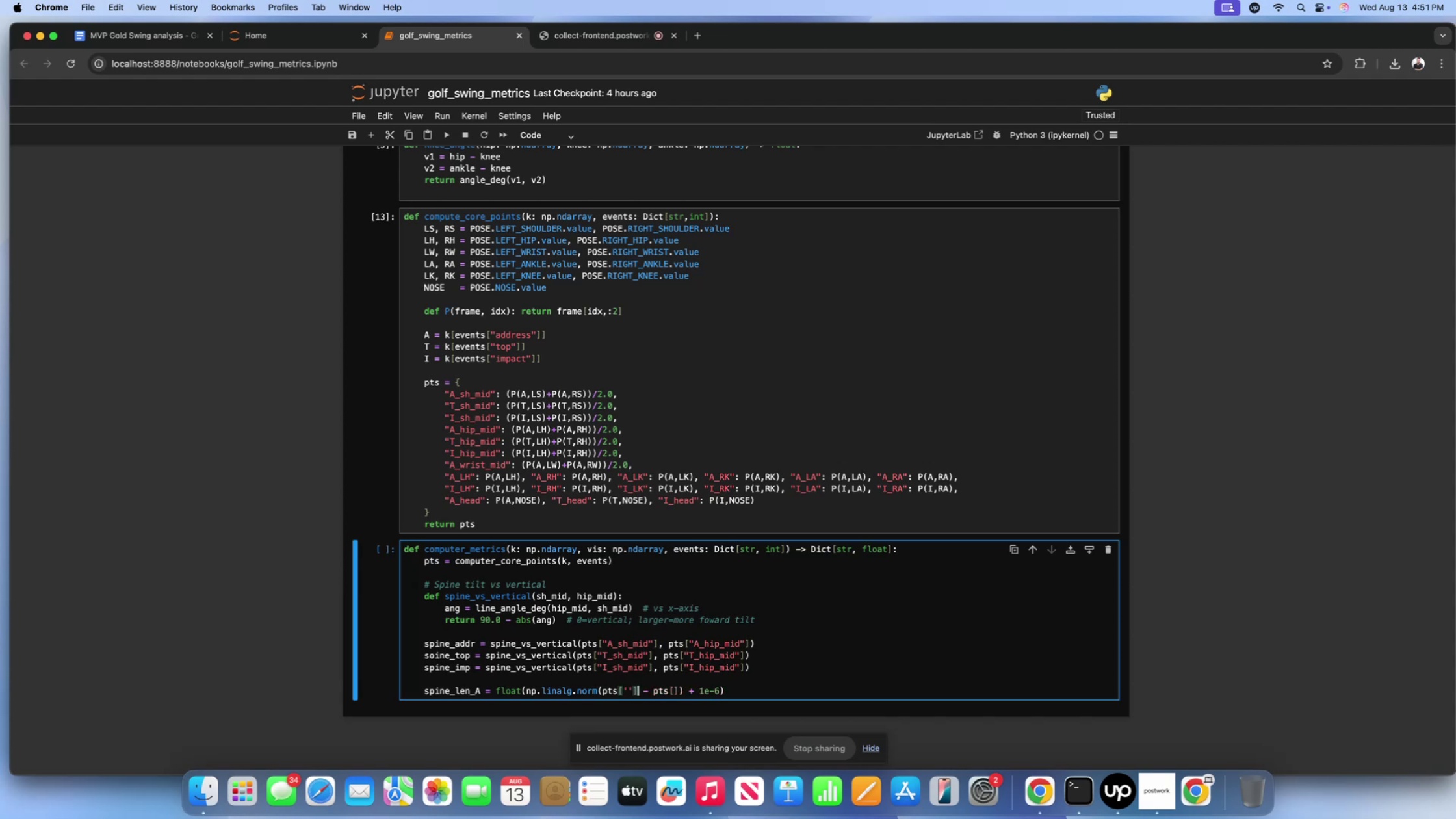 
key(ArrowRight)
 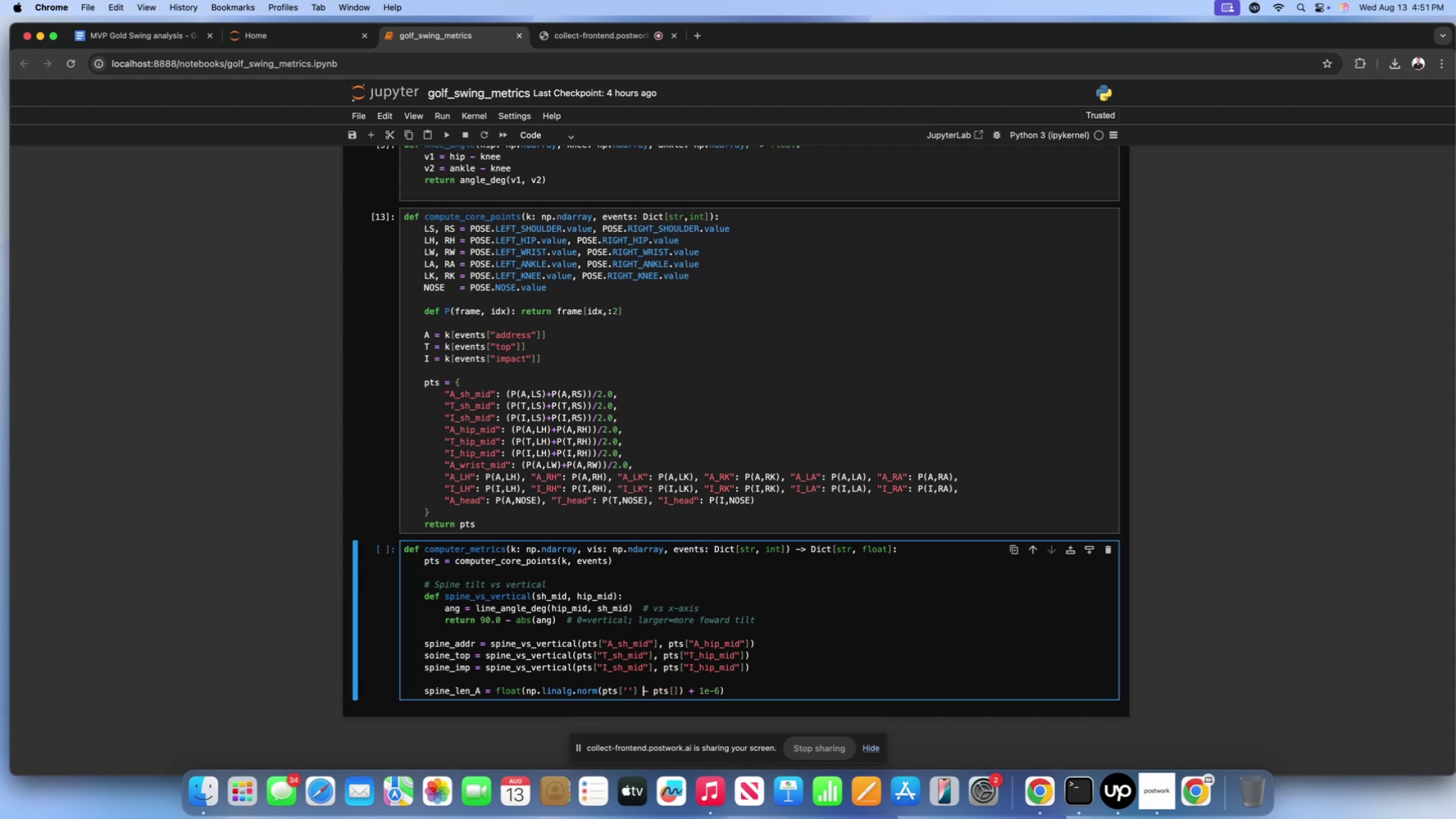 
key(ArrowRight)
 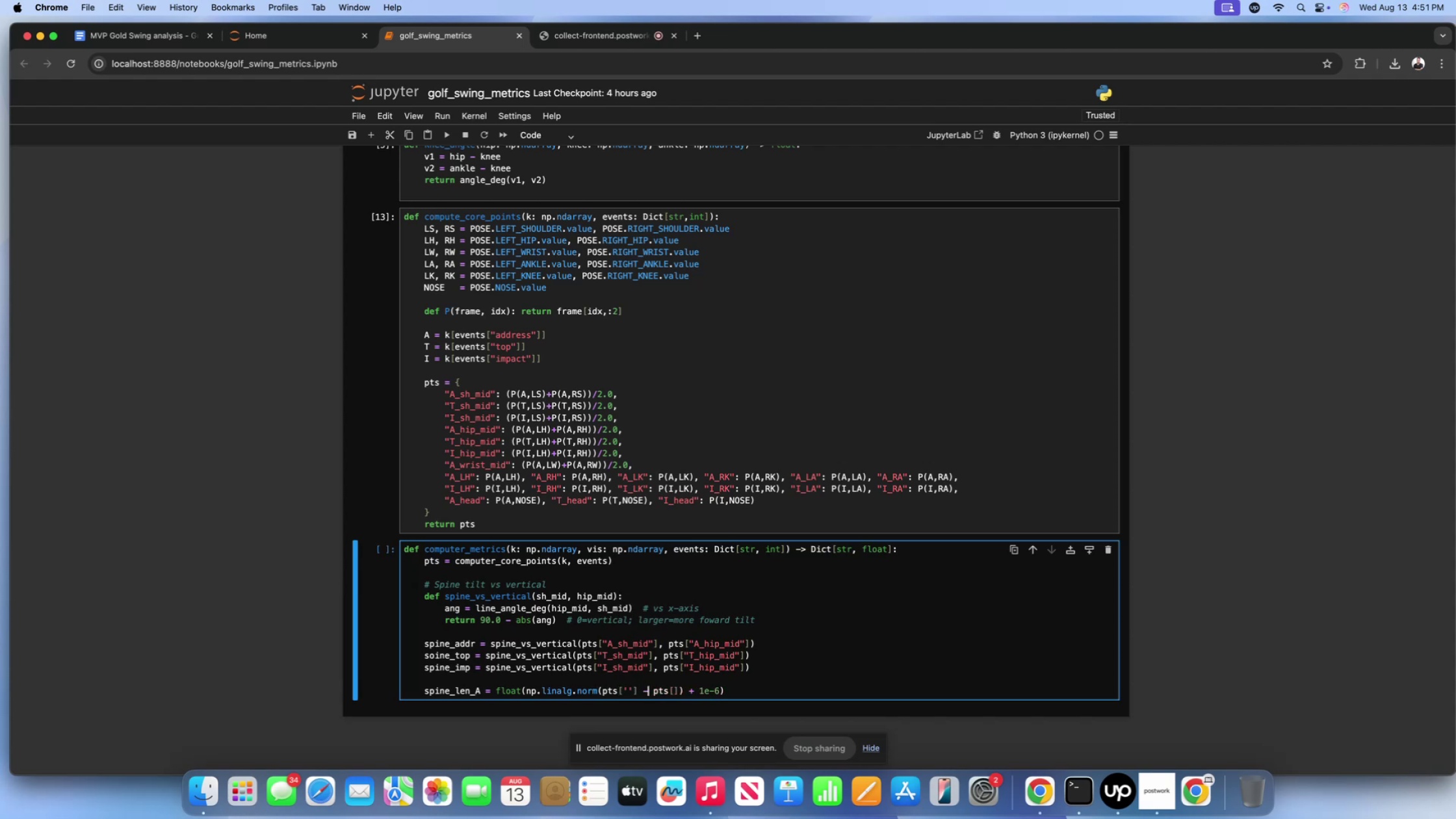 
key(ArrowRight)
 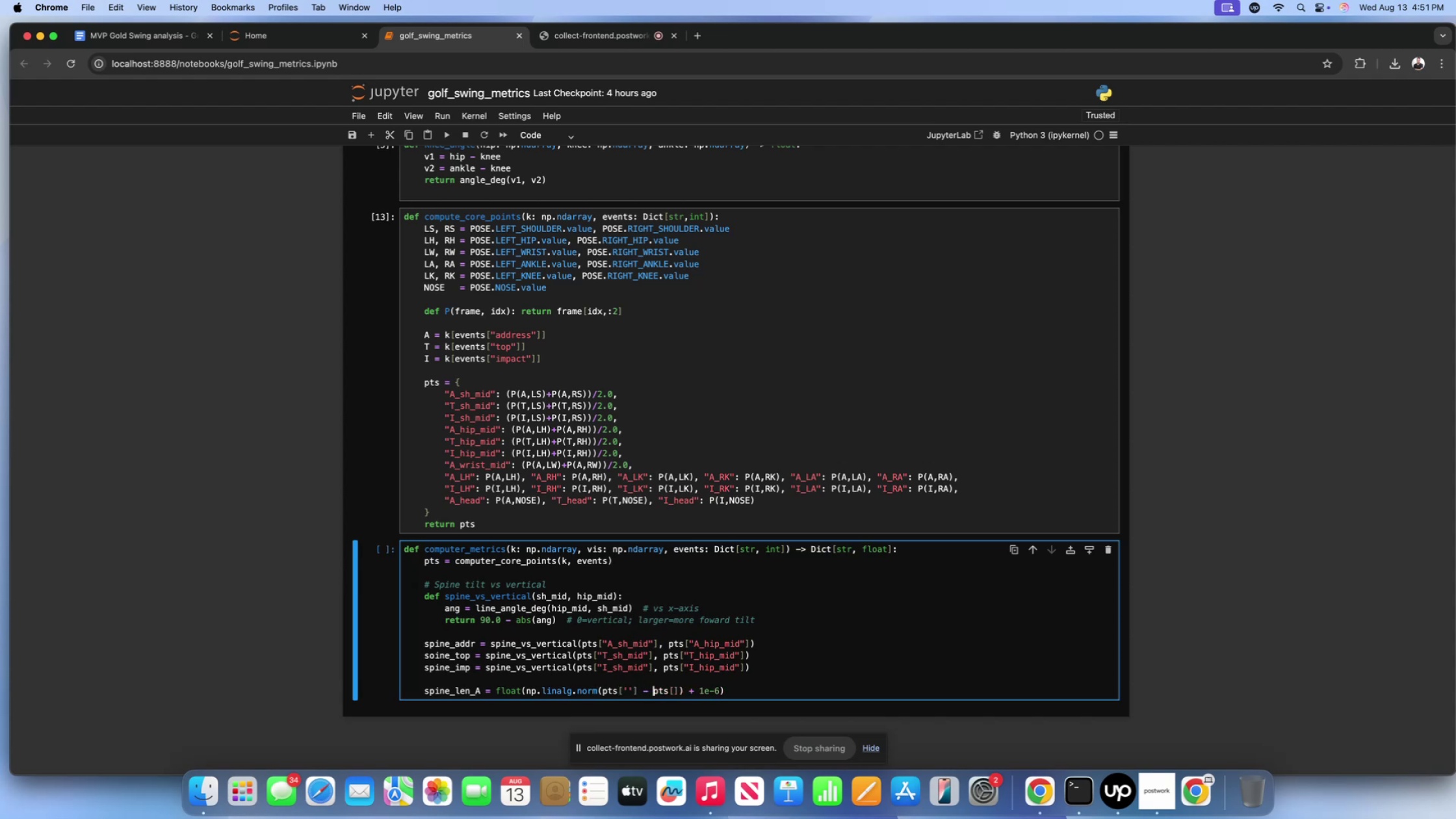 
key(ArrowRight)
 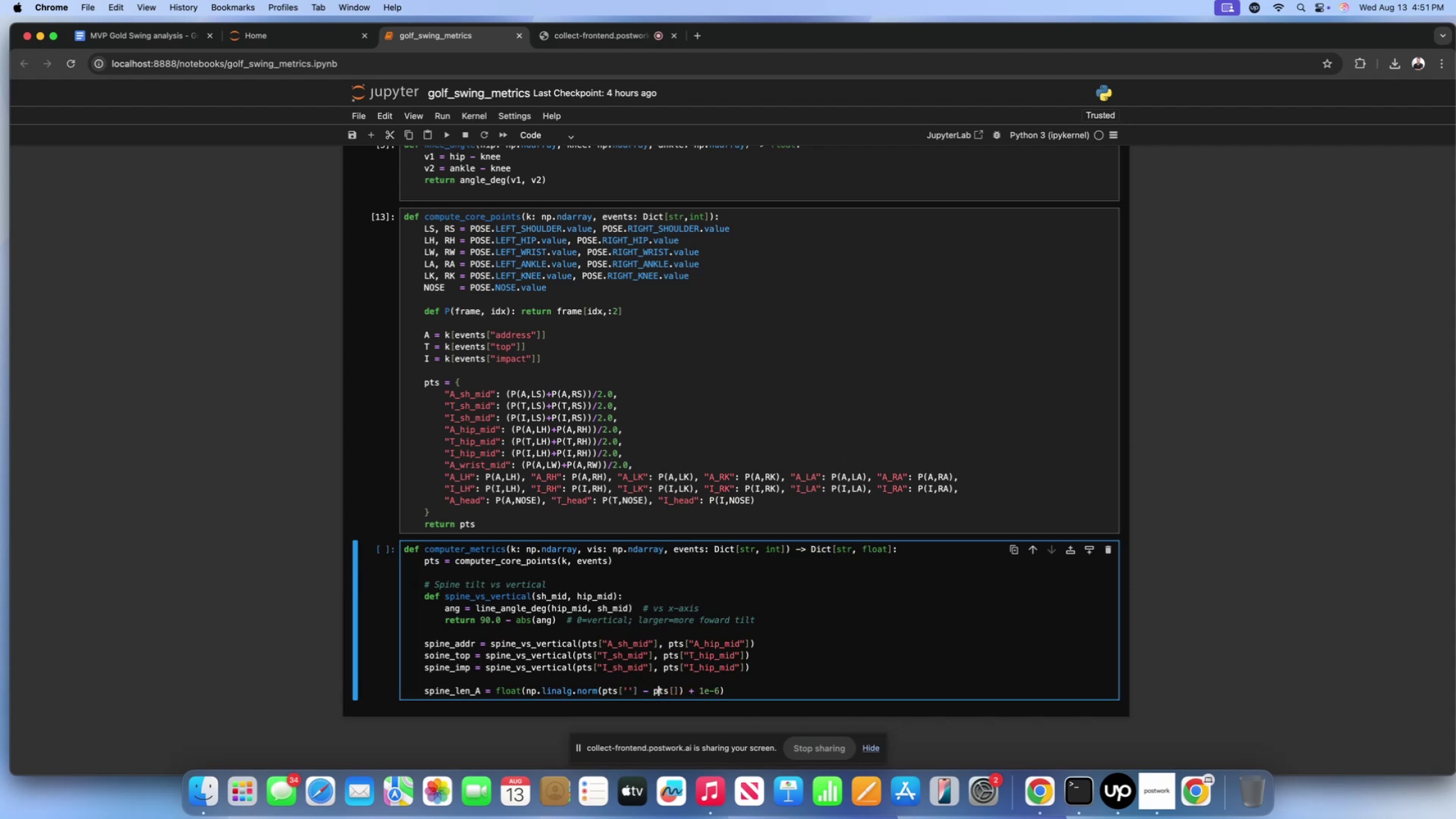 
key(ArrowRight)
 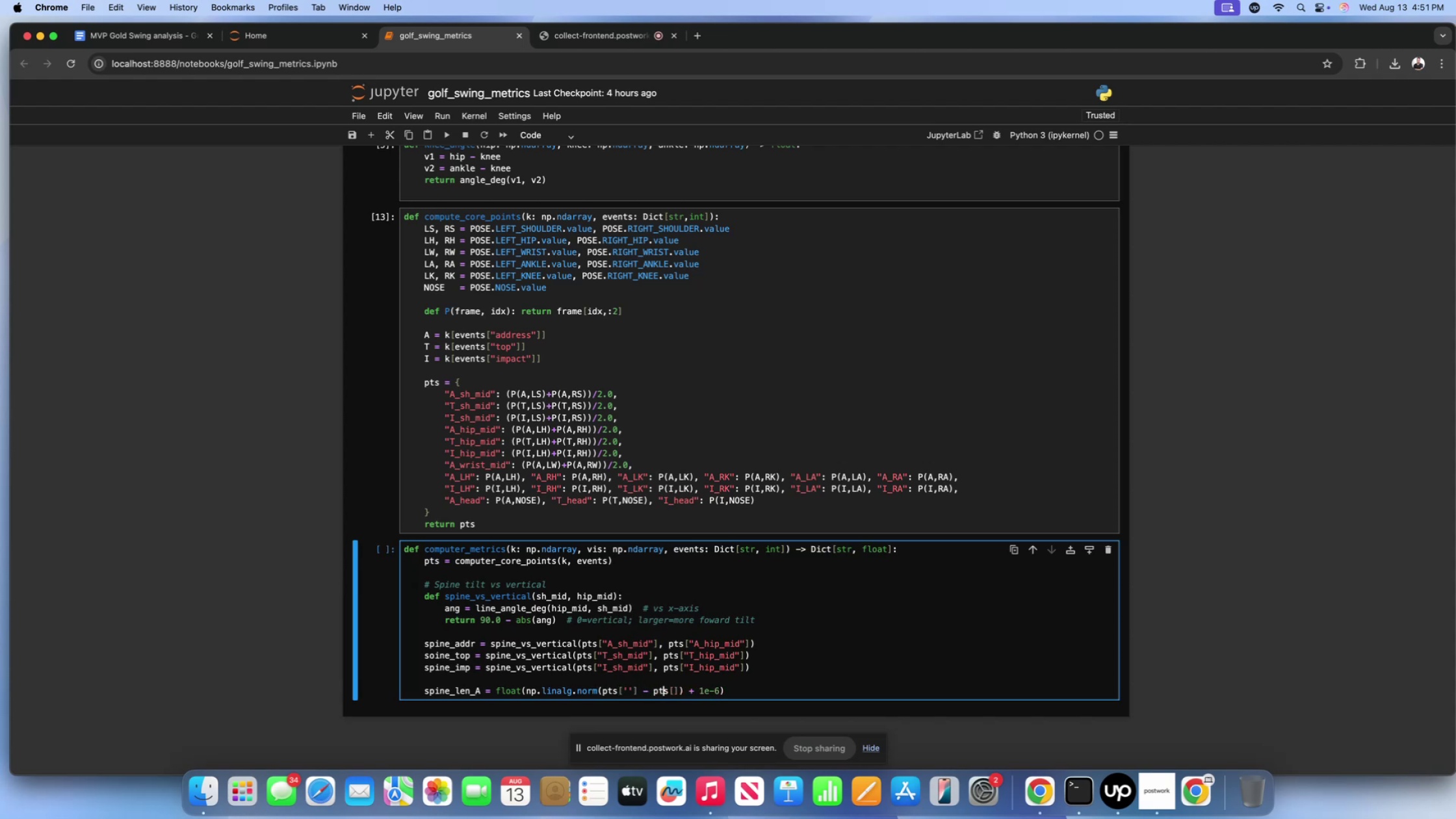 
key(ArrowRight)
 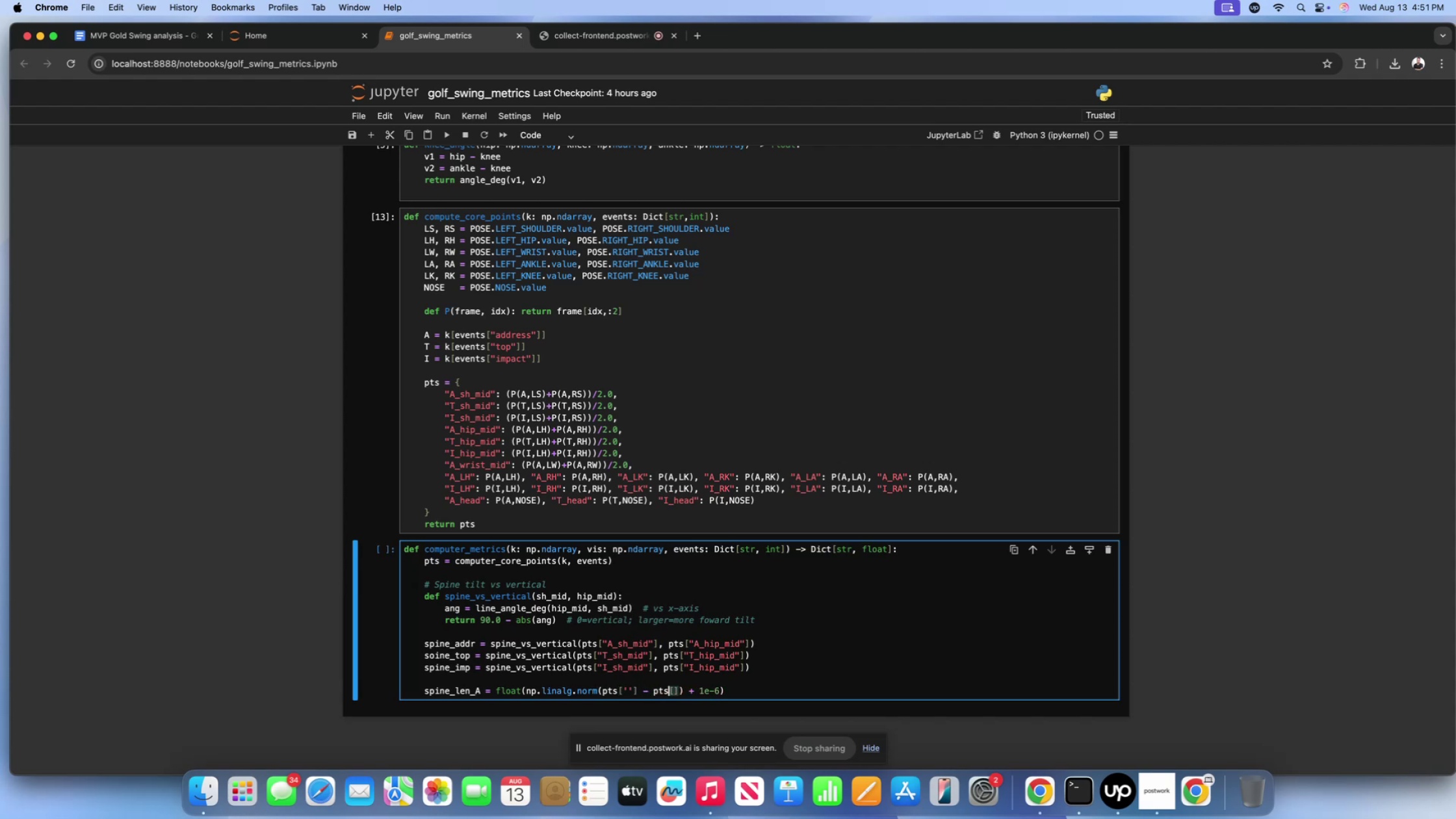 
key(ArrowRight)
 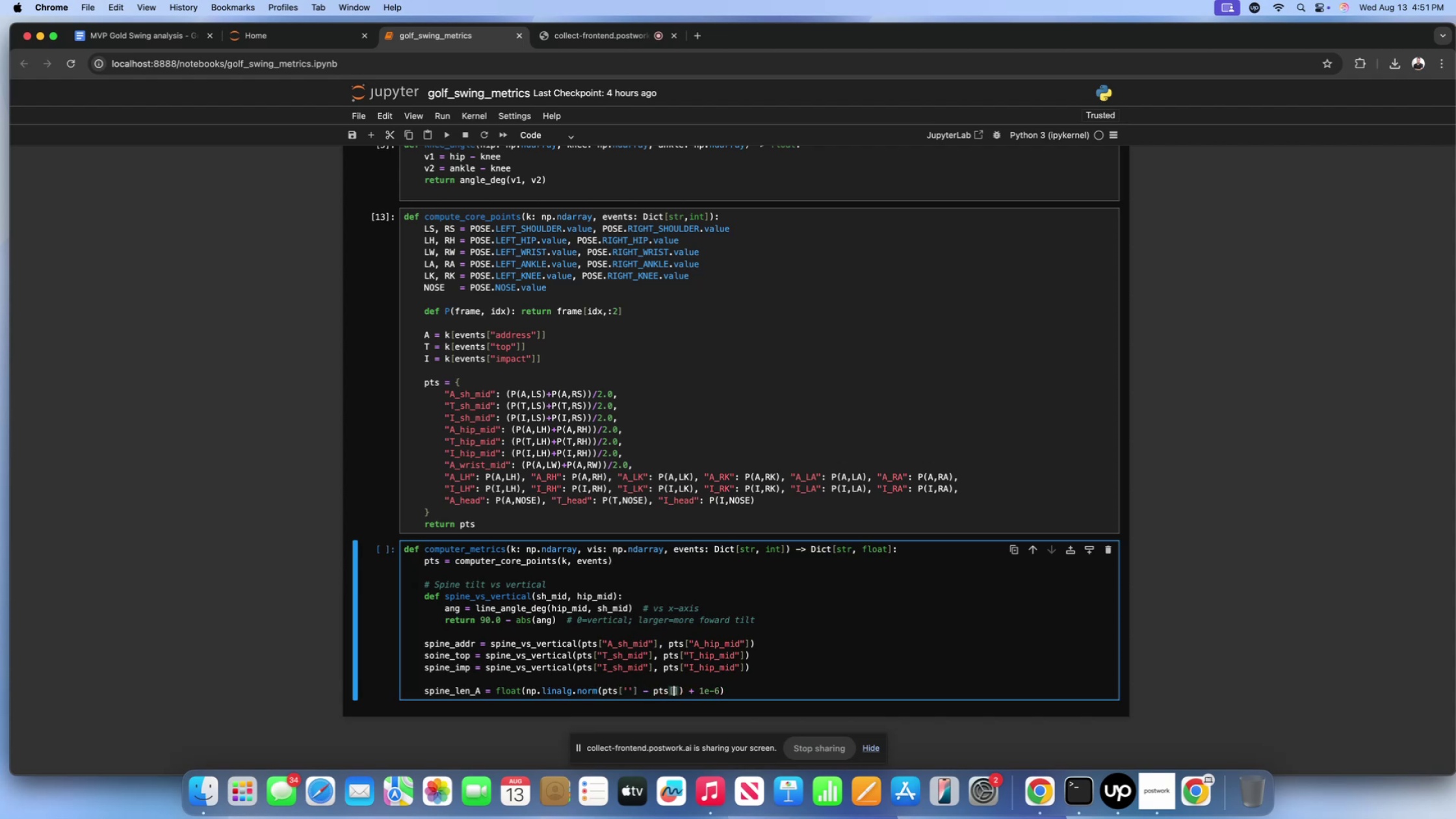 
key(Quote)
 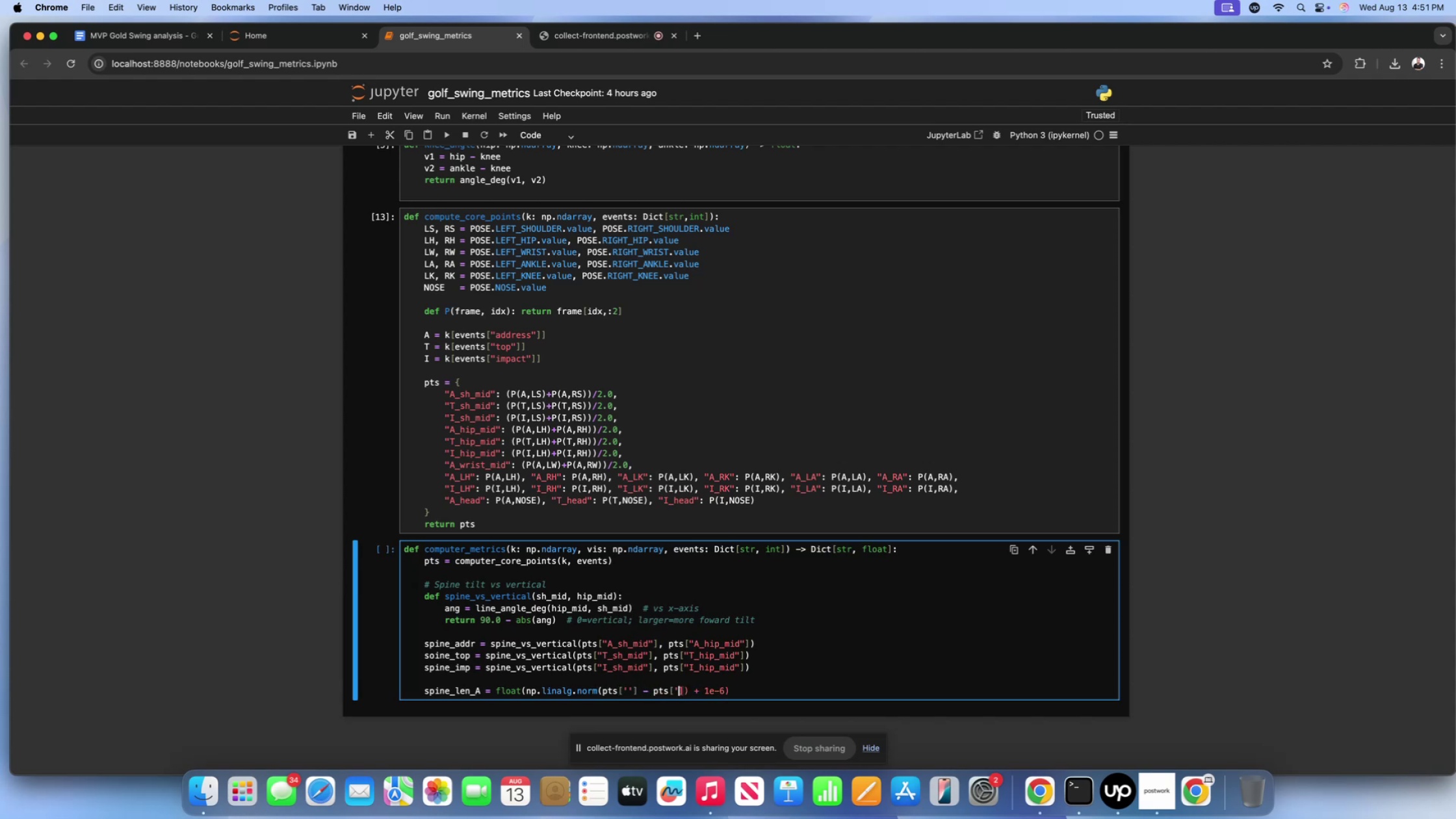 
key(Quote)
 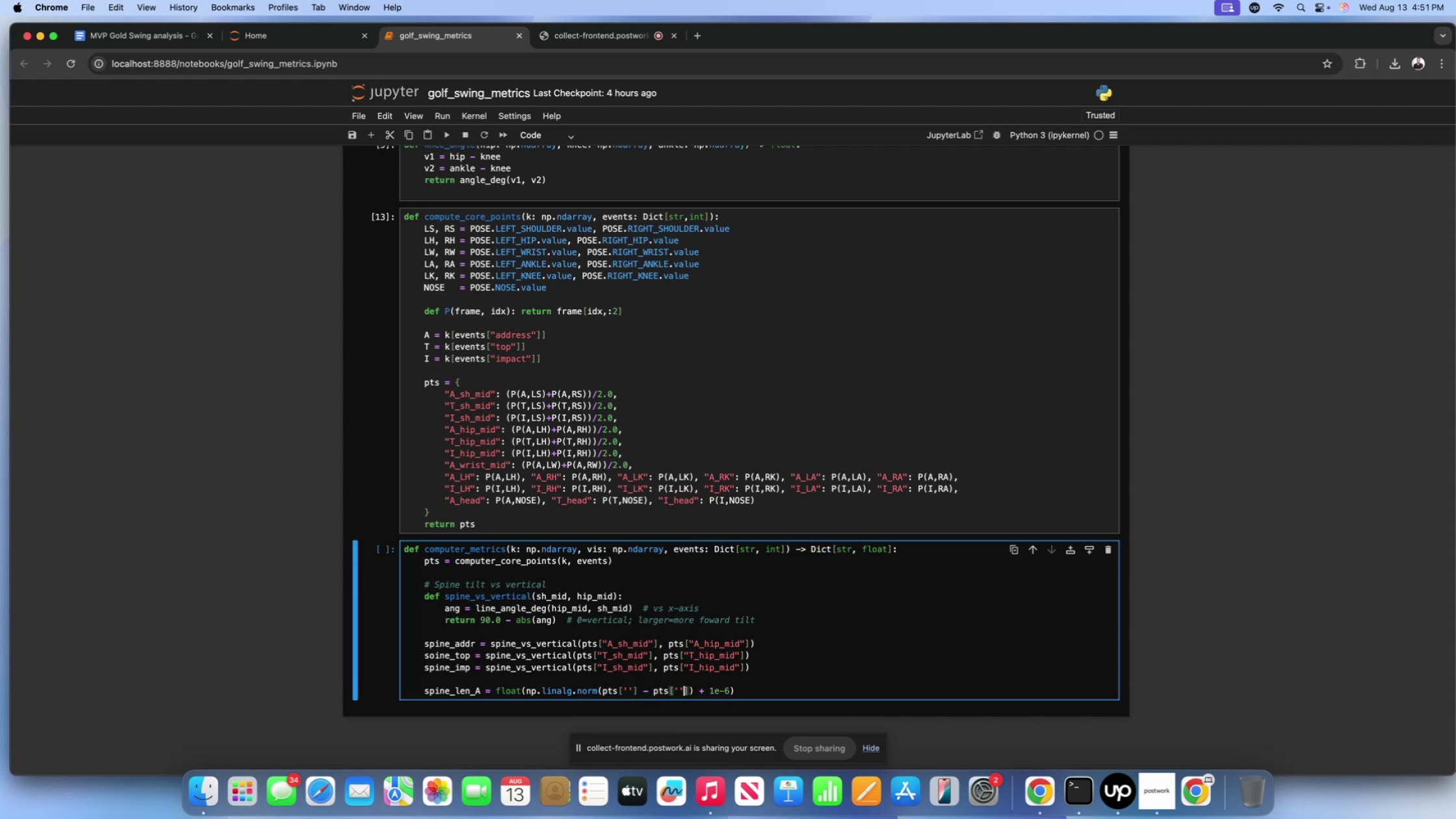 
key(ArrowLeft)
 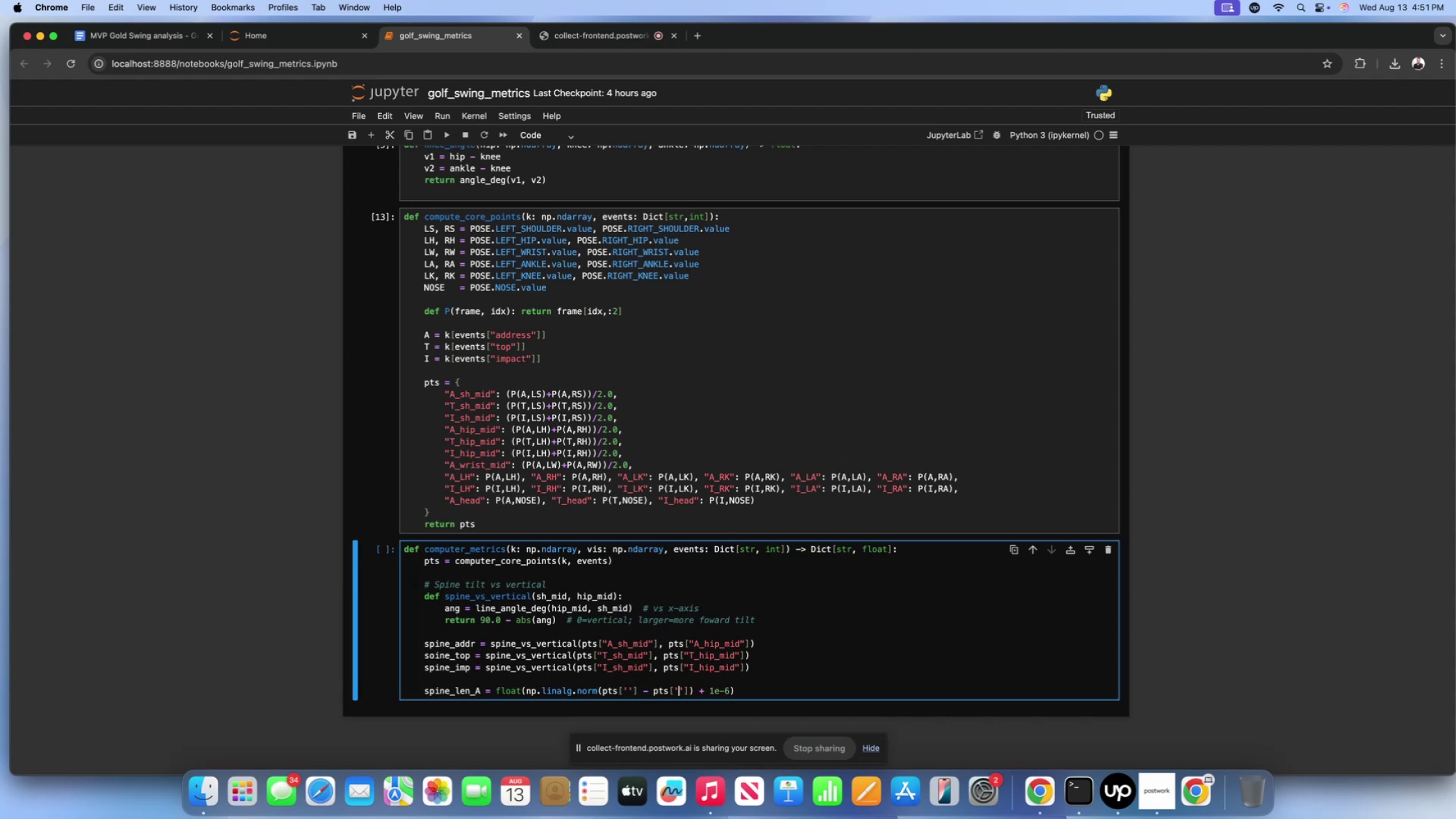 
key(ArrowLeft)
 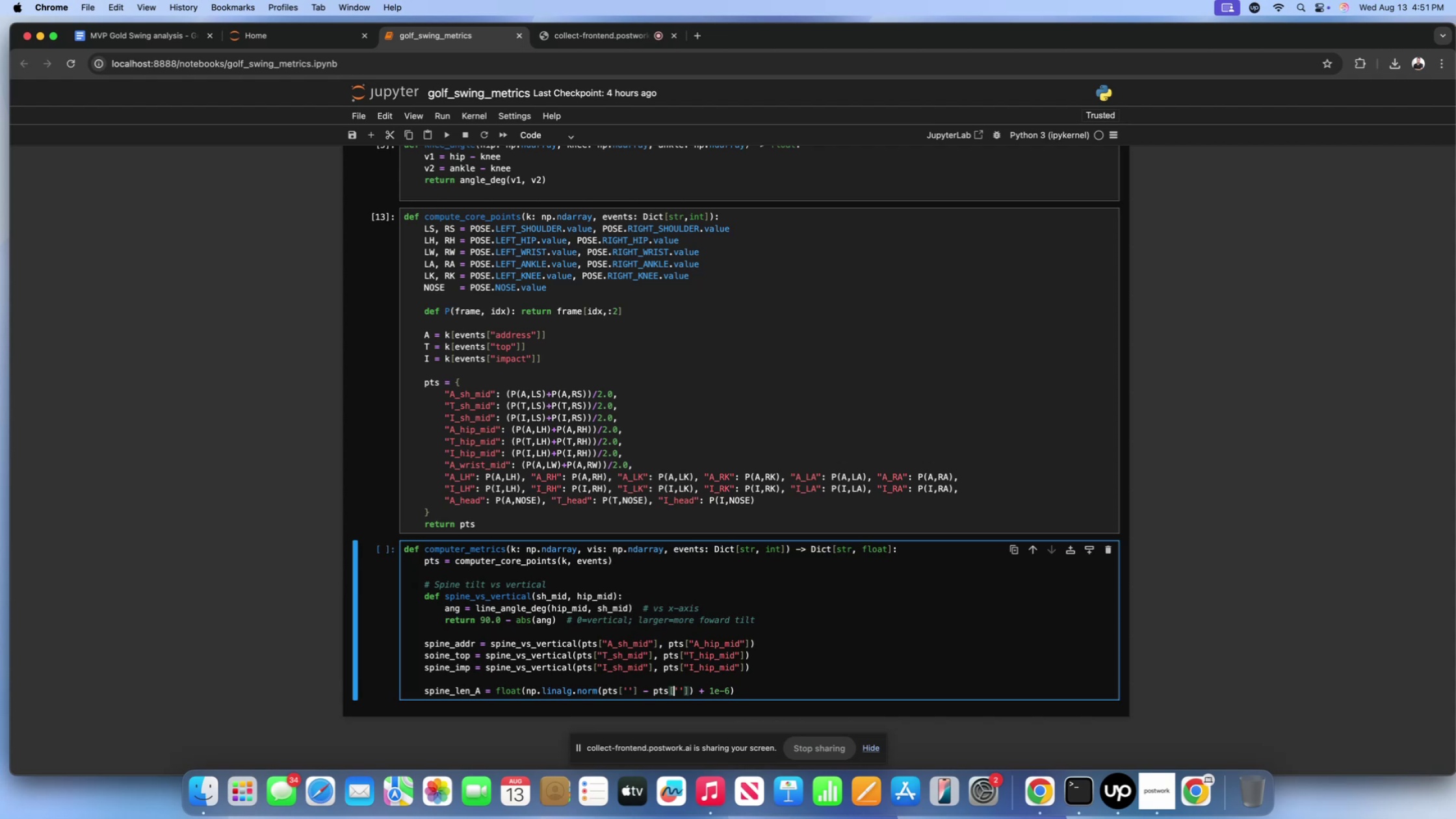 
key(ArrowLeft)
 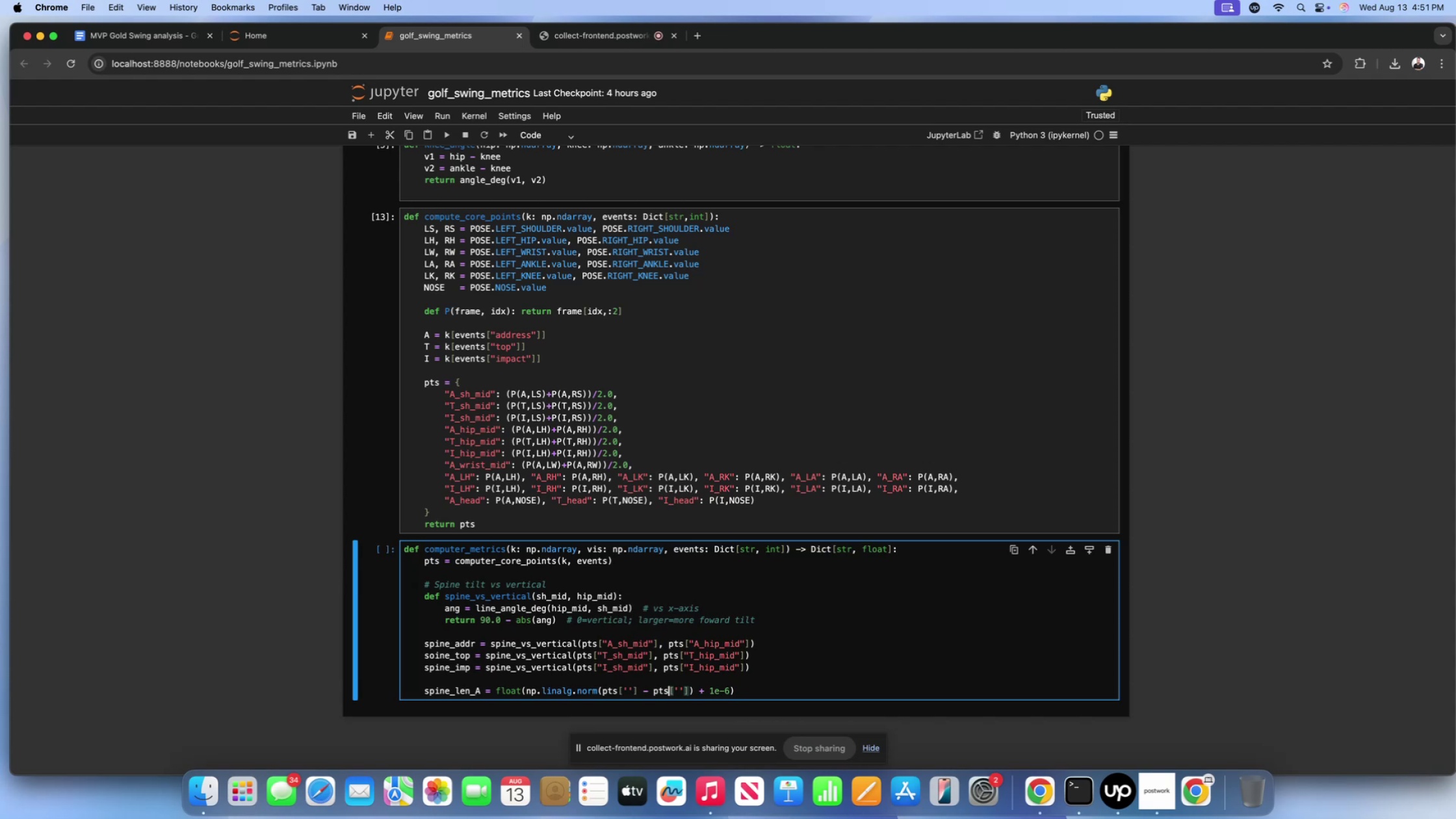 
key(ArrowLeft)
 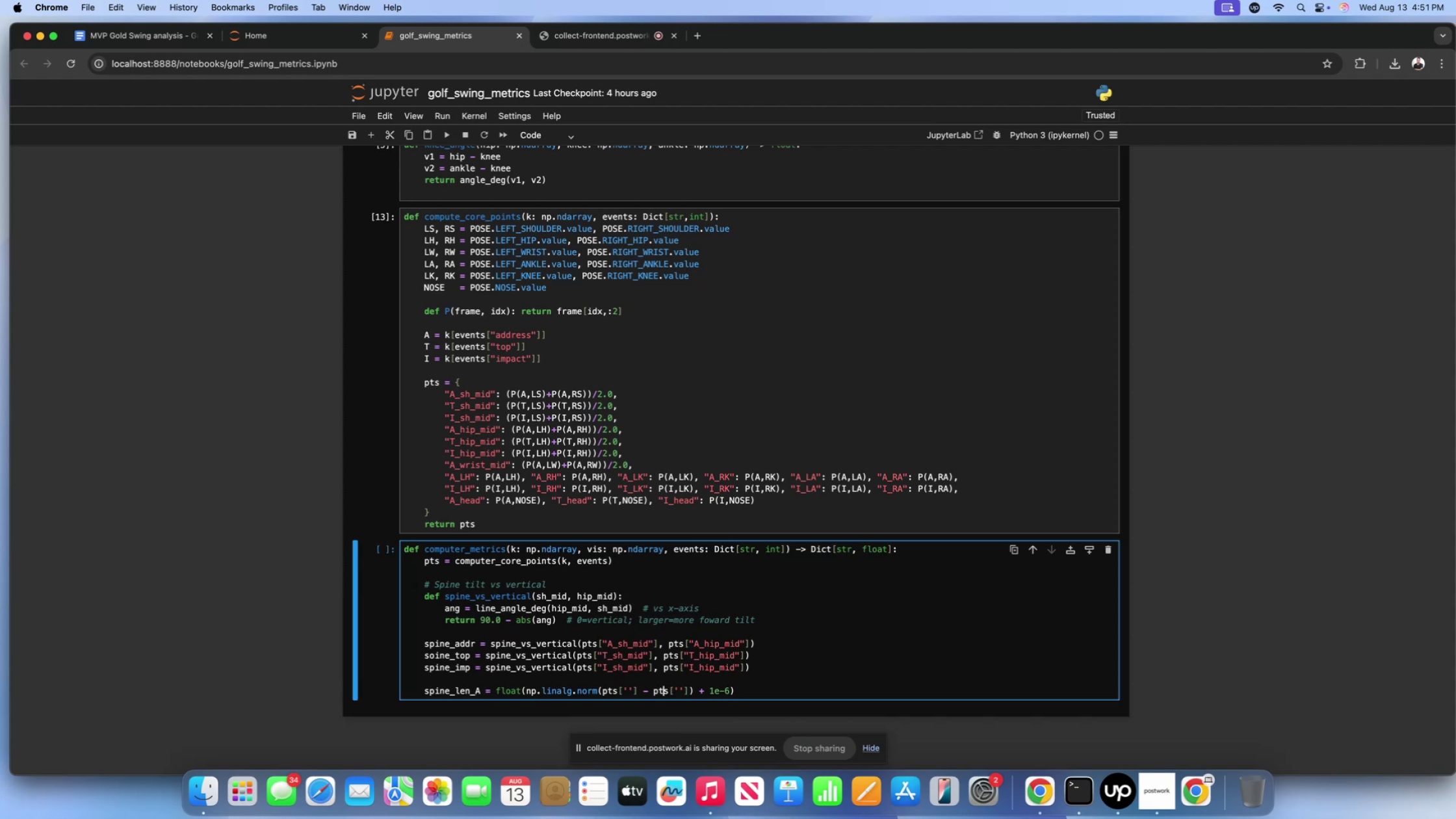 
key(ArrowLeft)
 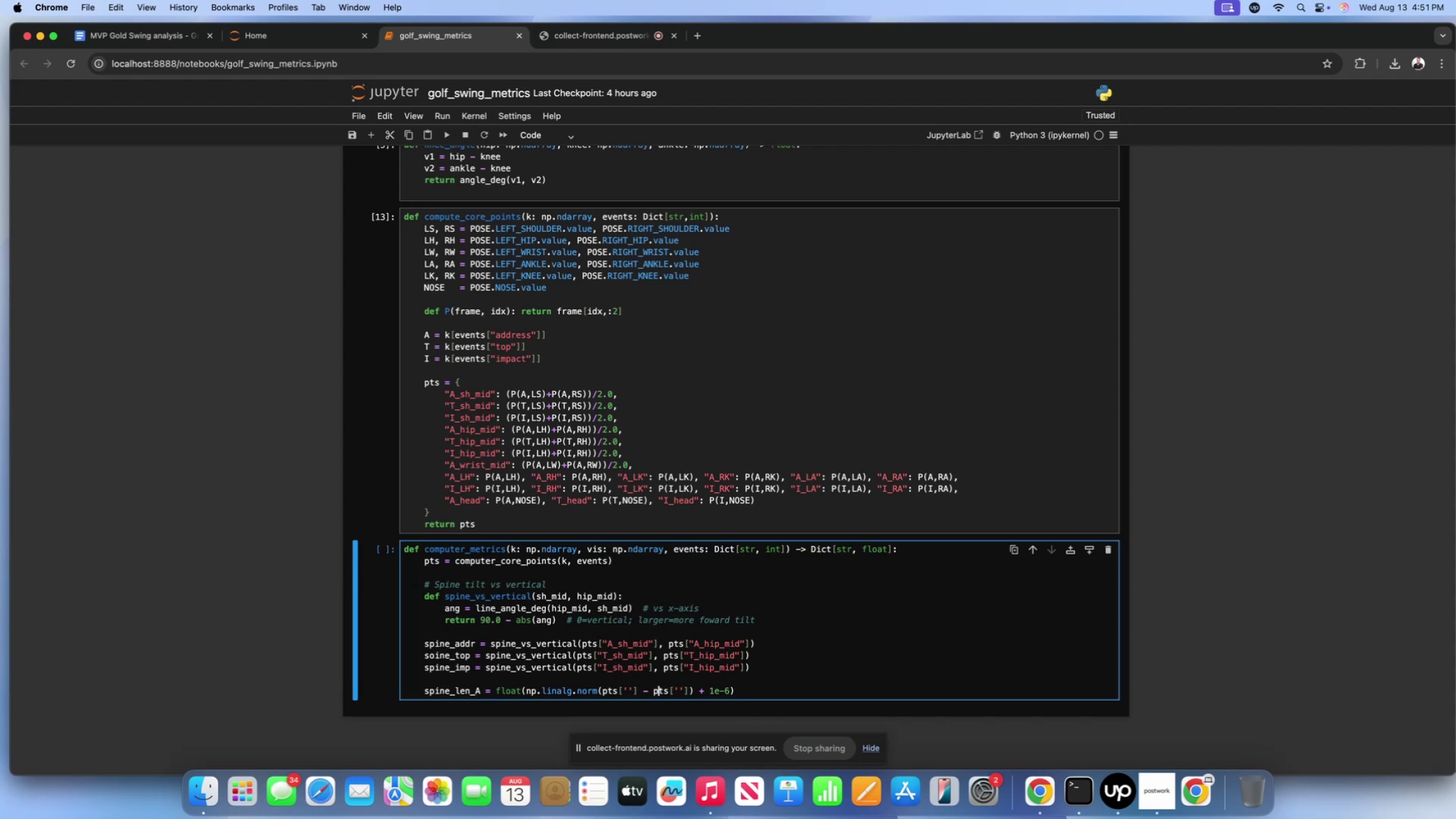 
key(ArrowLeft)
 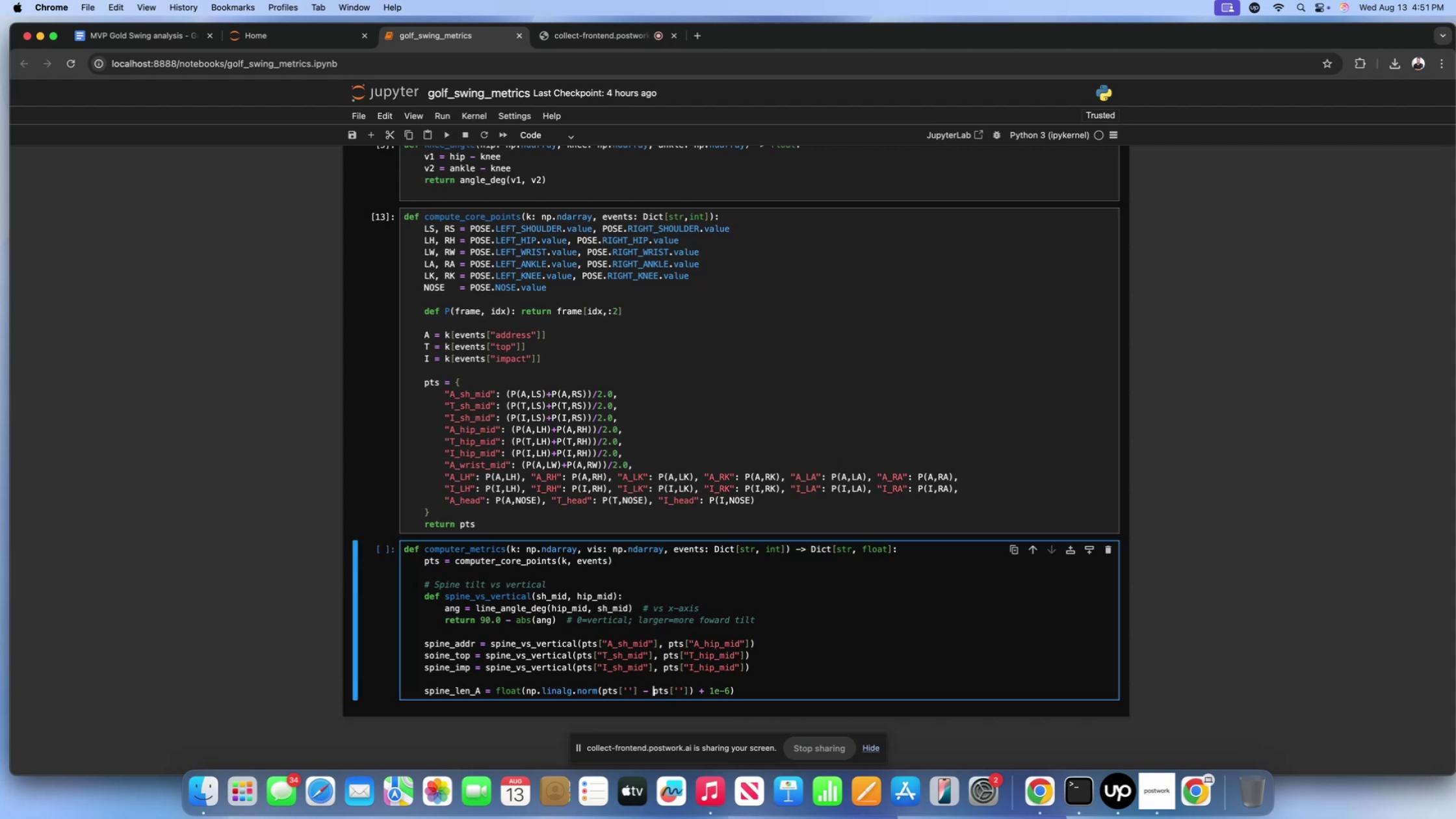 
key(ArrowLeft)
 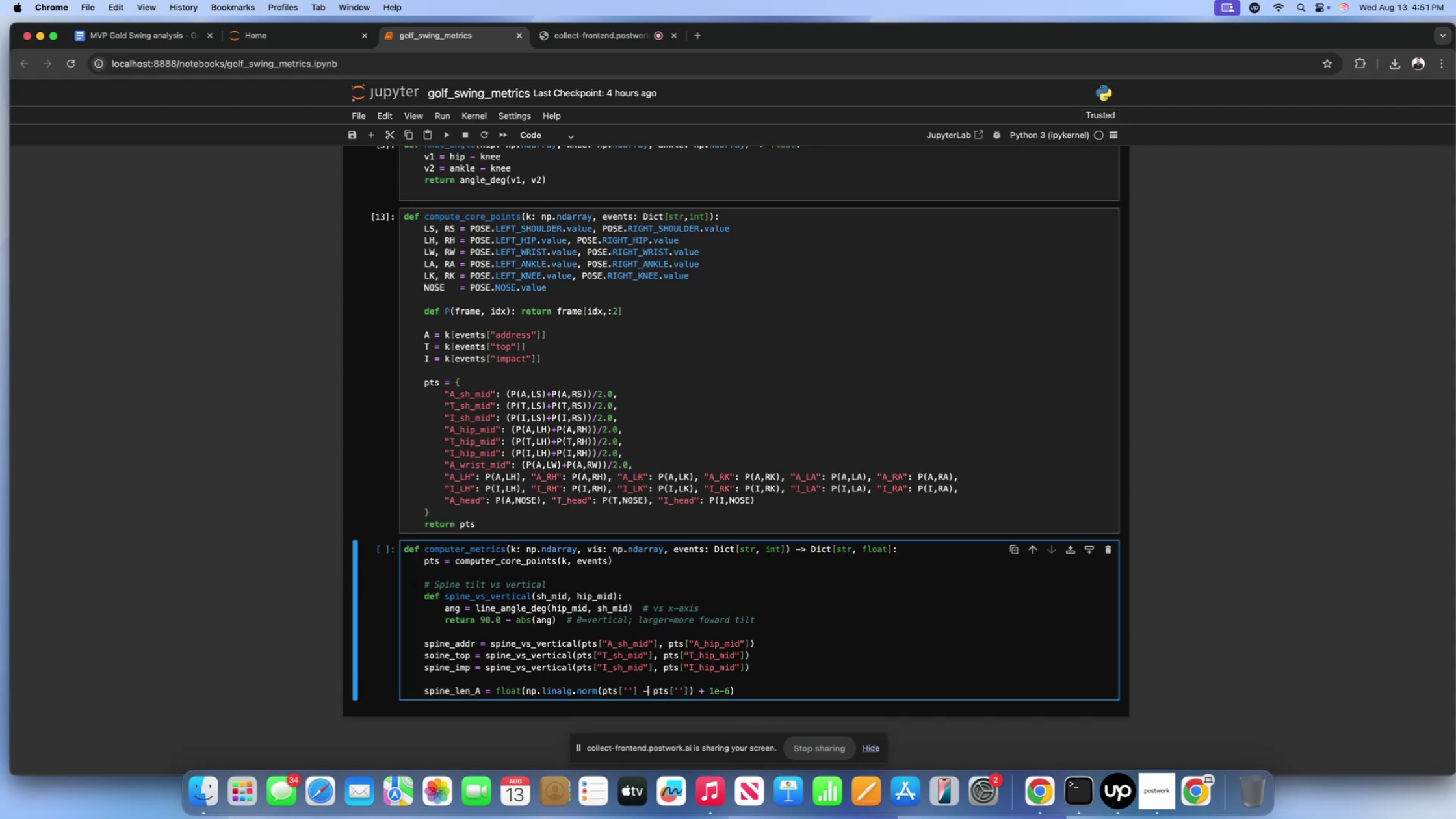 
key(ArrowLeft)
 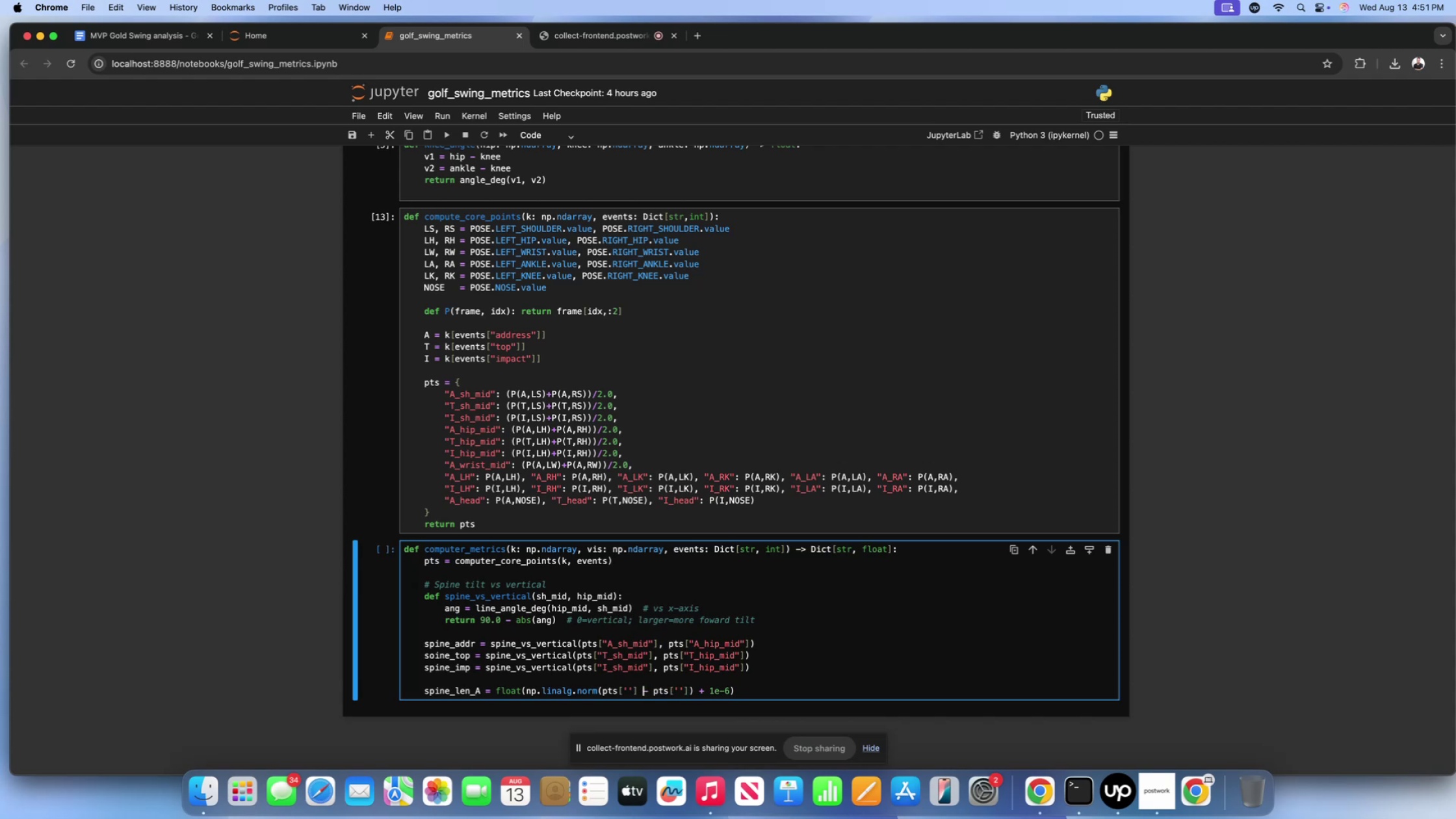 
key(ArrowLeft)
 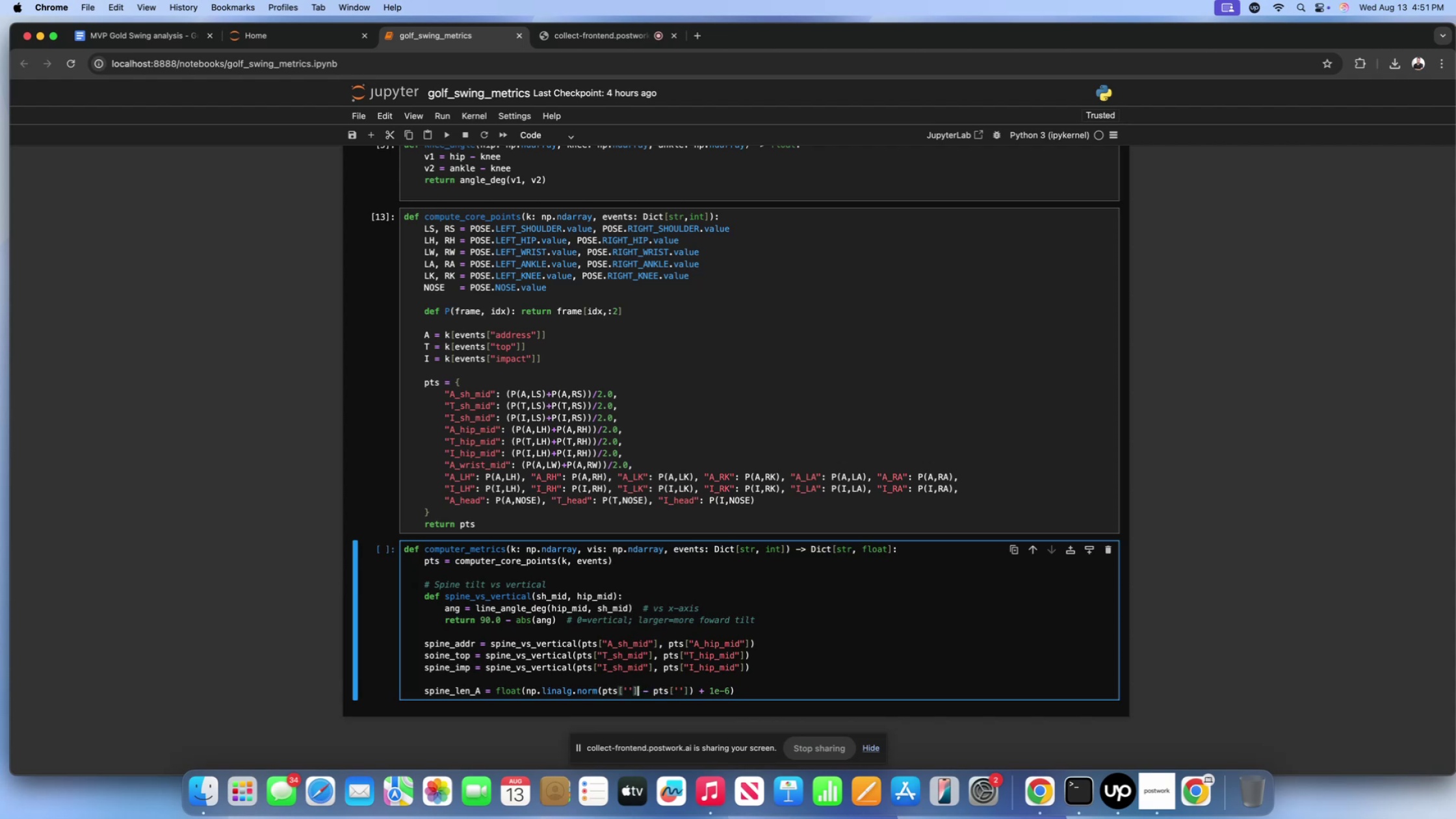 
key(ArrowLeft)
 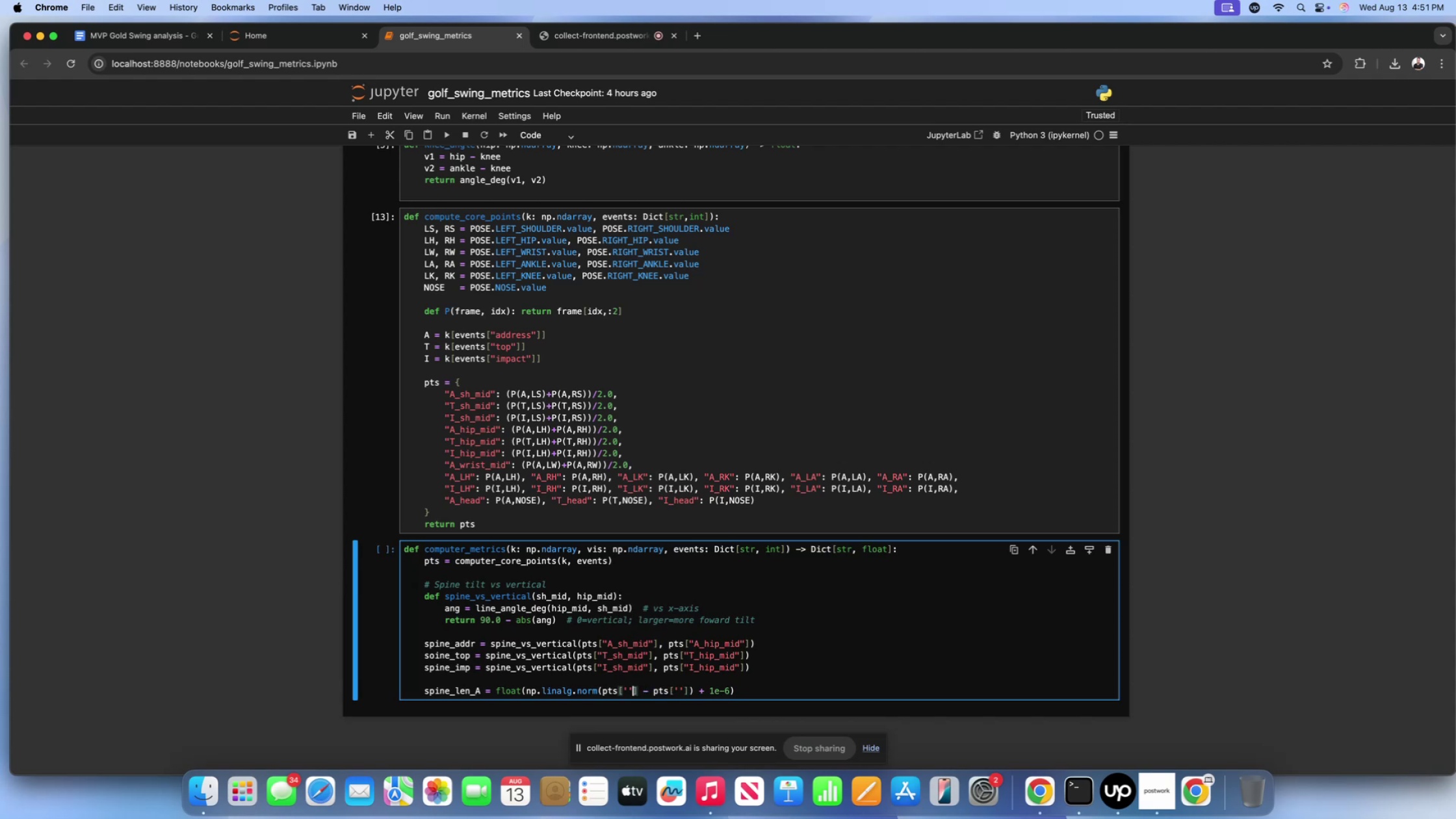 
key(ArrowLeft)
 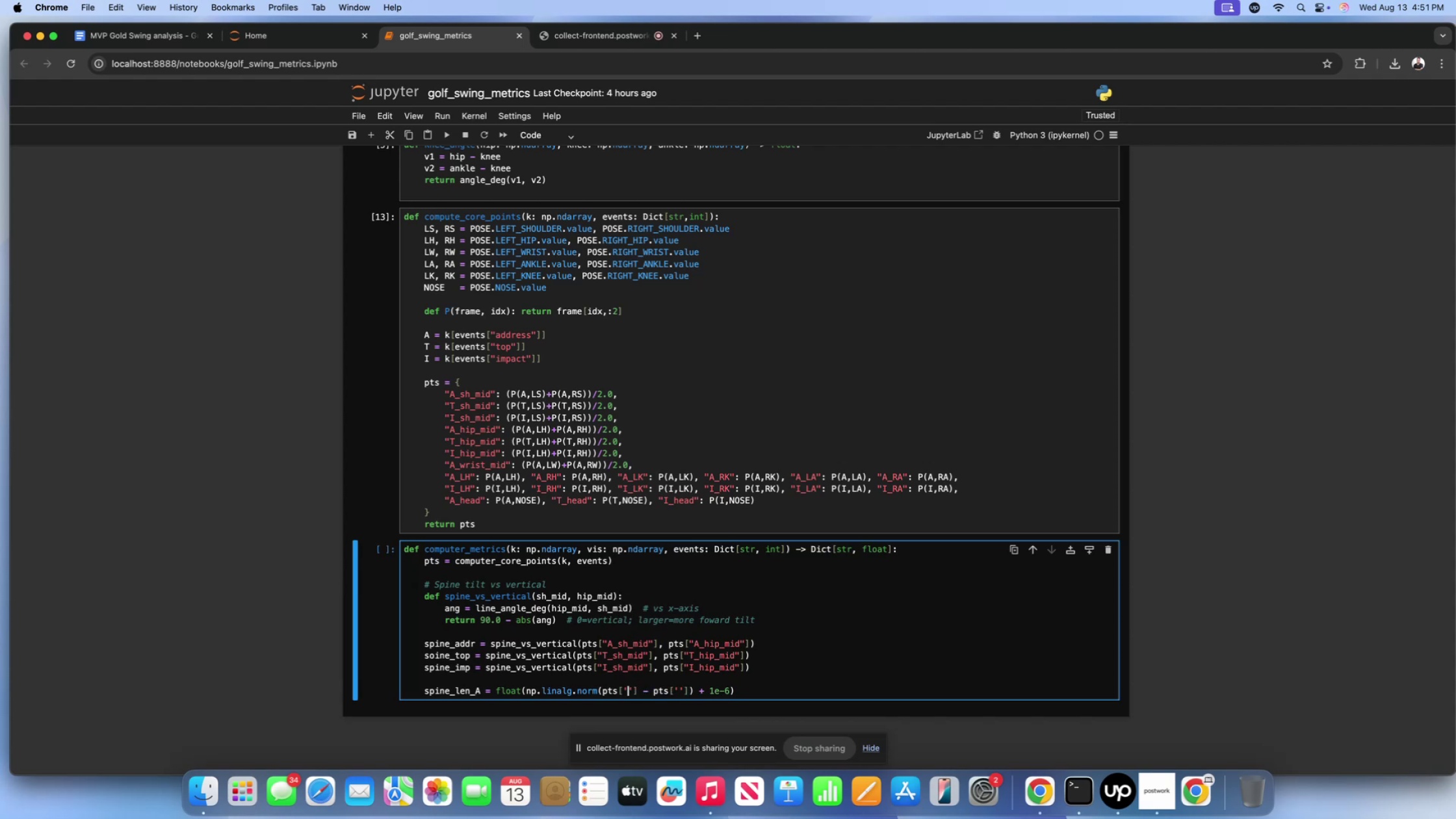 
type(A_sh_mid)
 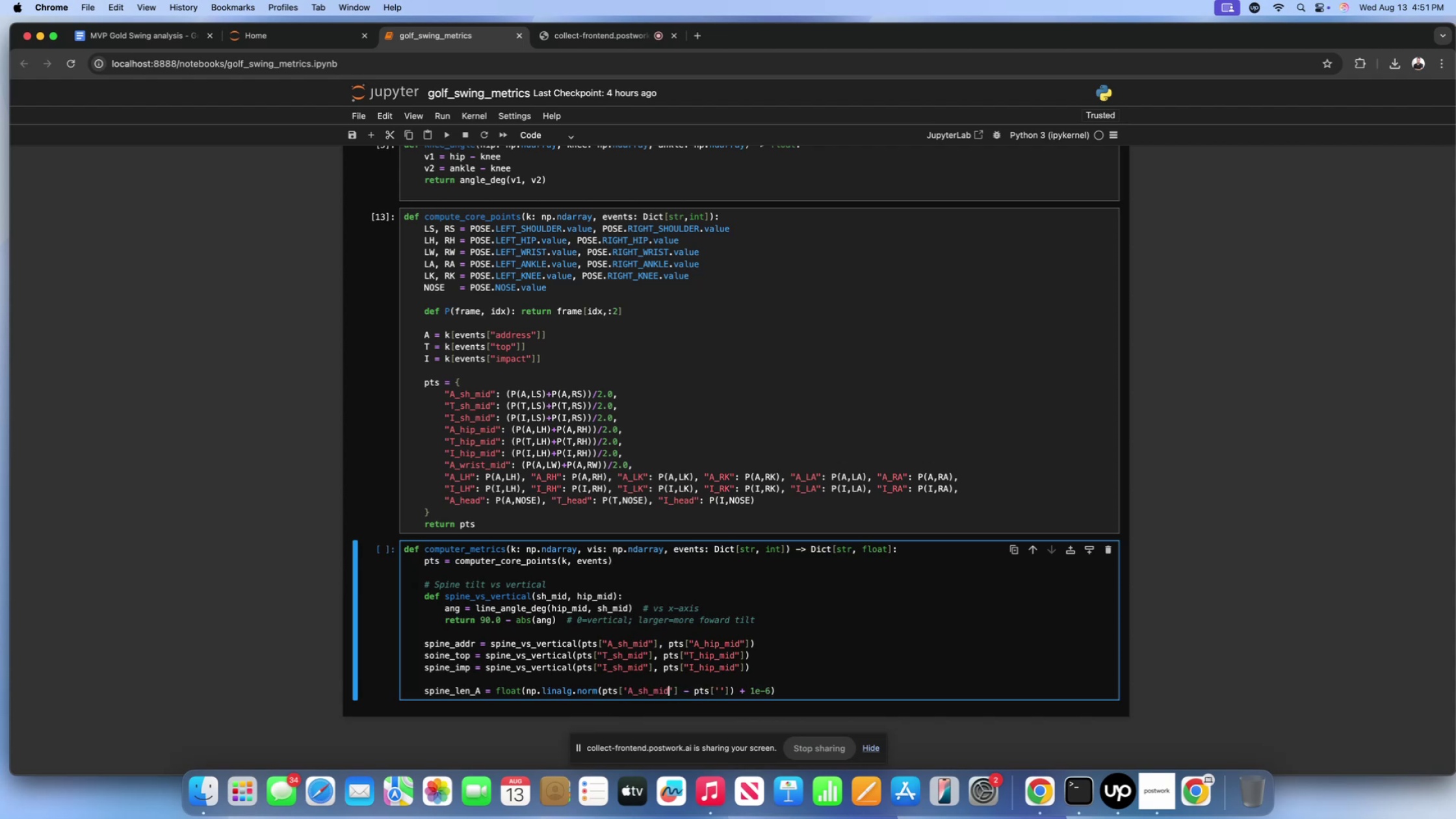 
key(ArrowRight)
 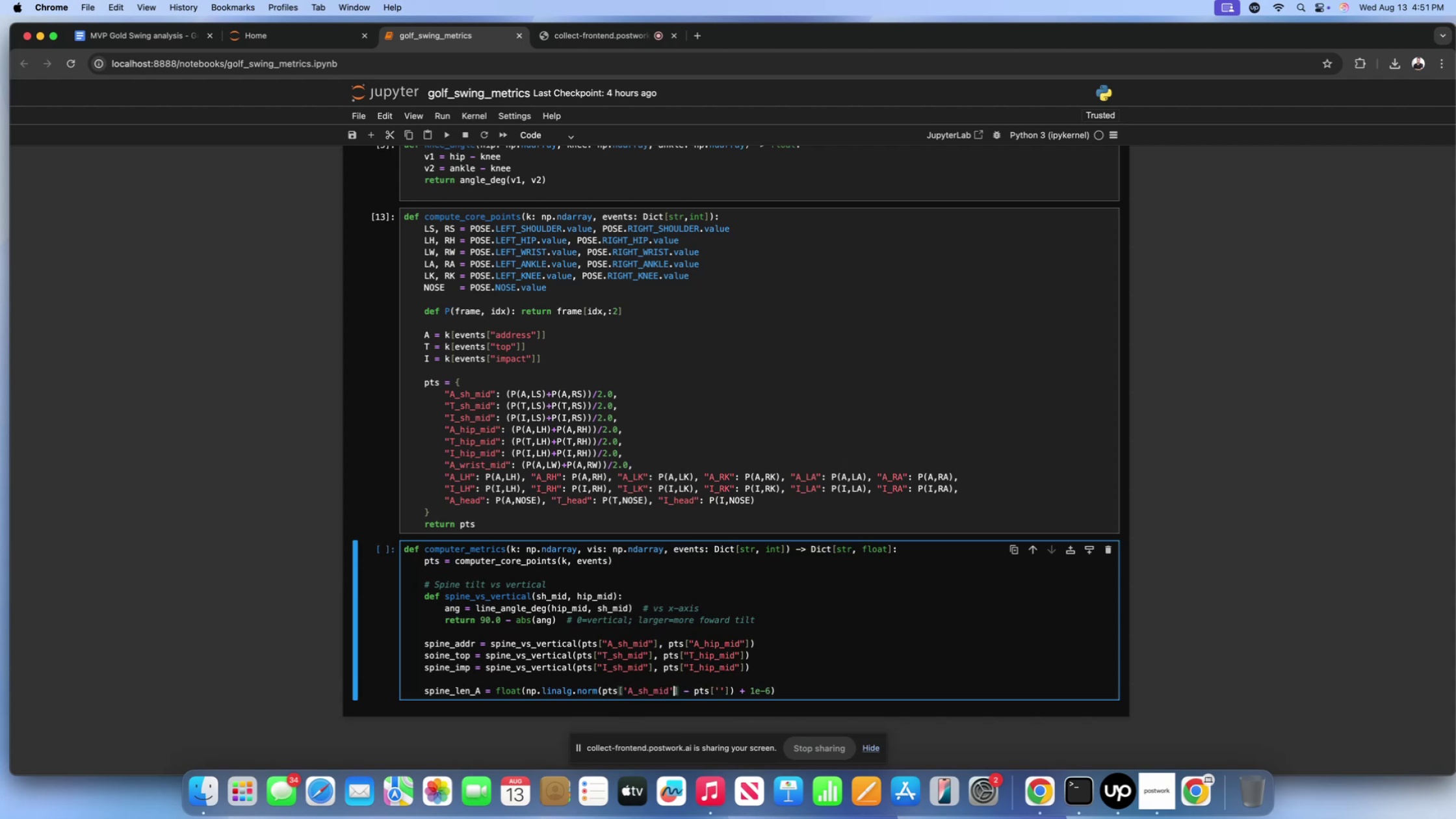 
key(ArrowRight)
 